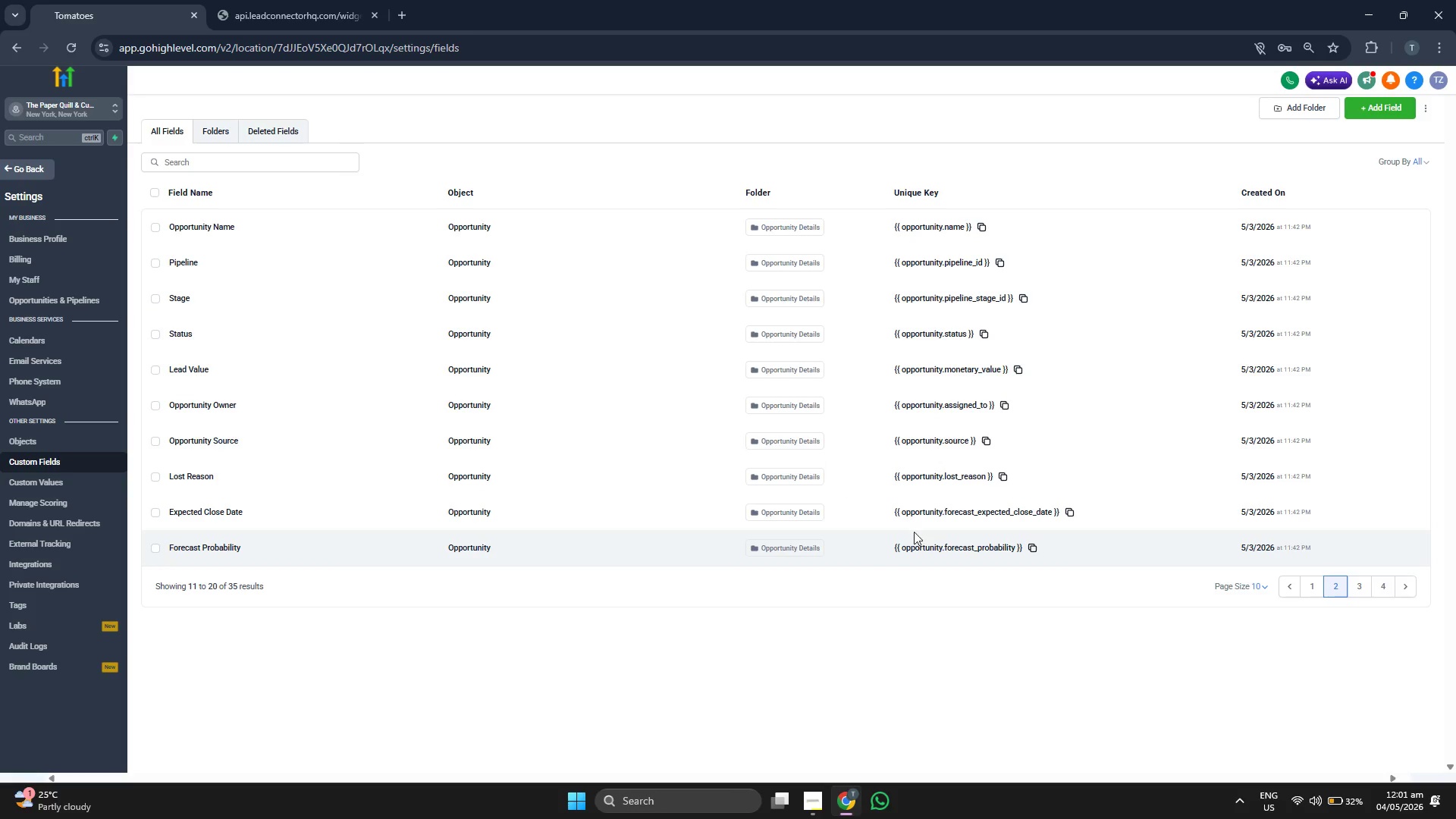 
wait(56.0)
 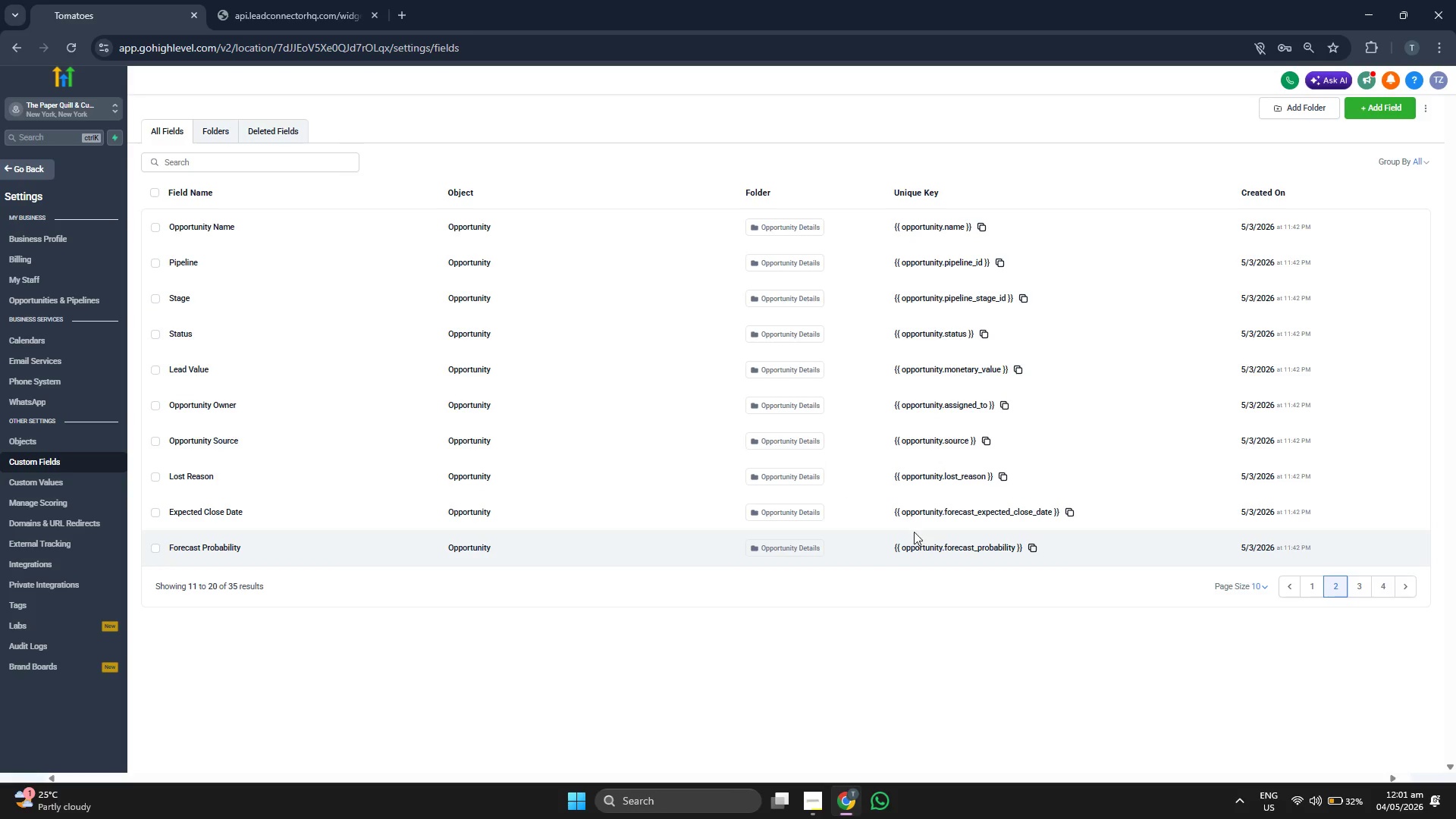 
left_click([1354, 580])
 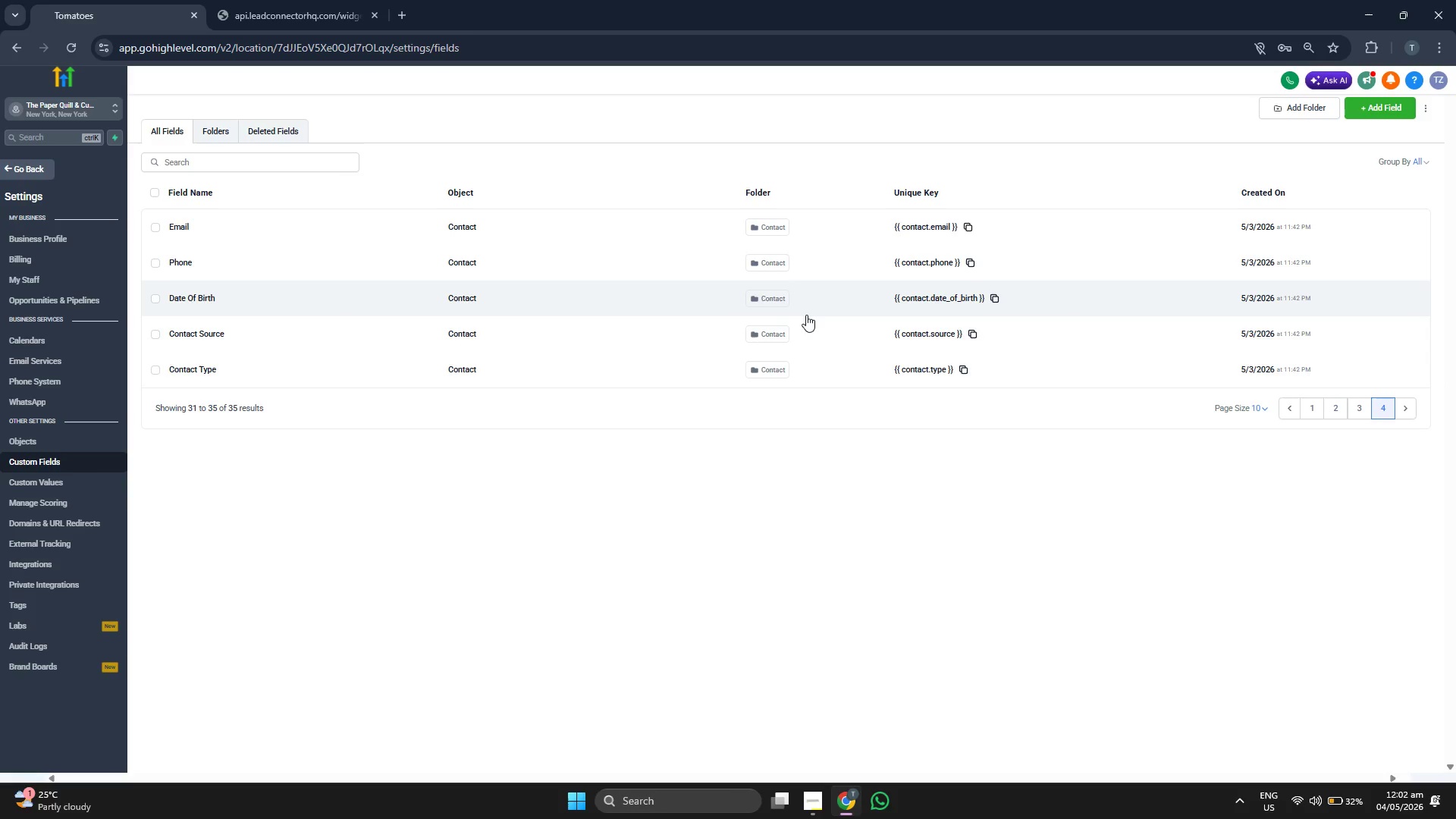 
wait(31.67)
 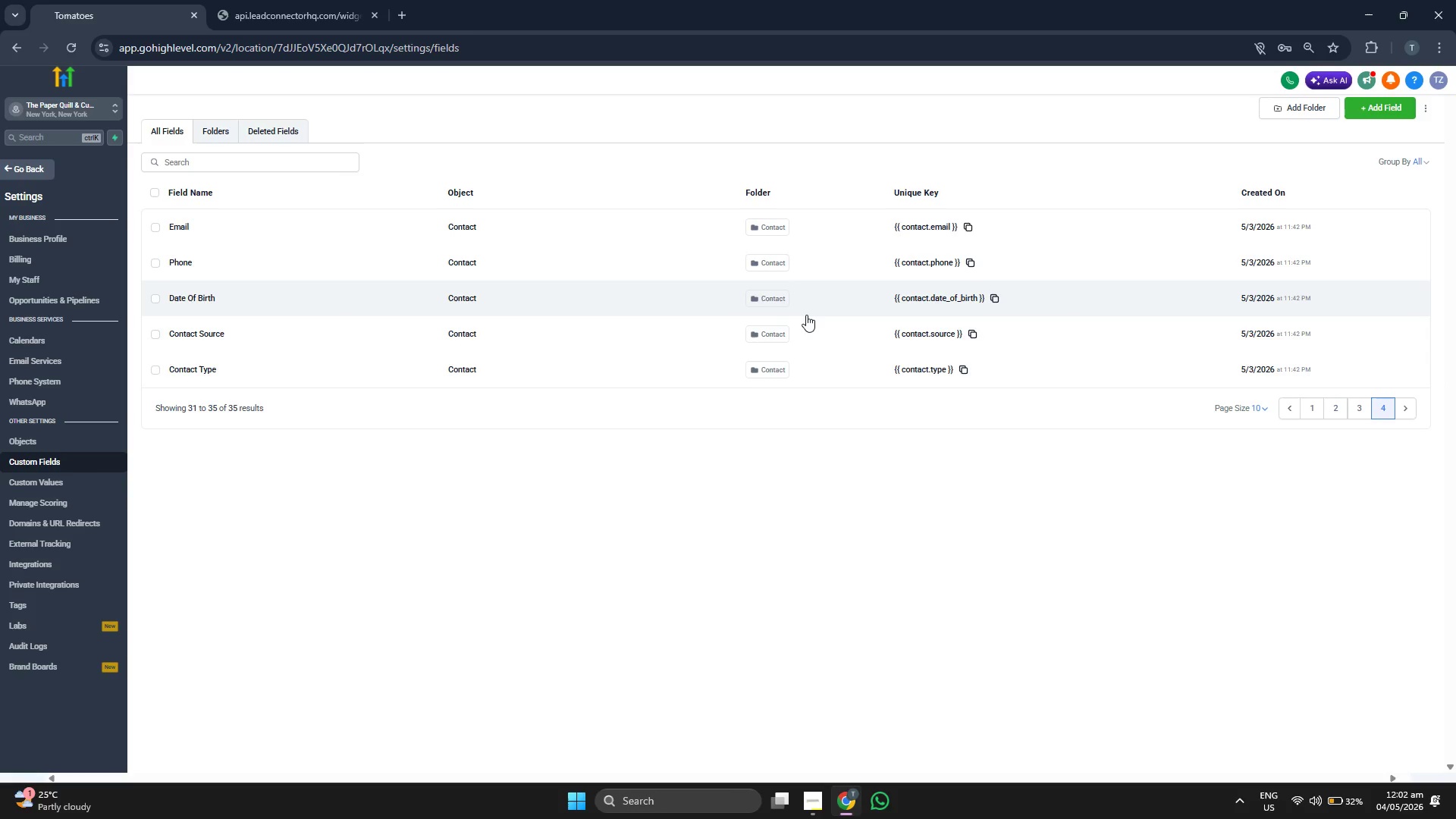 
left_click([212, 128])
 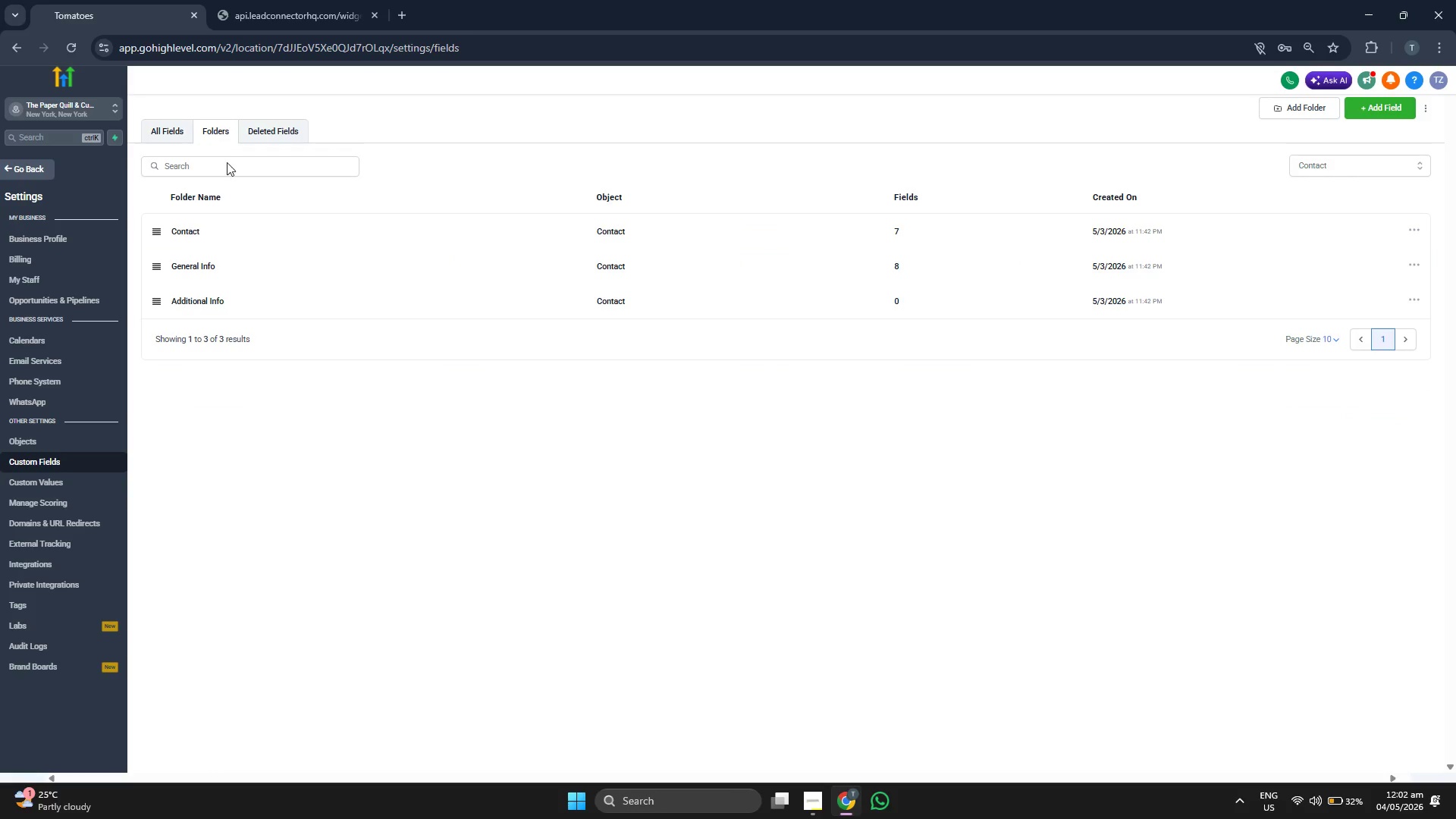 
left_click([209, 225])
 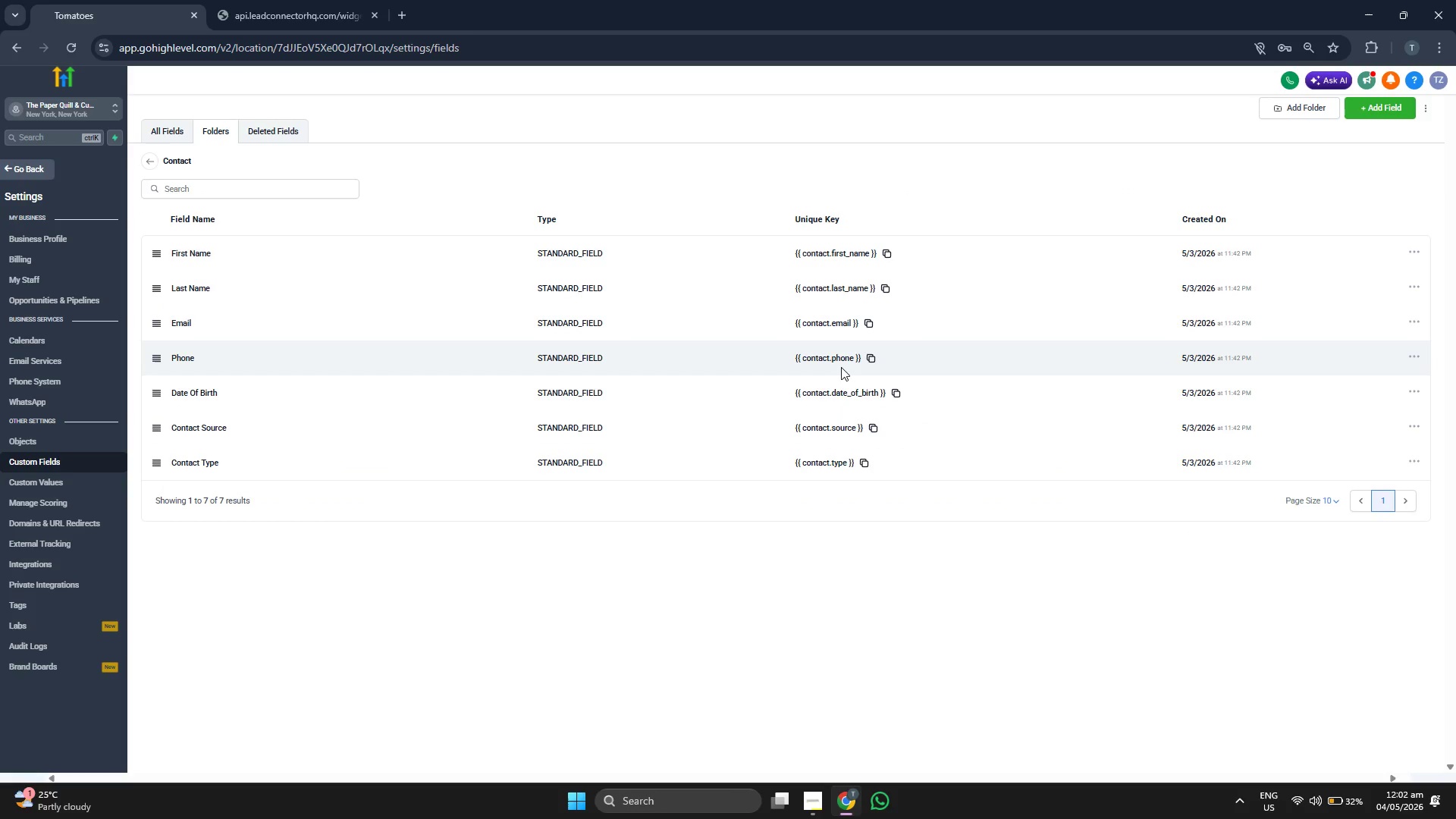 
wait(12.7)
 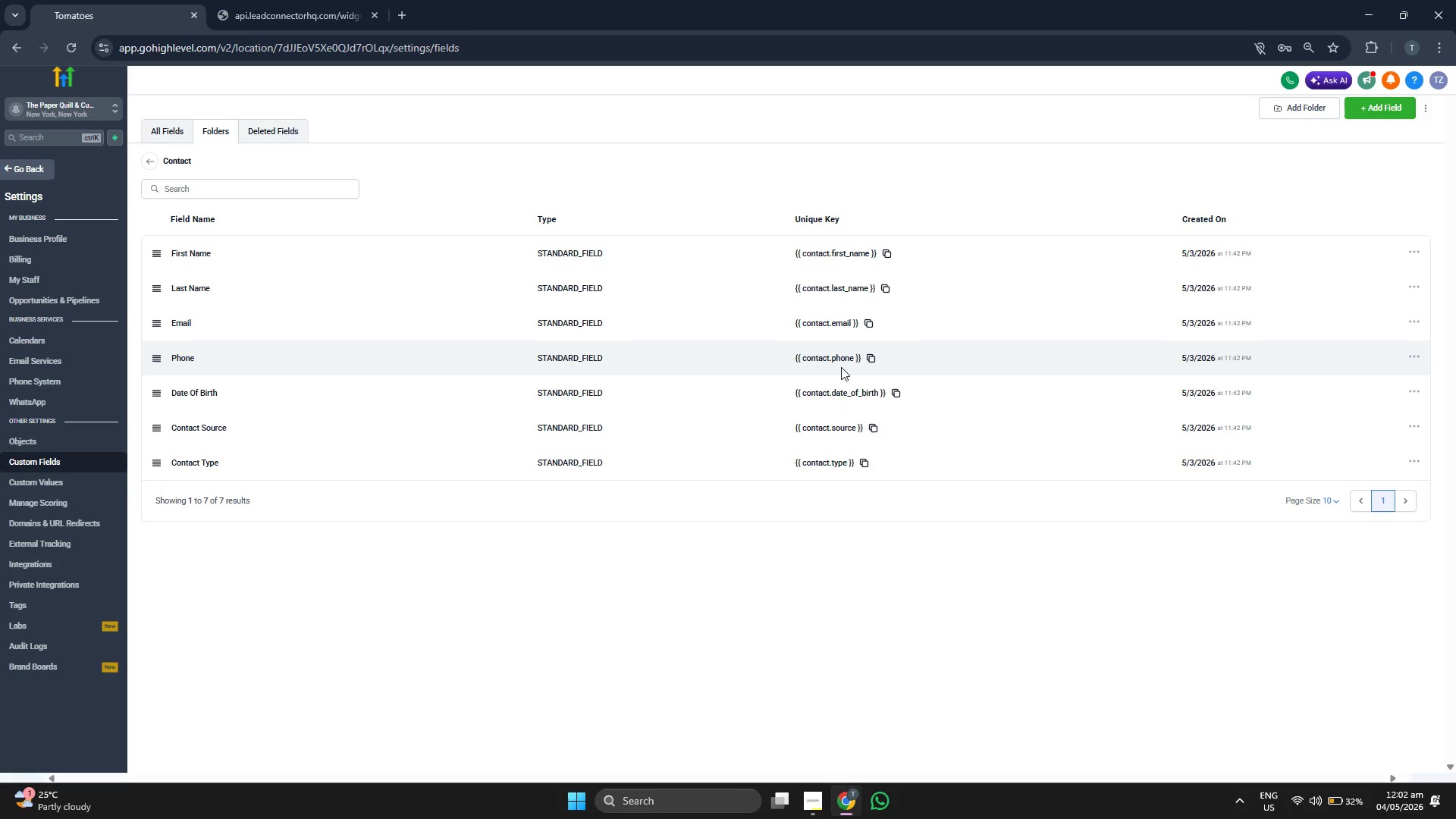 
left_click([169, 136])
 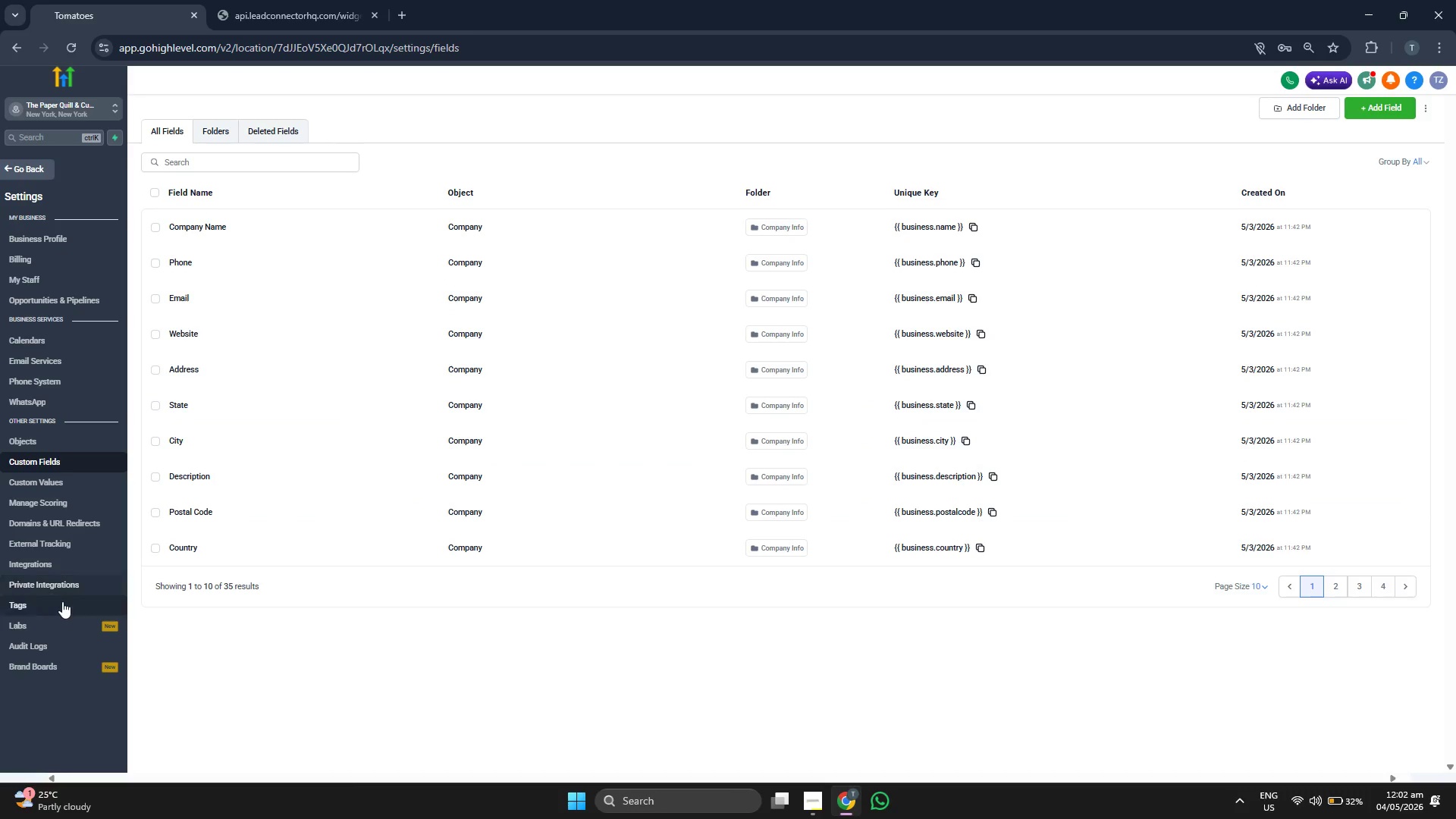 
wait(12.7)
 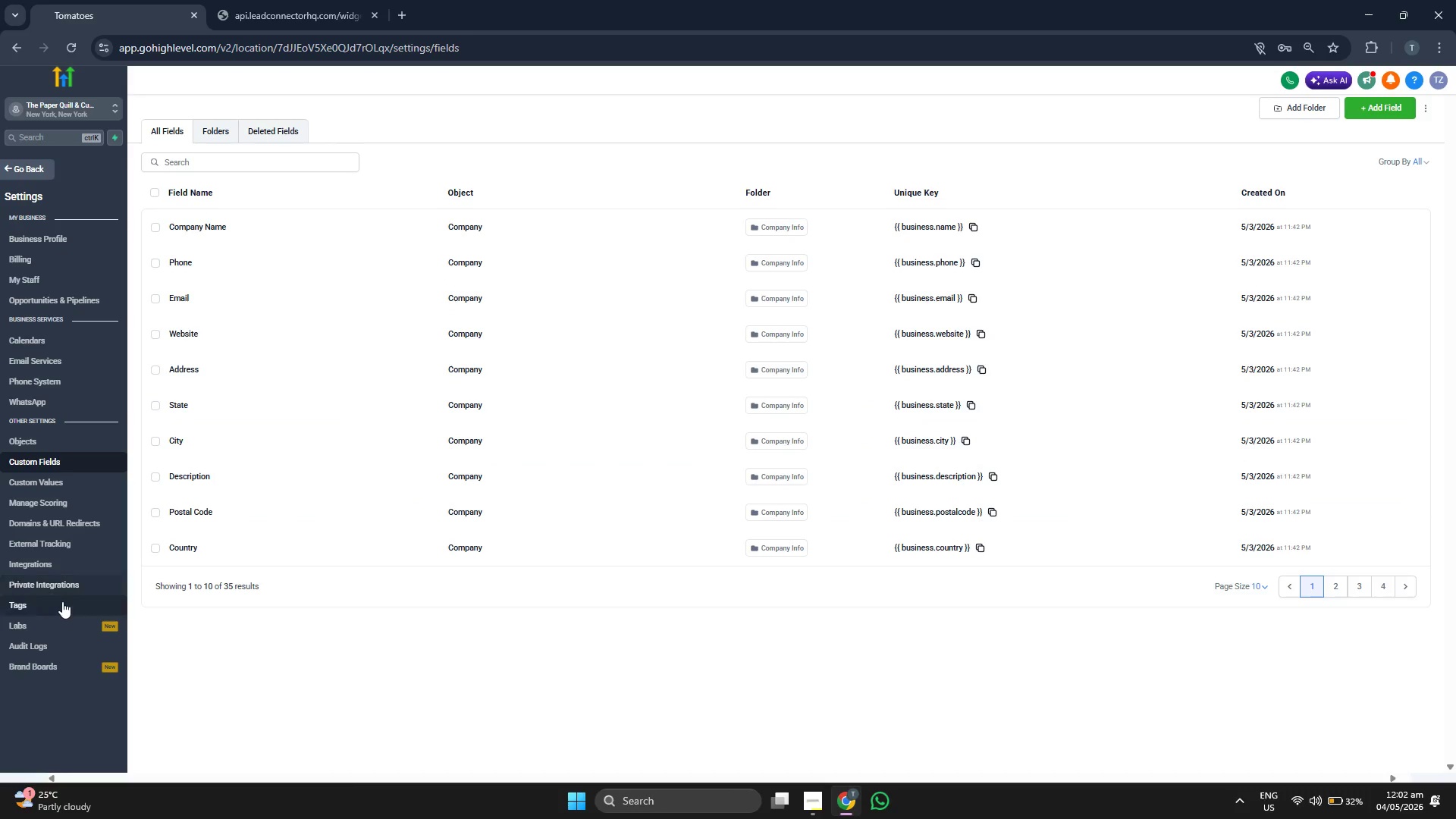 
left_click([167, 208])
 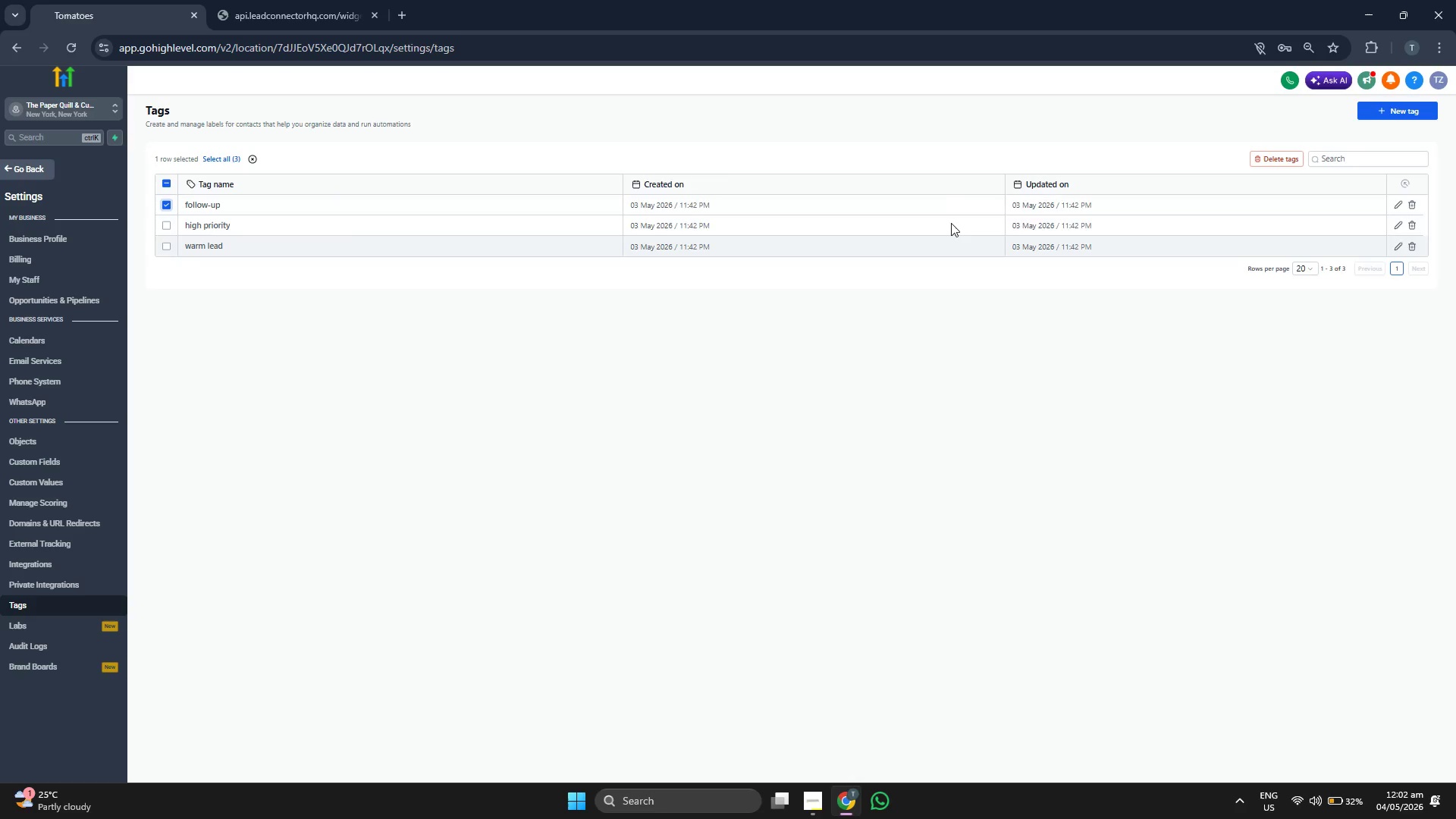 
left_click([1268, 165])
 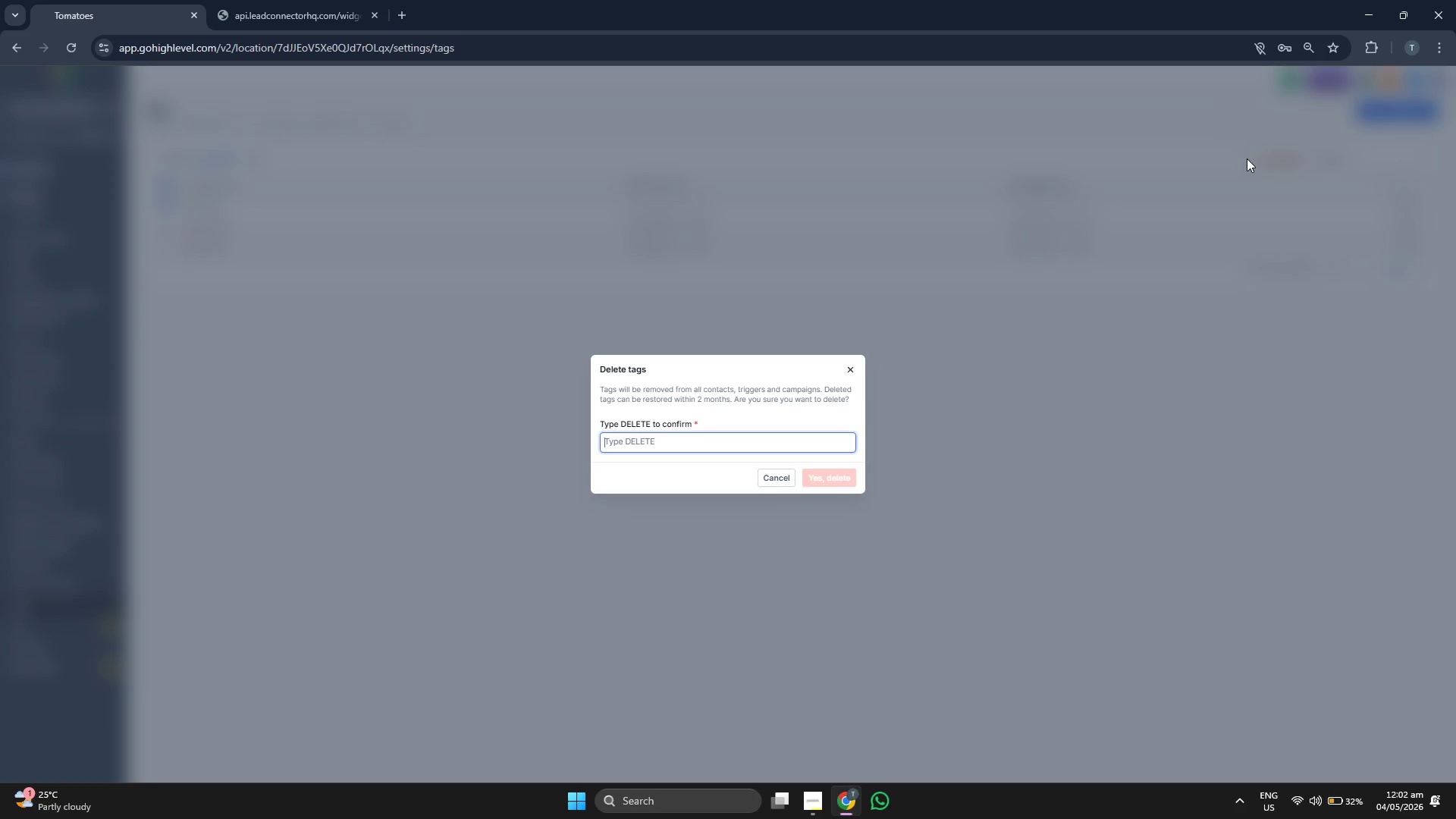 
type(DEL)
 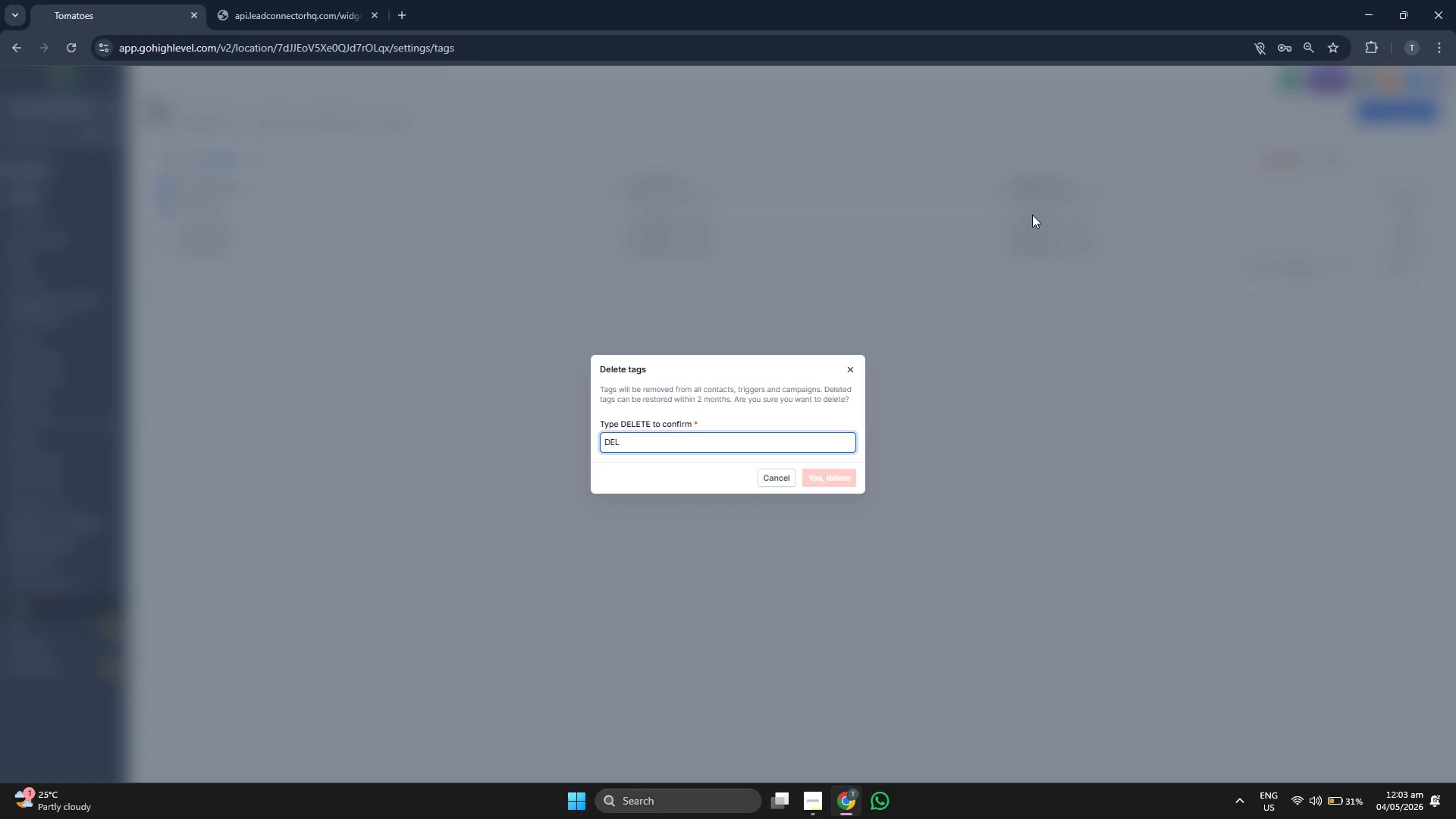 
type(ETE)
 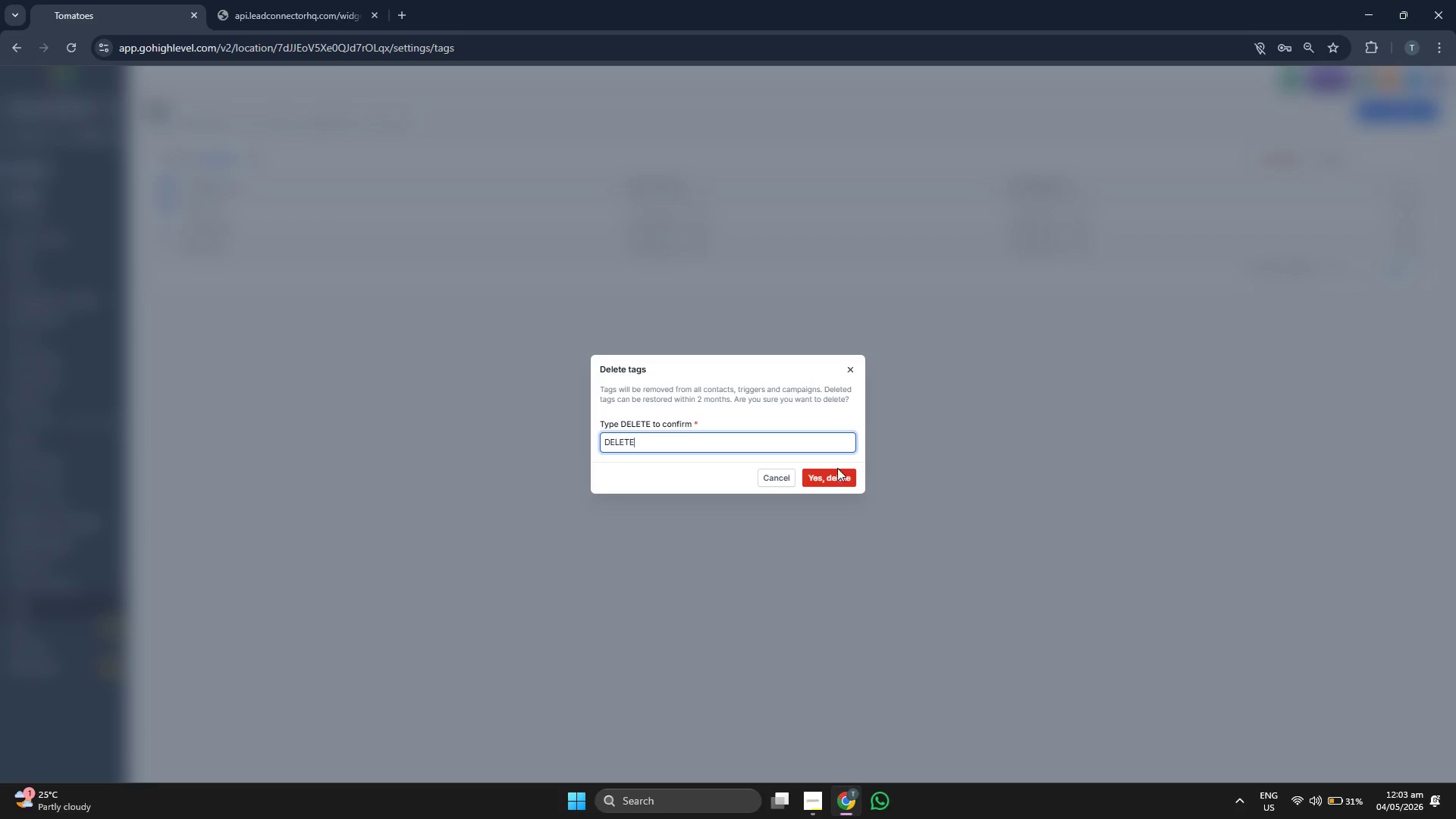 
left_click([833, 483])
 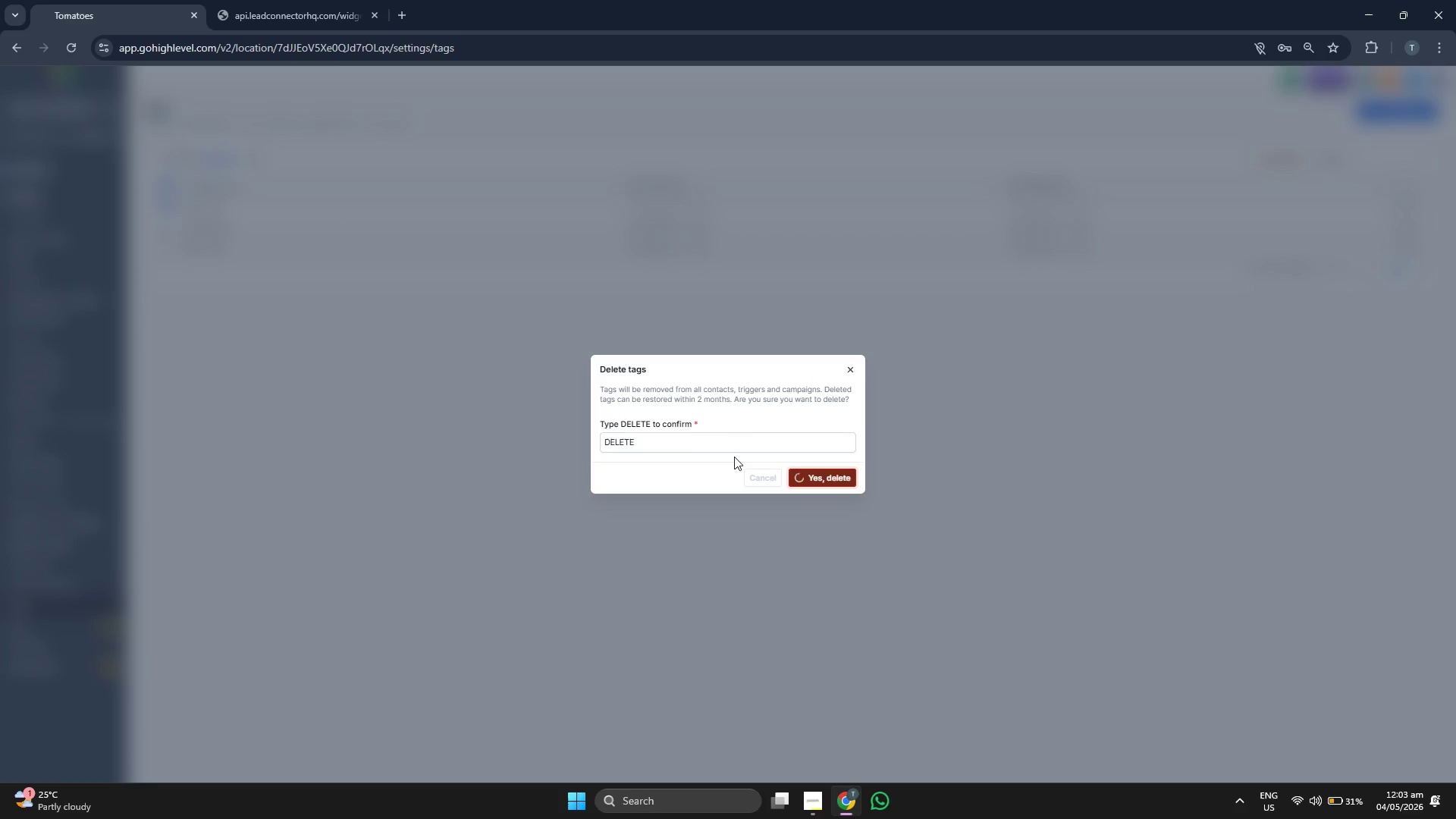 
wait(9.06)
 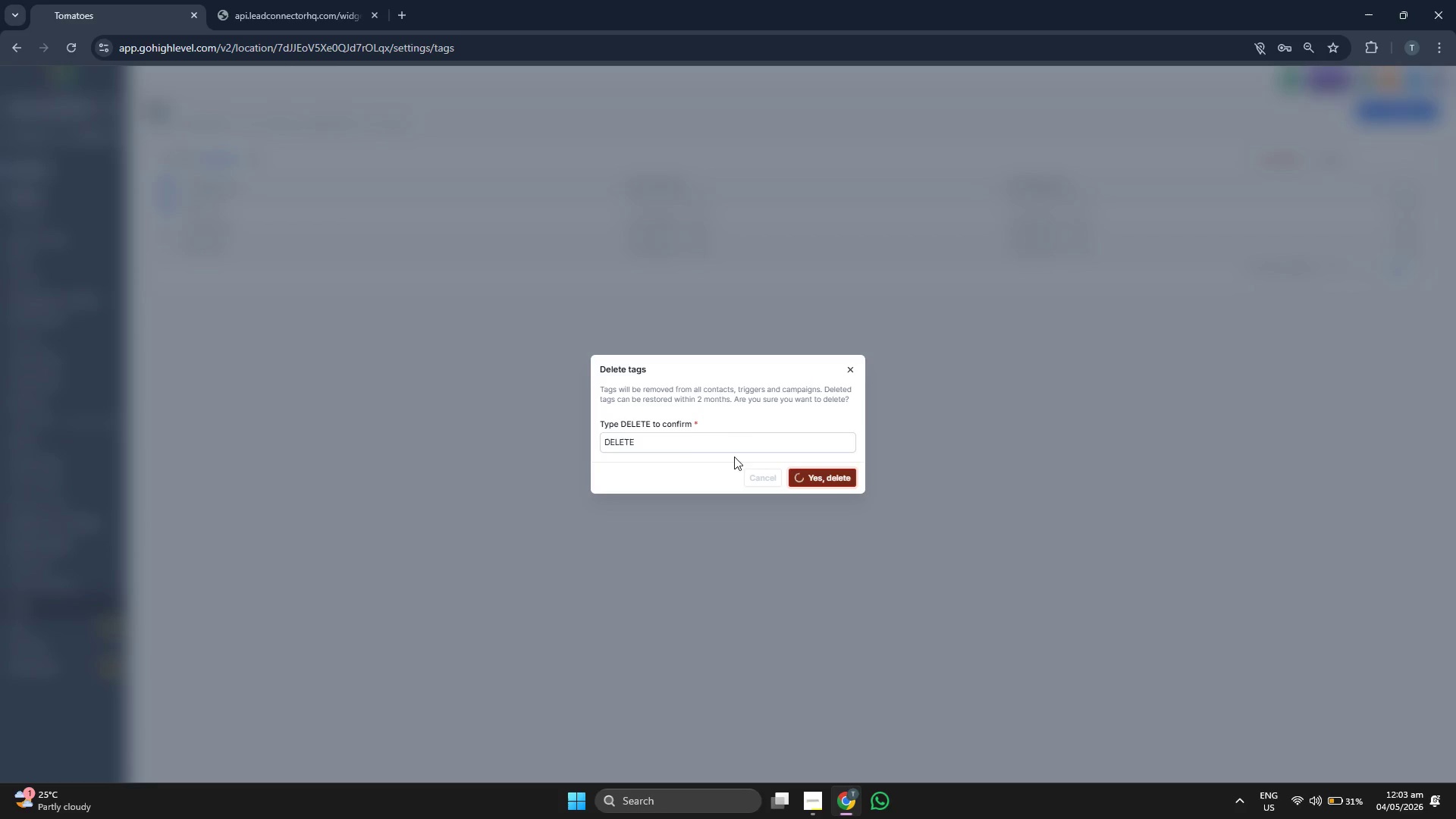 
left_click([165, 227])
 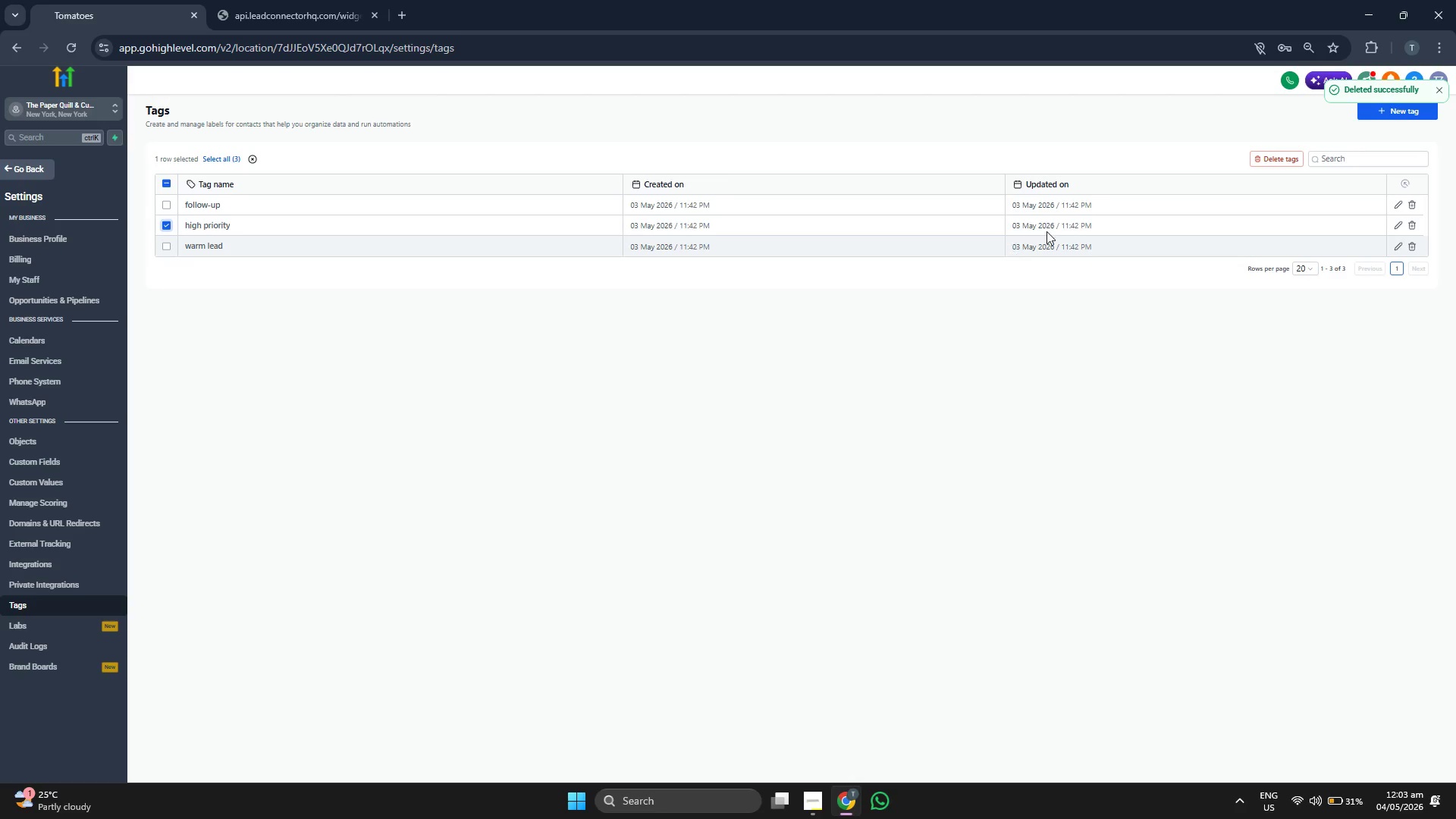 
left_click([1261, 156])
 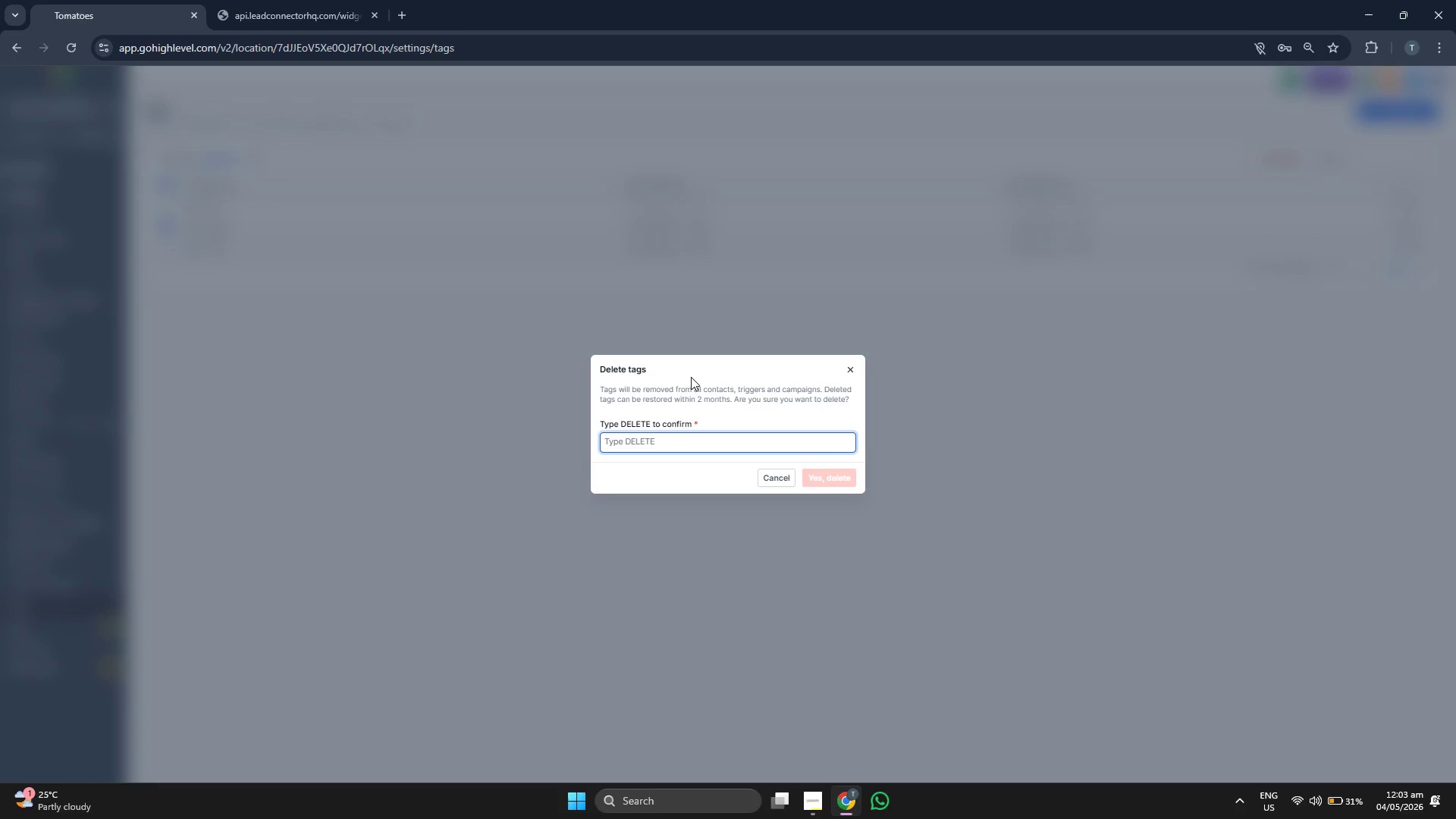 
key(D)
 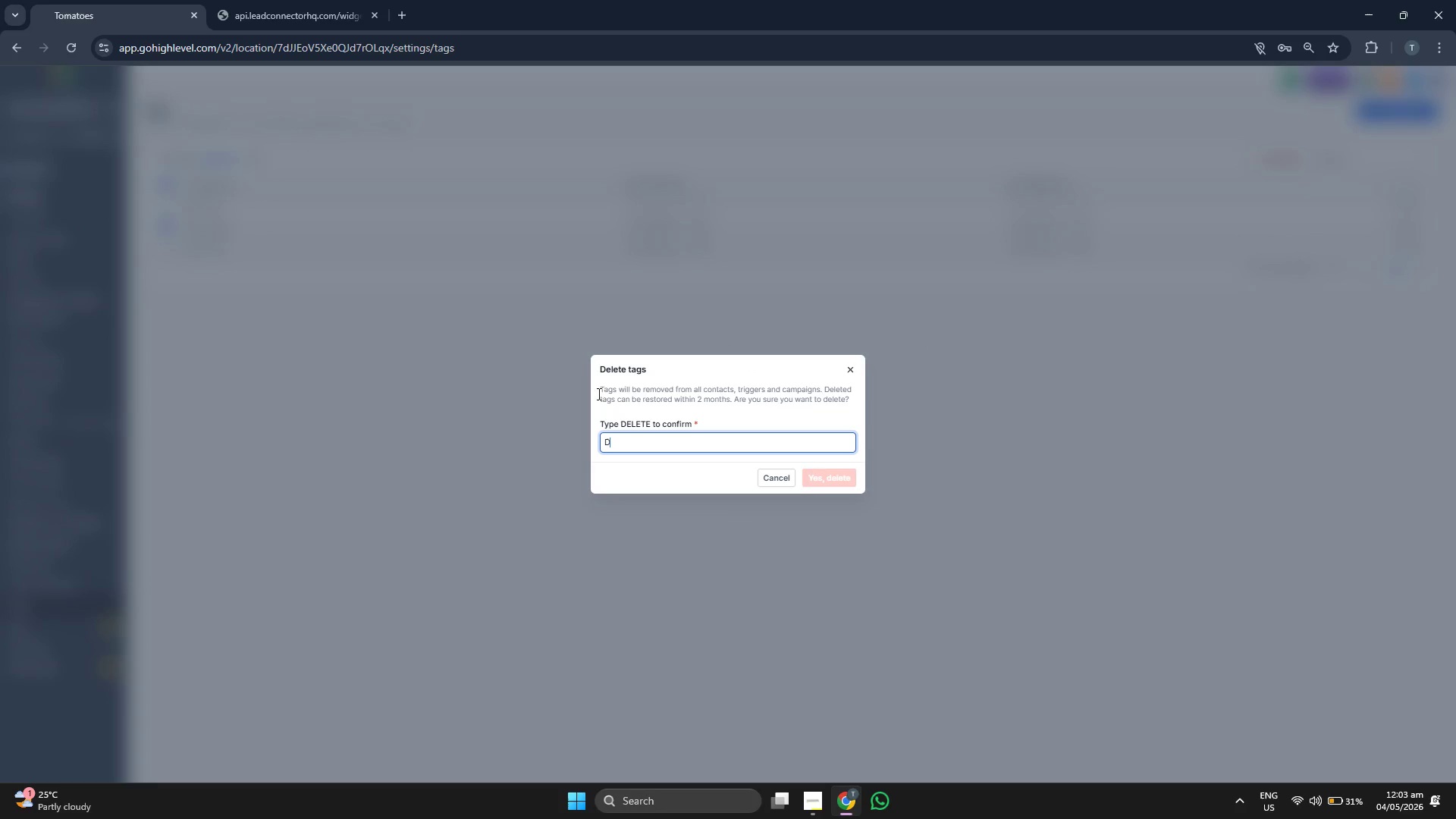 
type(EL)
 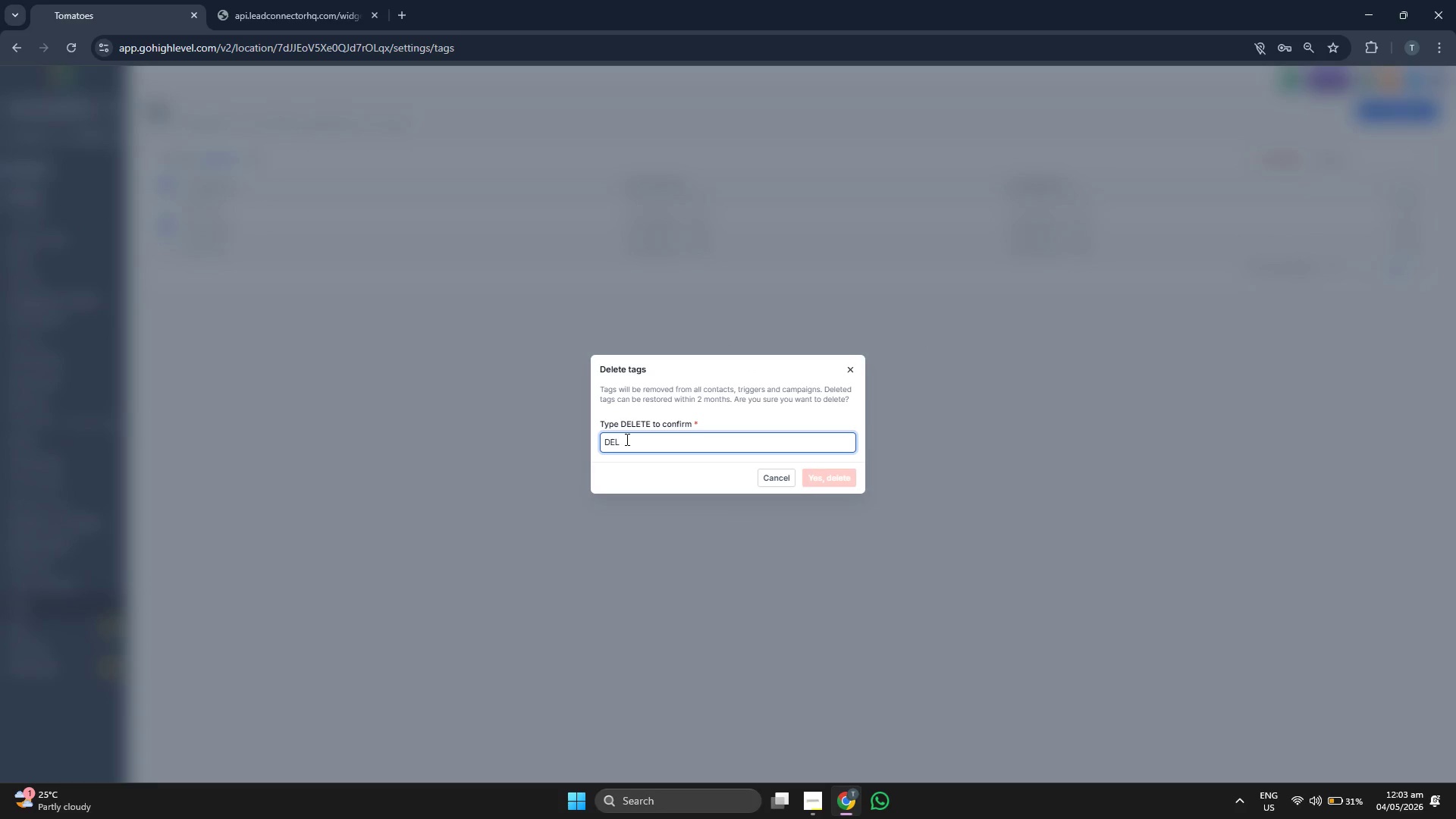 
type(ETE)
 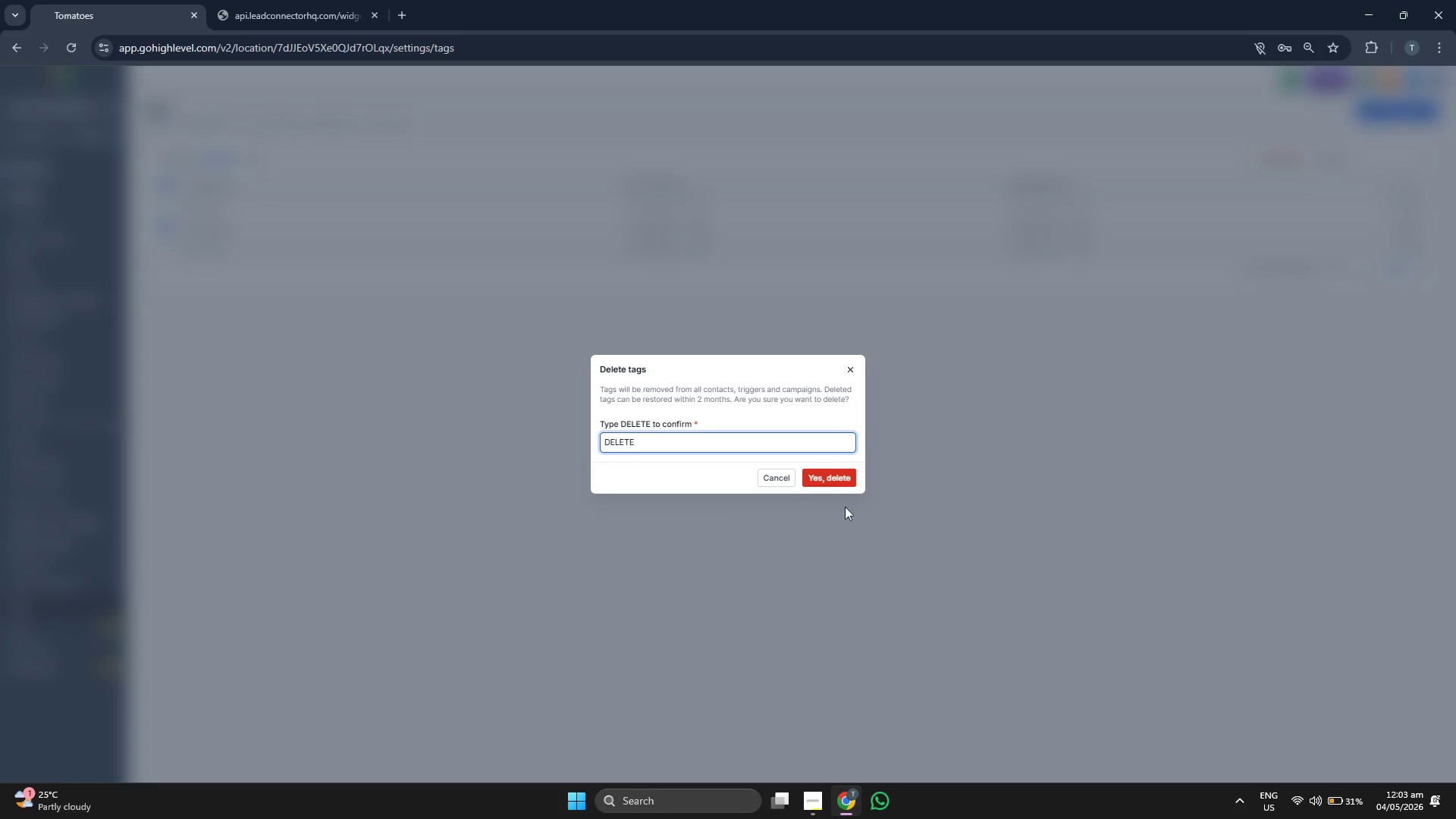 
left_click([839, 472])
 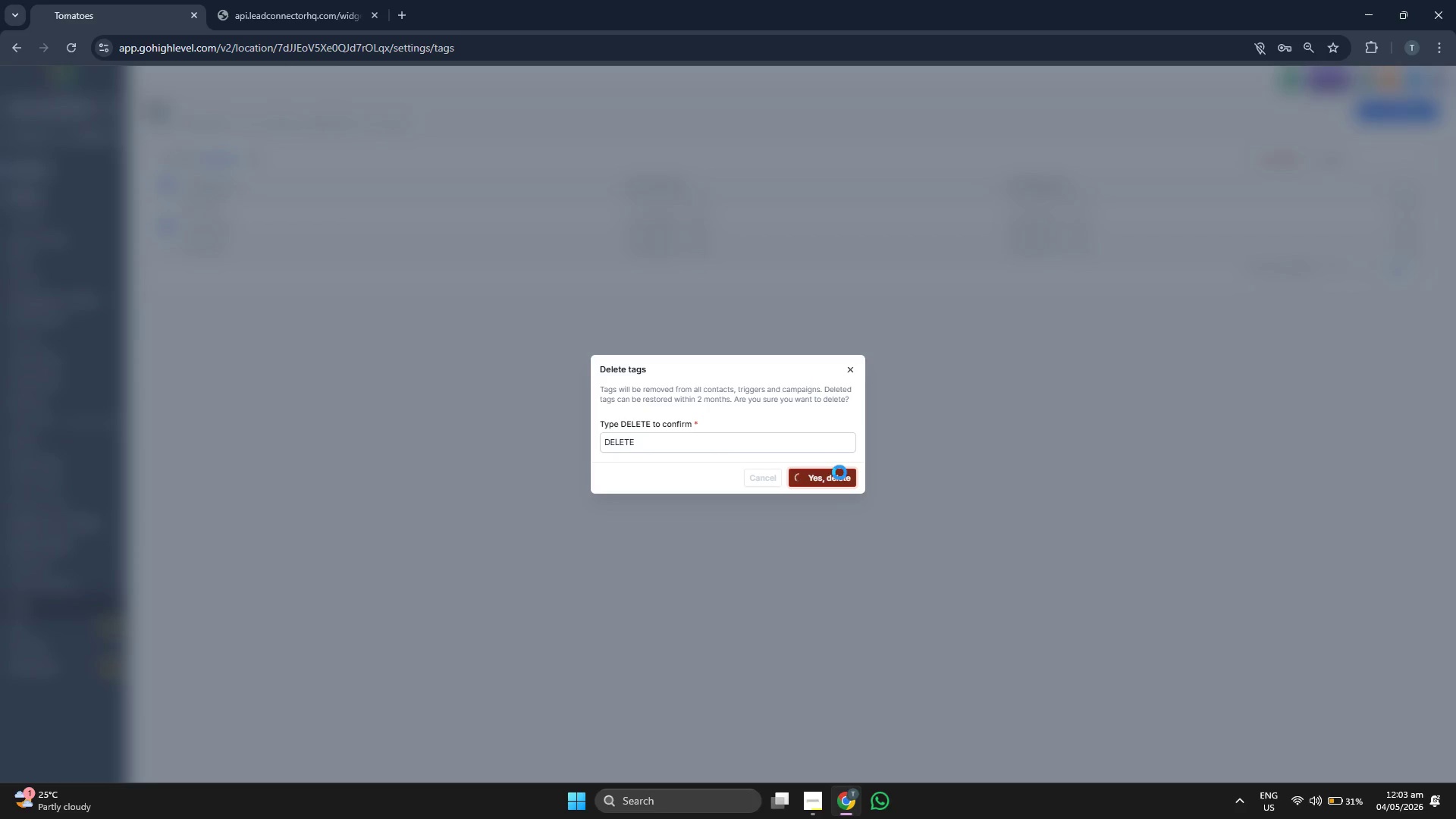 
wait(8.03)
 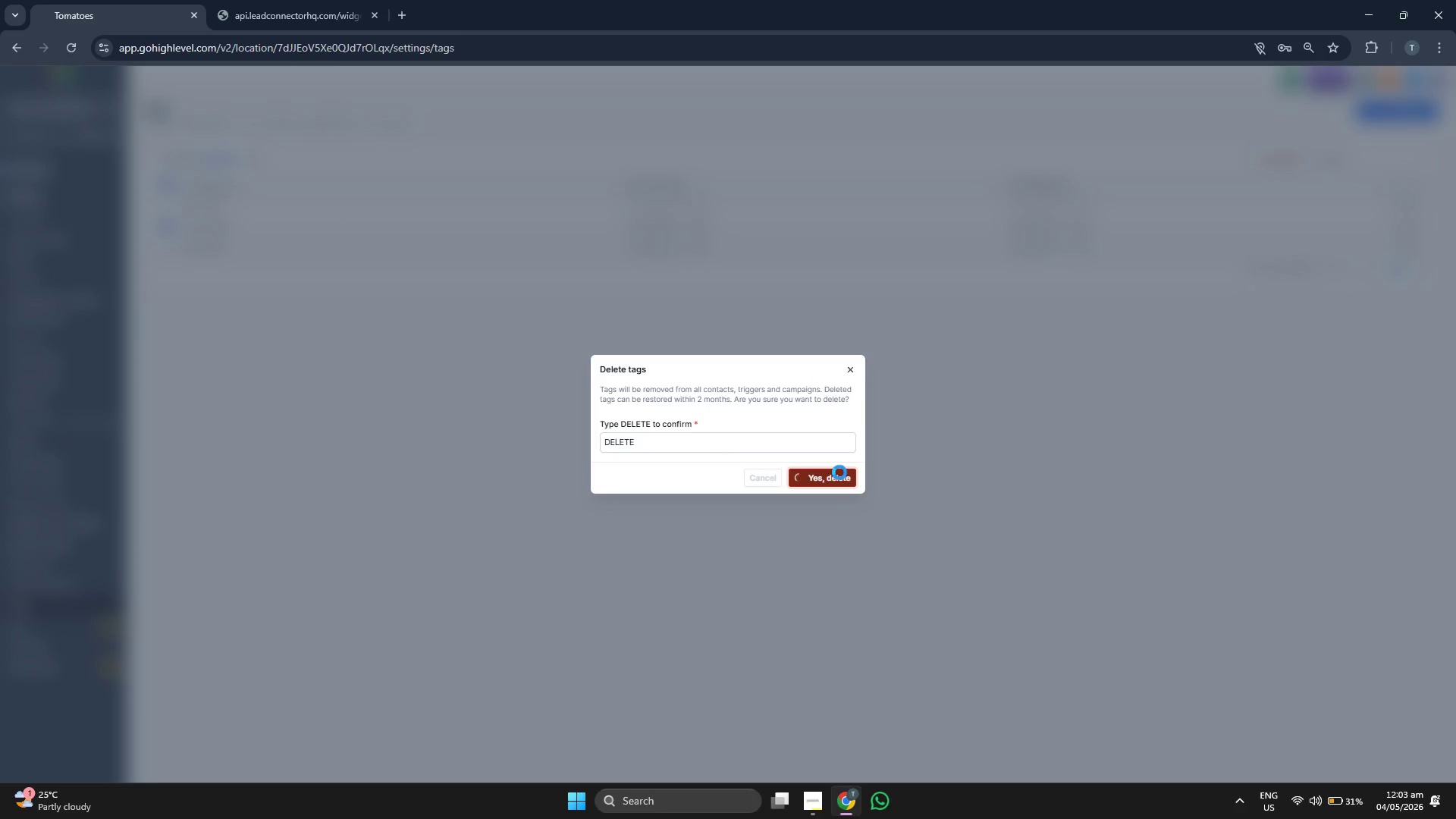 
left_click([162, 225])
 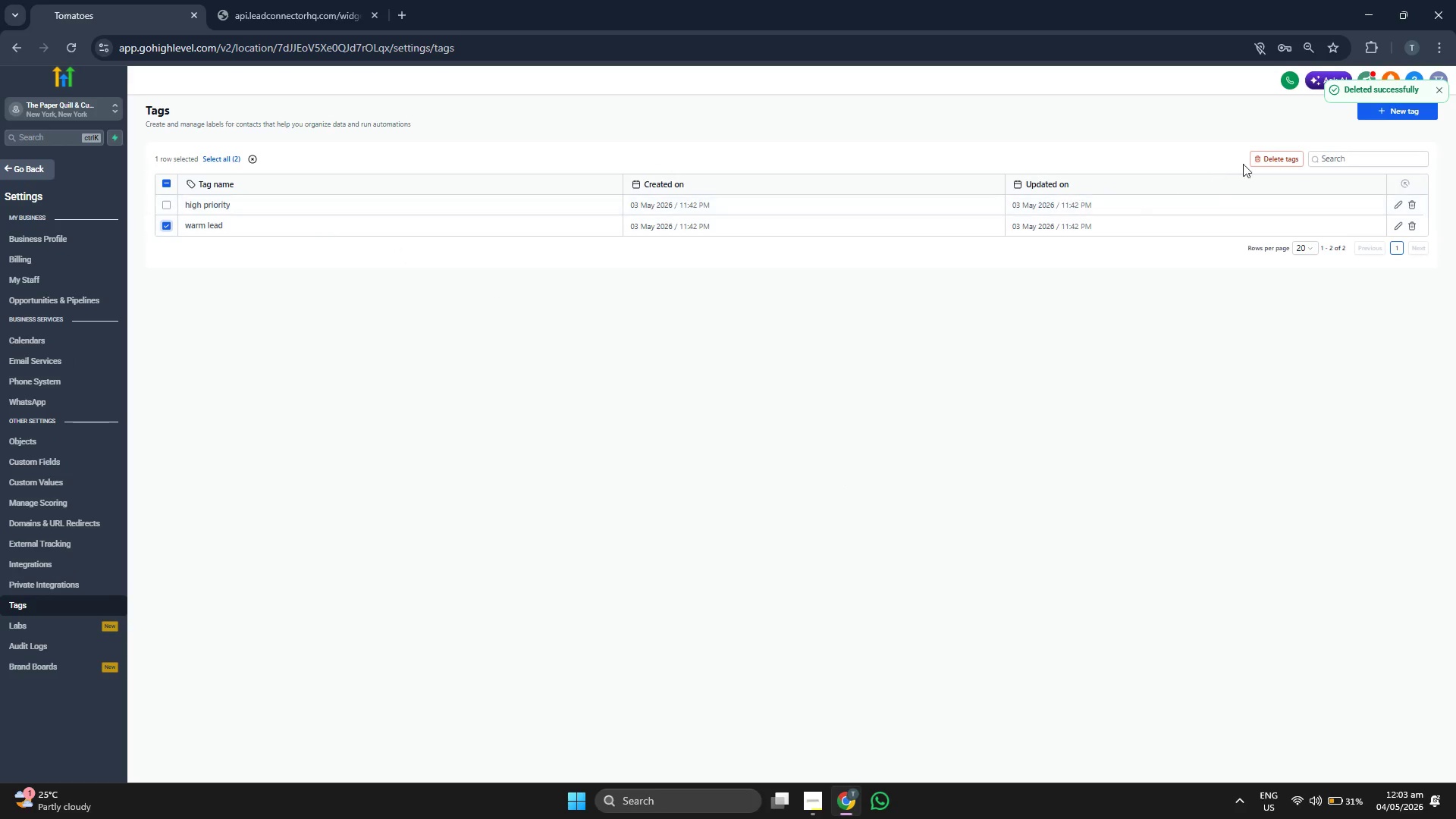 
left_click([1264, 154])
 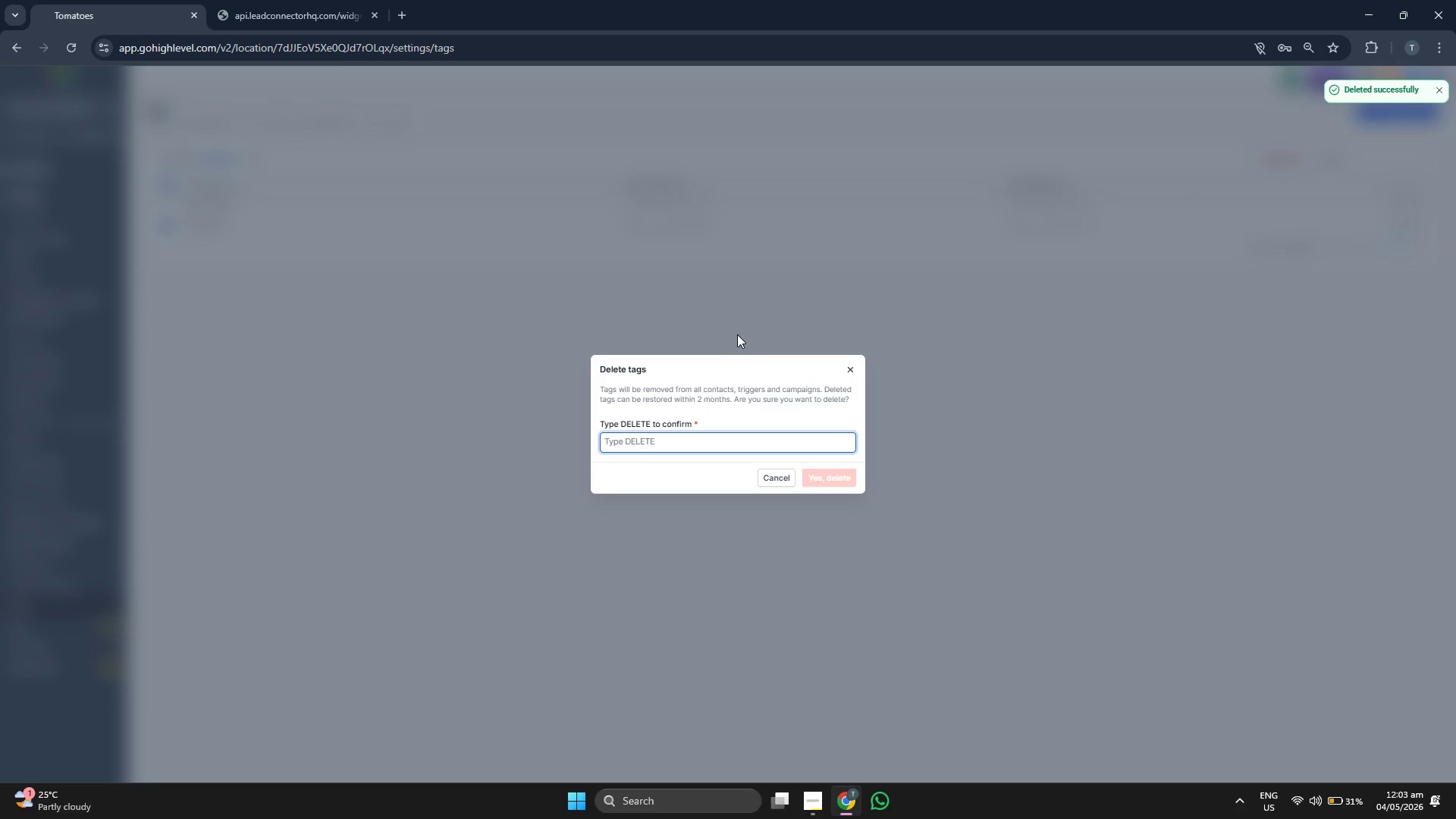 
type(DELETE)
 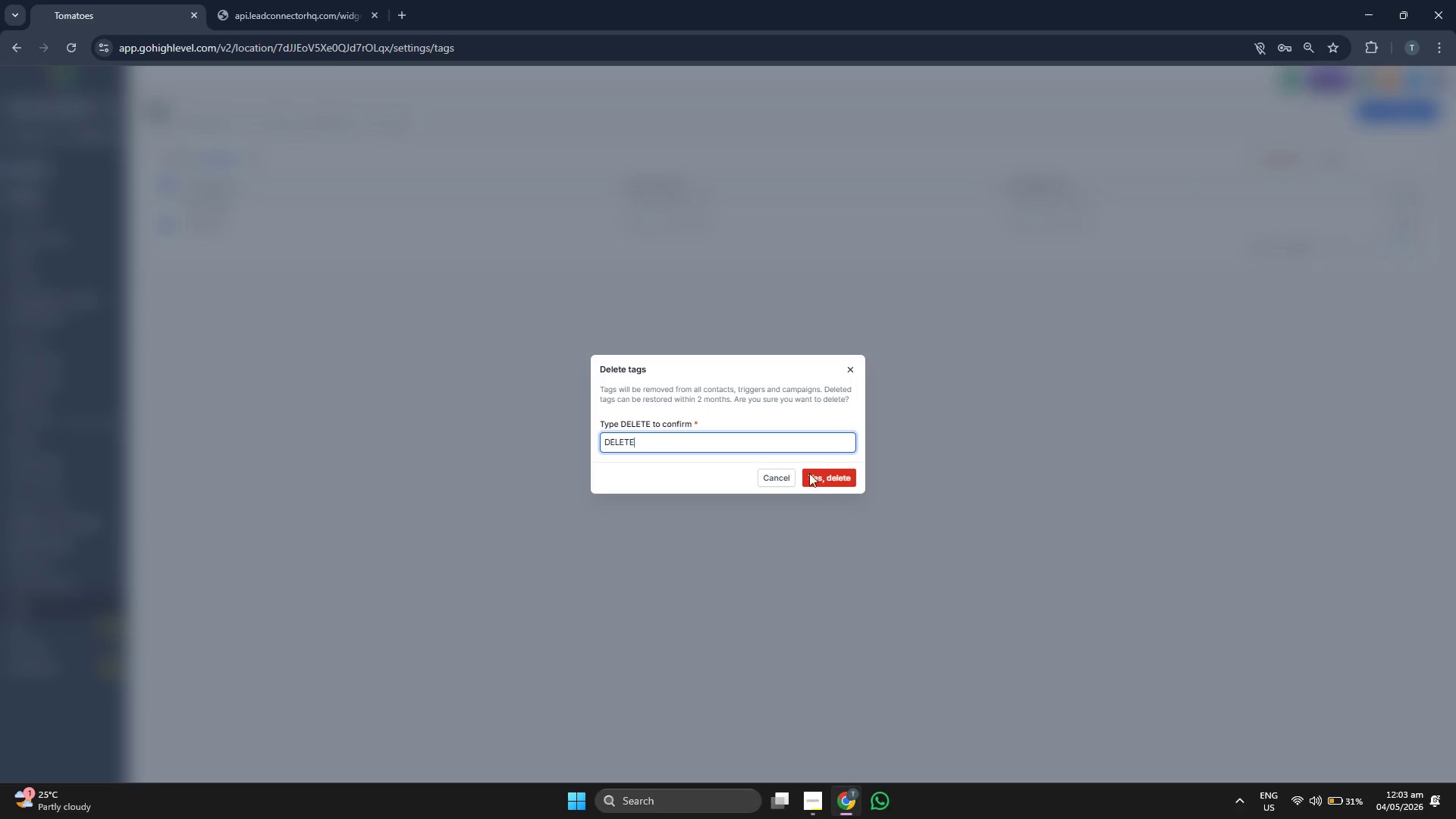 
left_click([832, 473])
 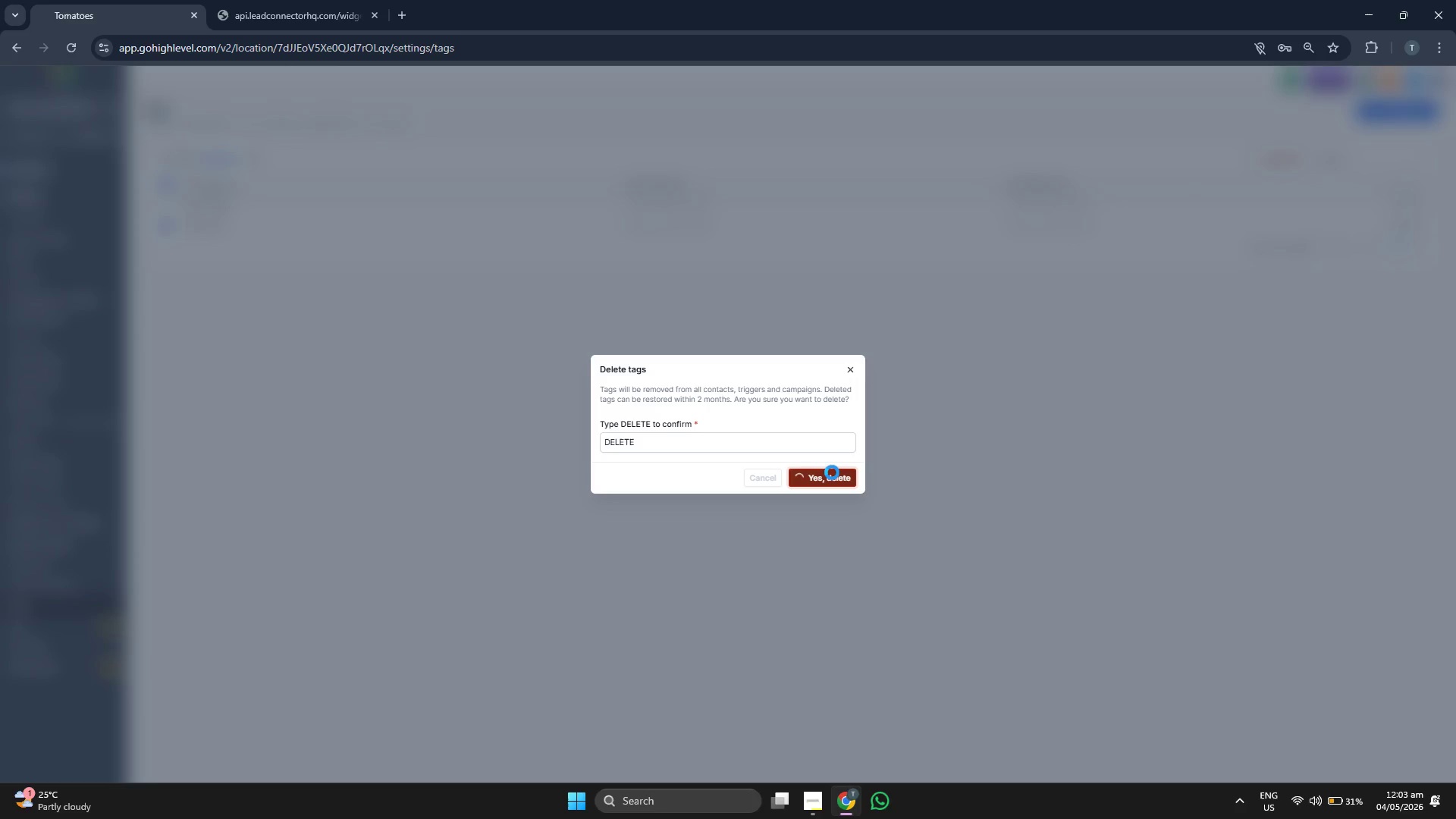 
wait(8.75)
 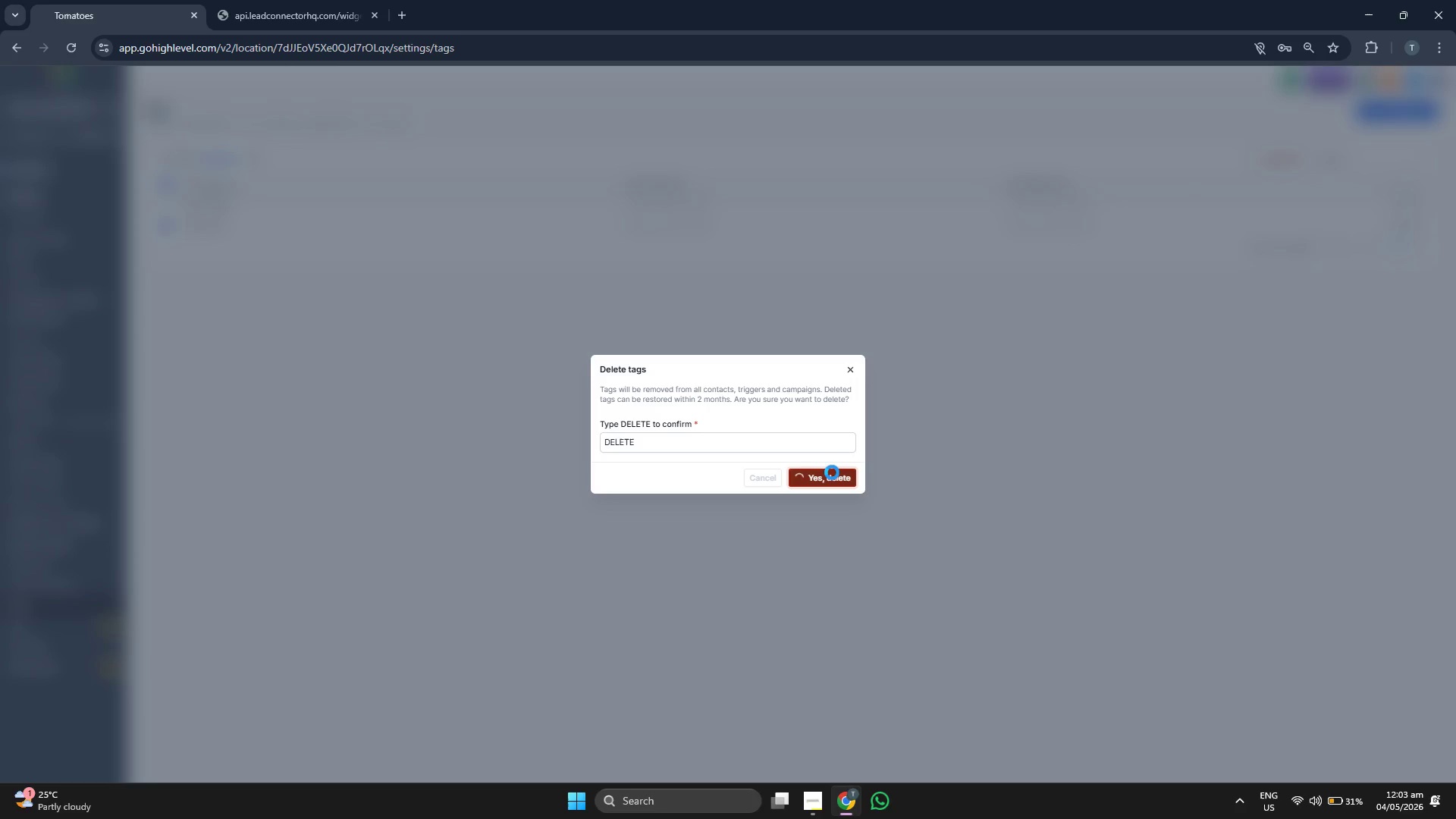 
left_click([66, 460])
 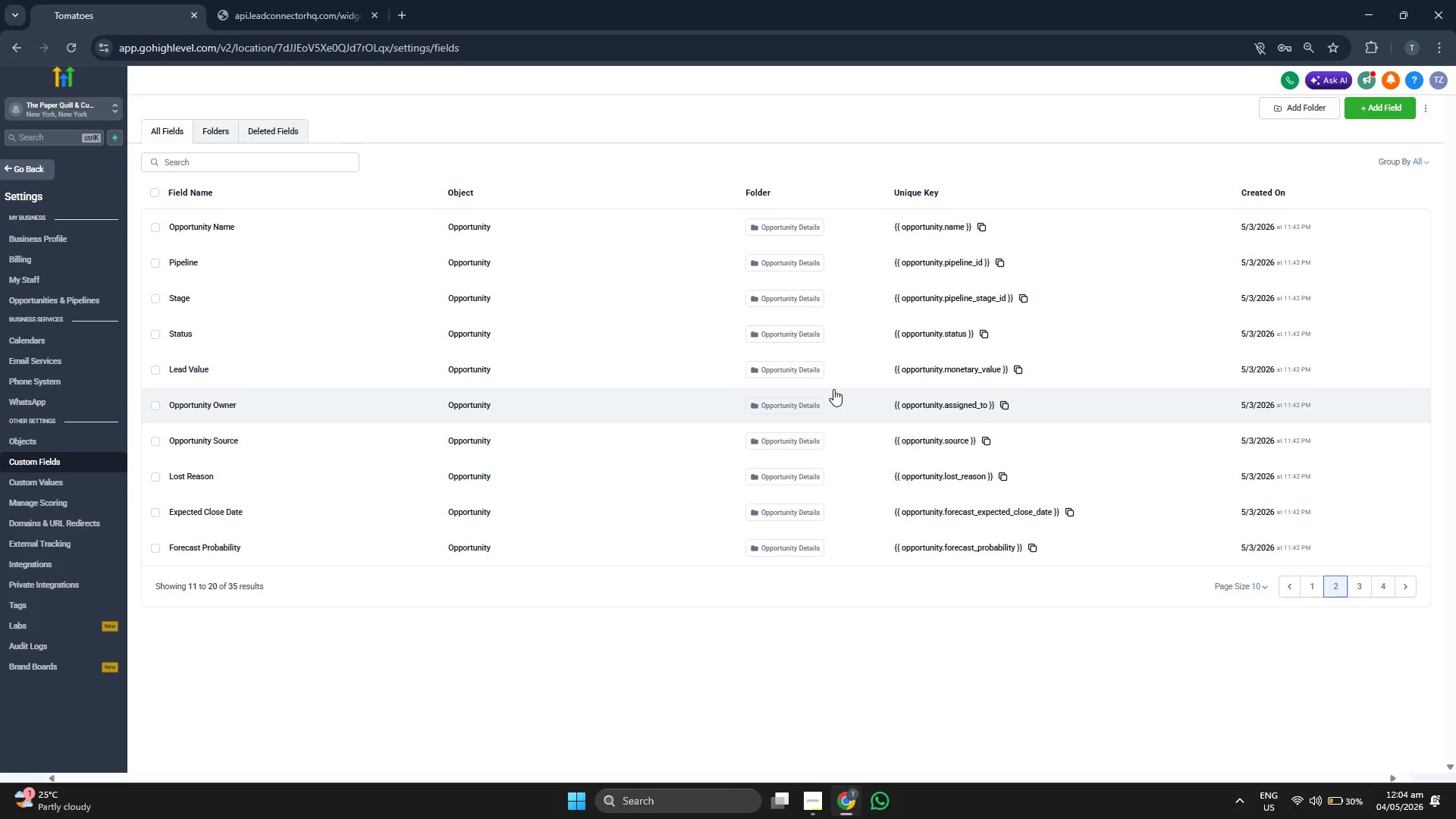 
wait(18.11)
 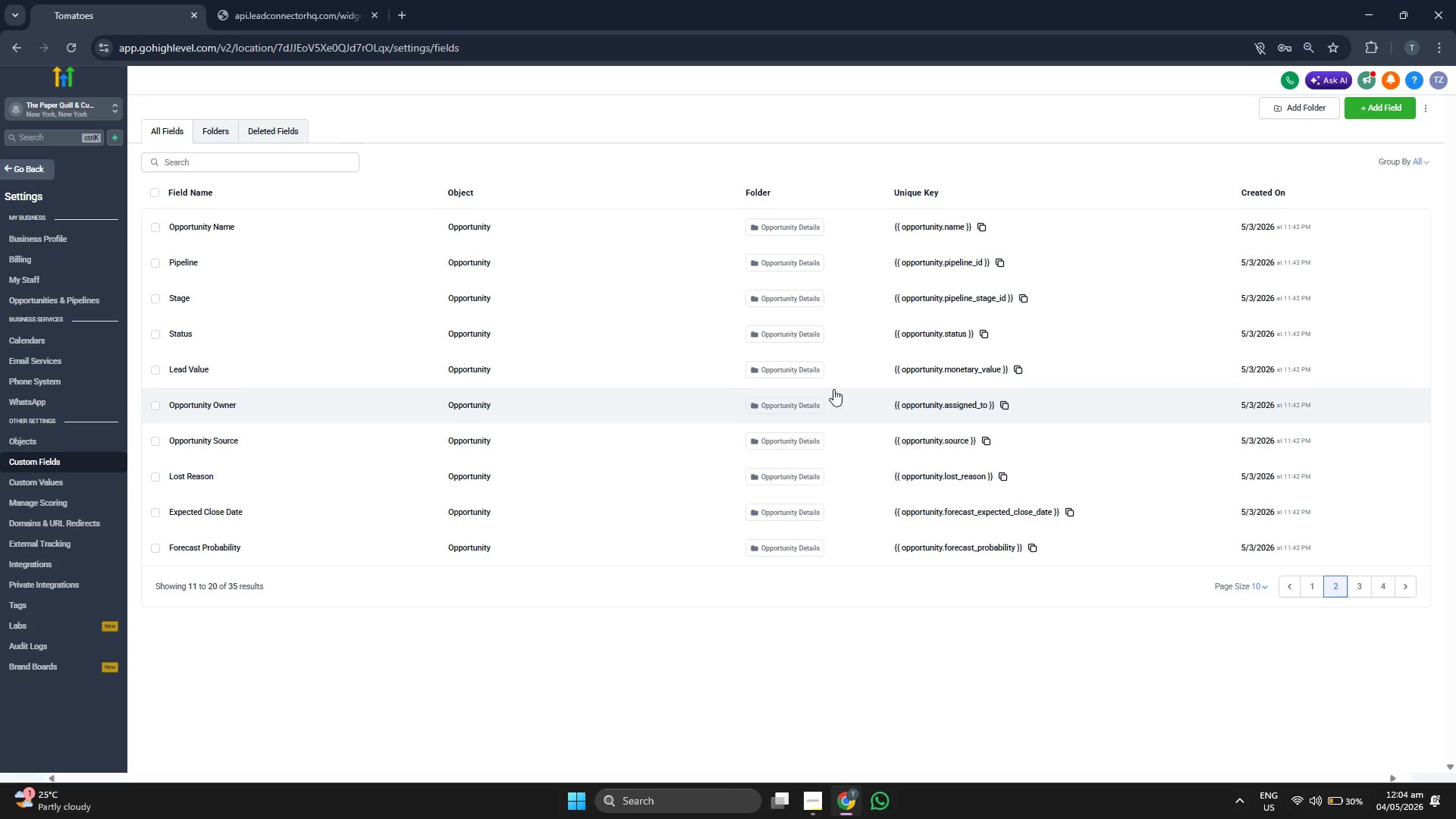 
left_click([1361, 592])
 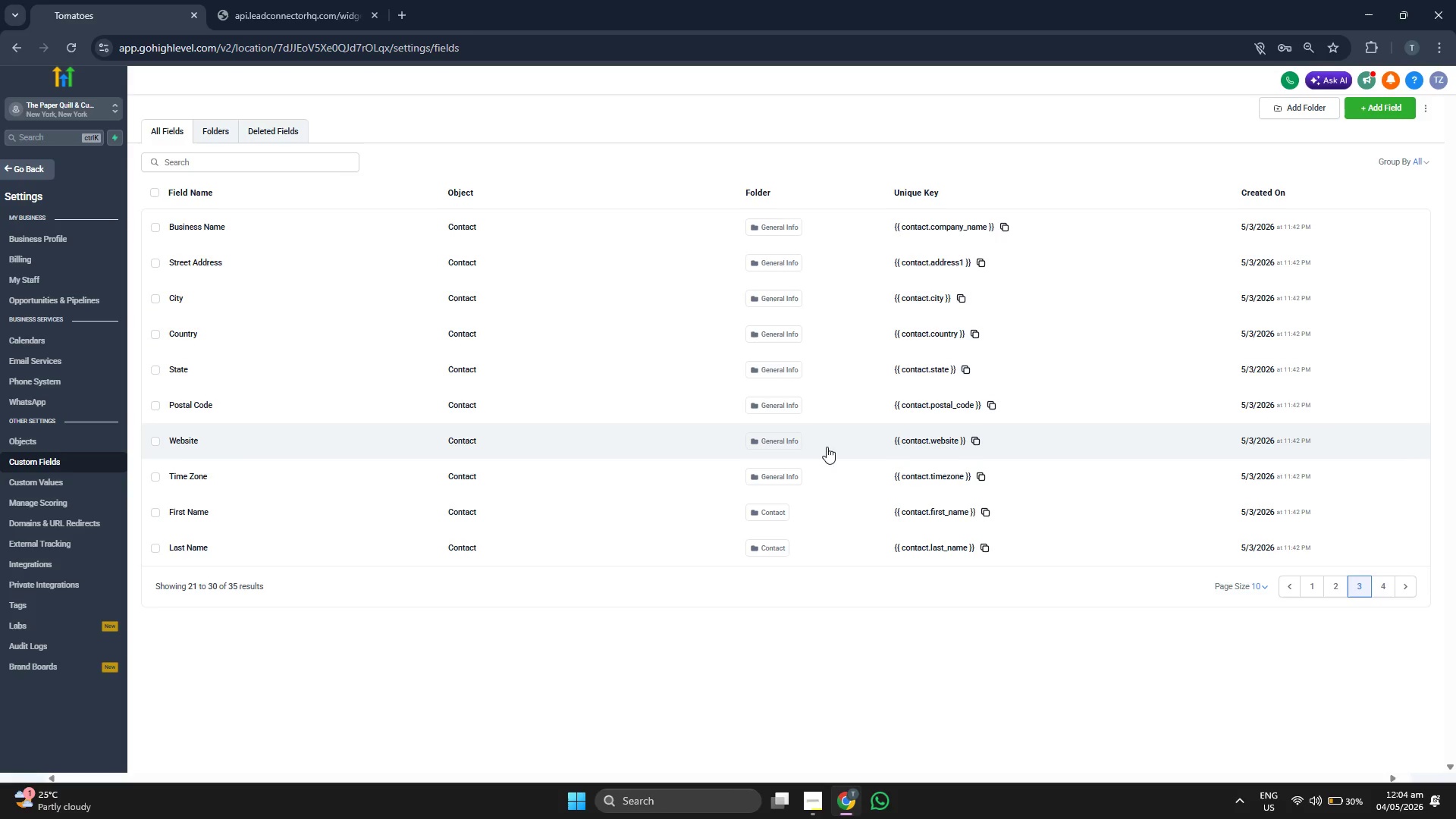 
wait(6.53)
 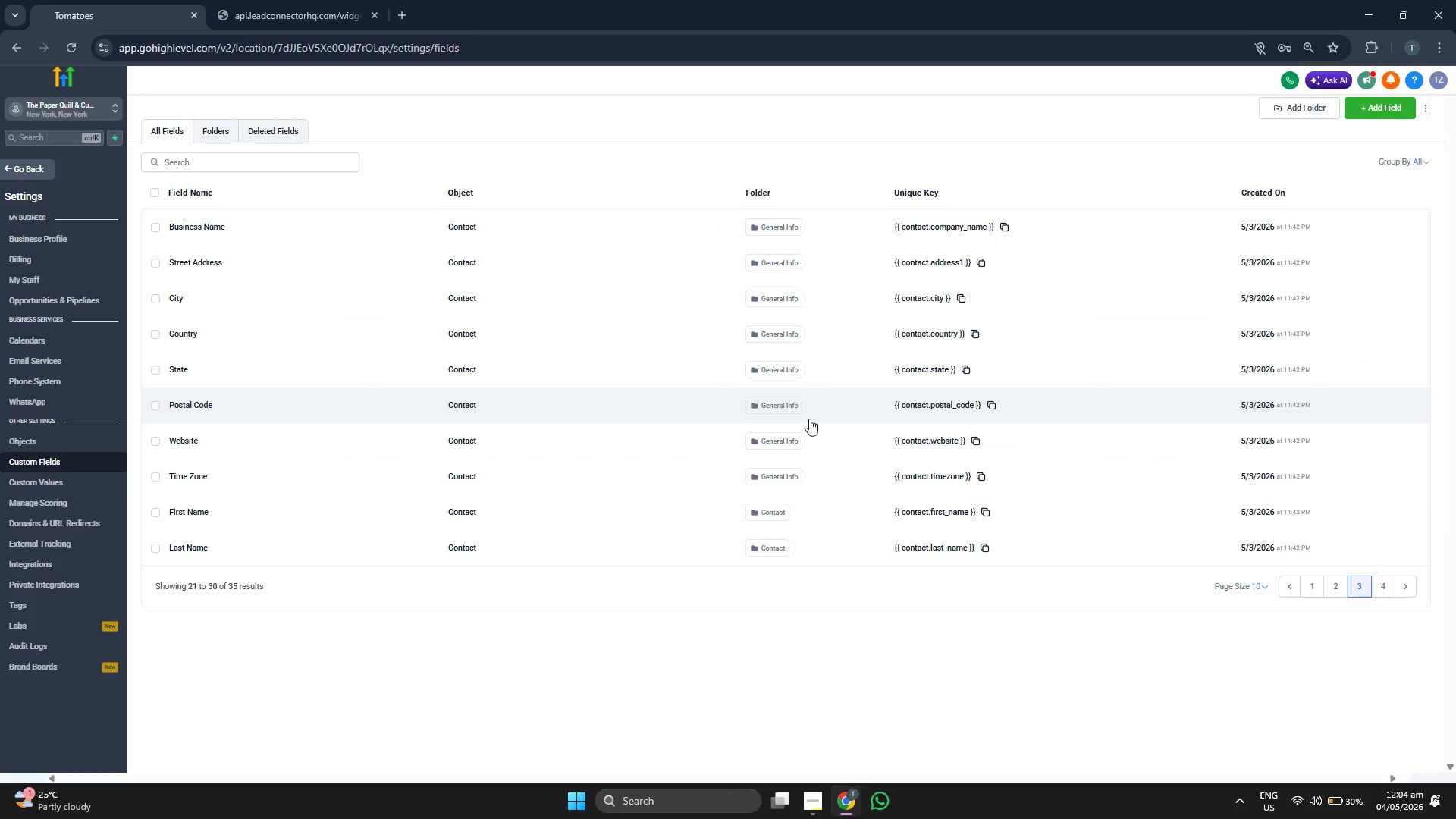 
left_click([1391, 588])
 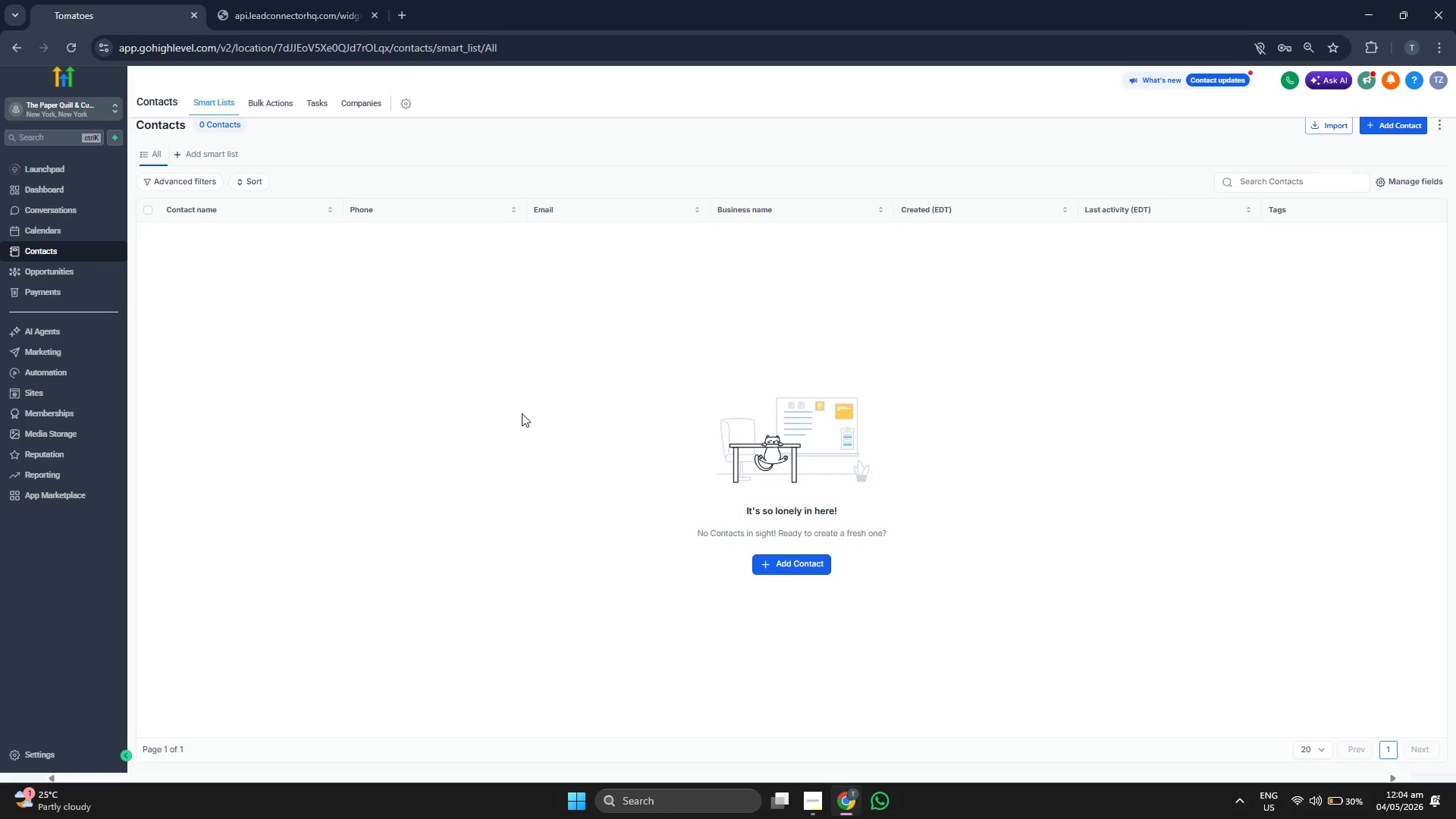 
wait(6.58)
 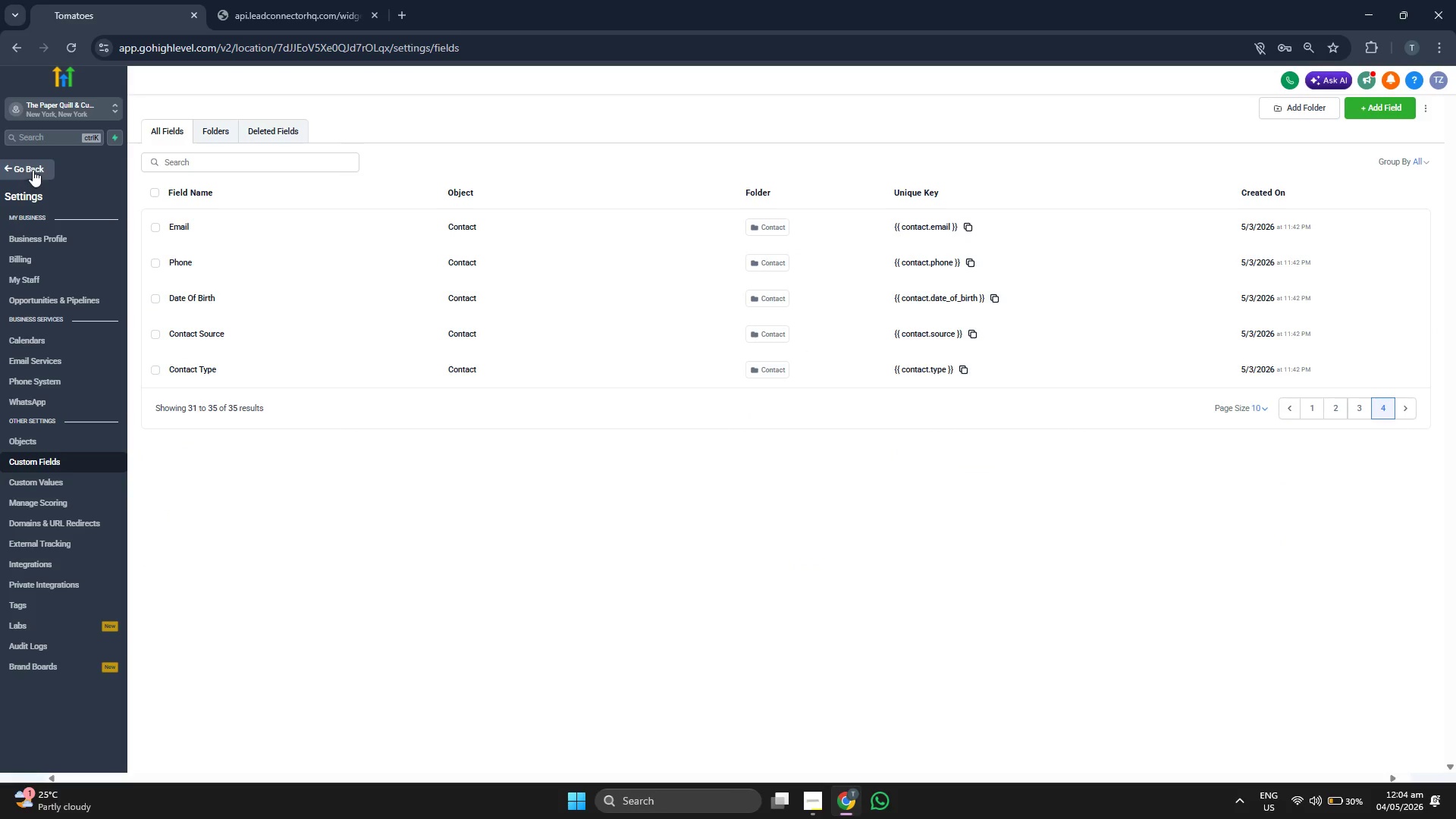 
left_click([571, 797])
 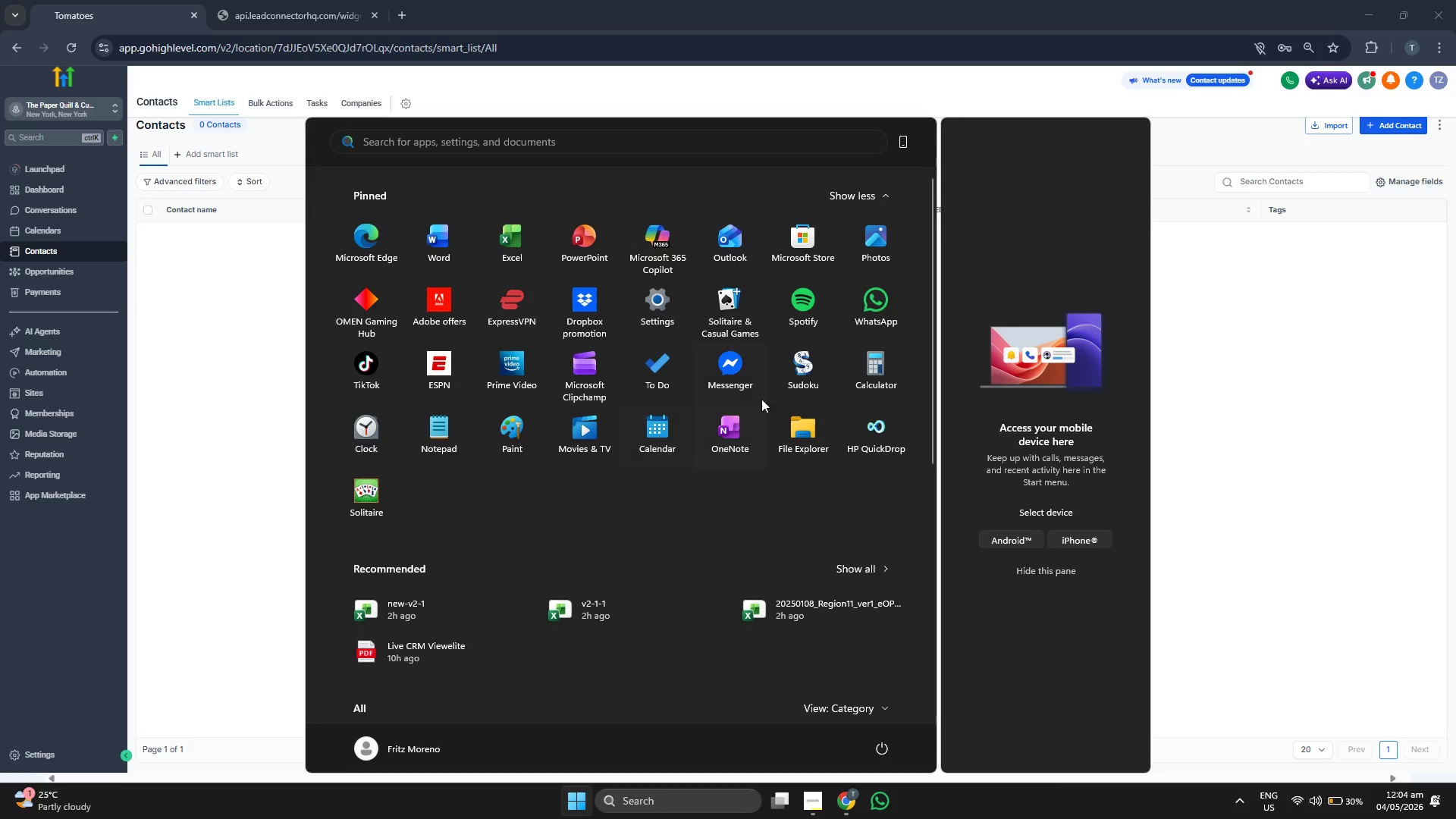 
left_click([814, 431])
 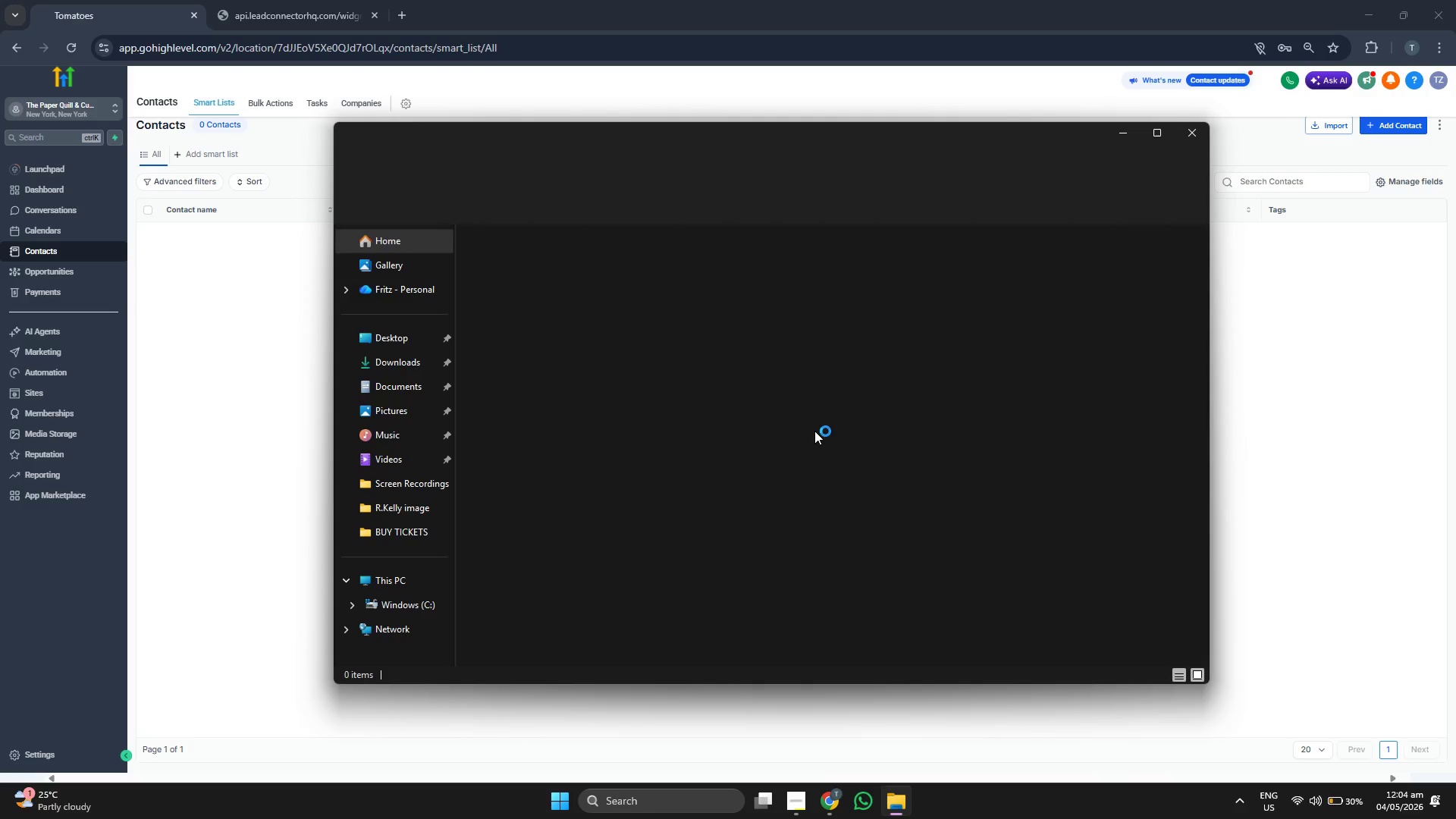 
mouse_move([435, 369])
 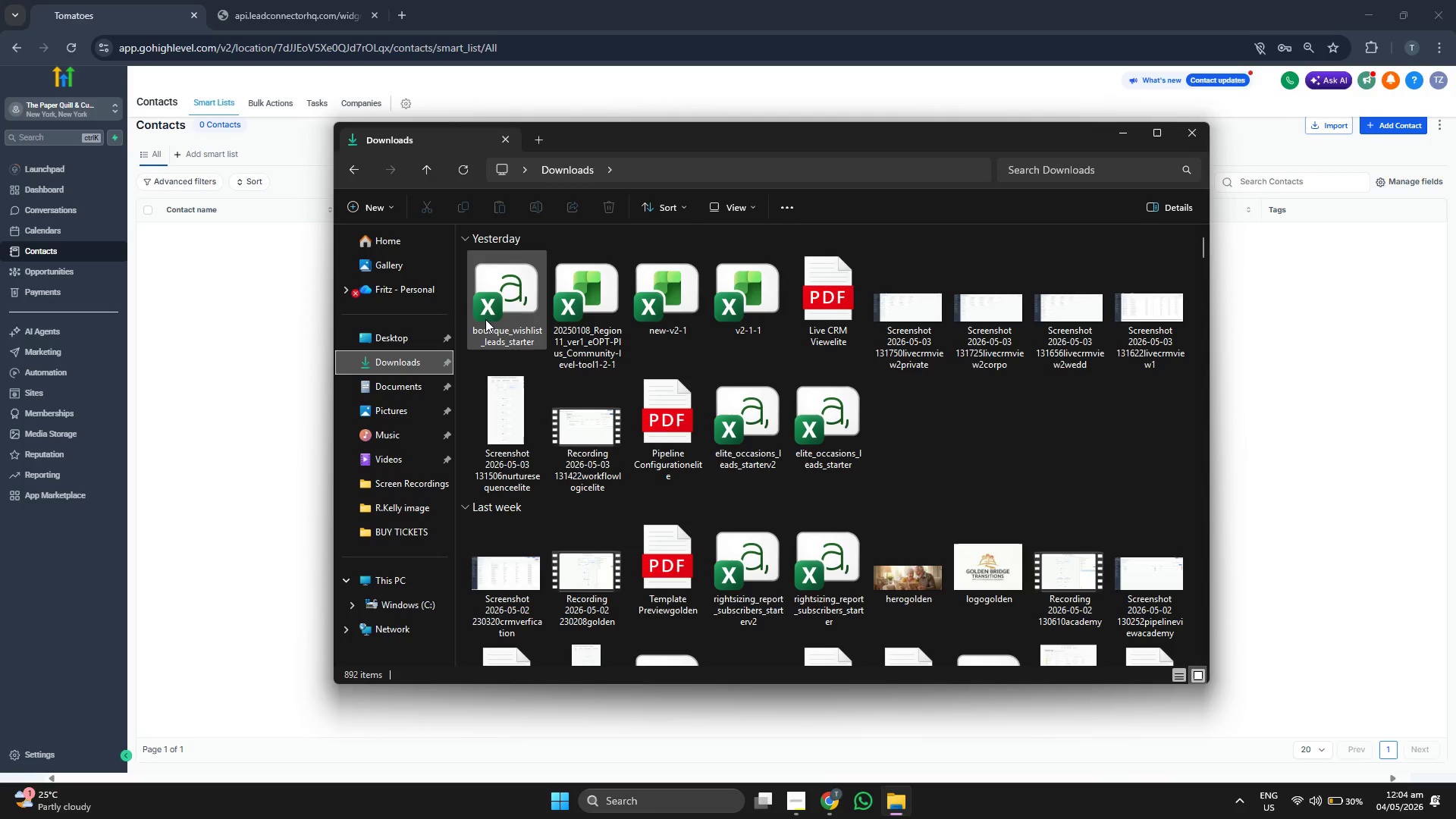 
left_click([485, 319])
 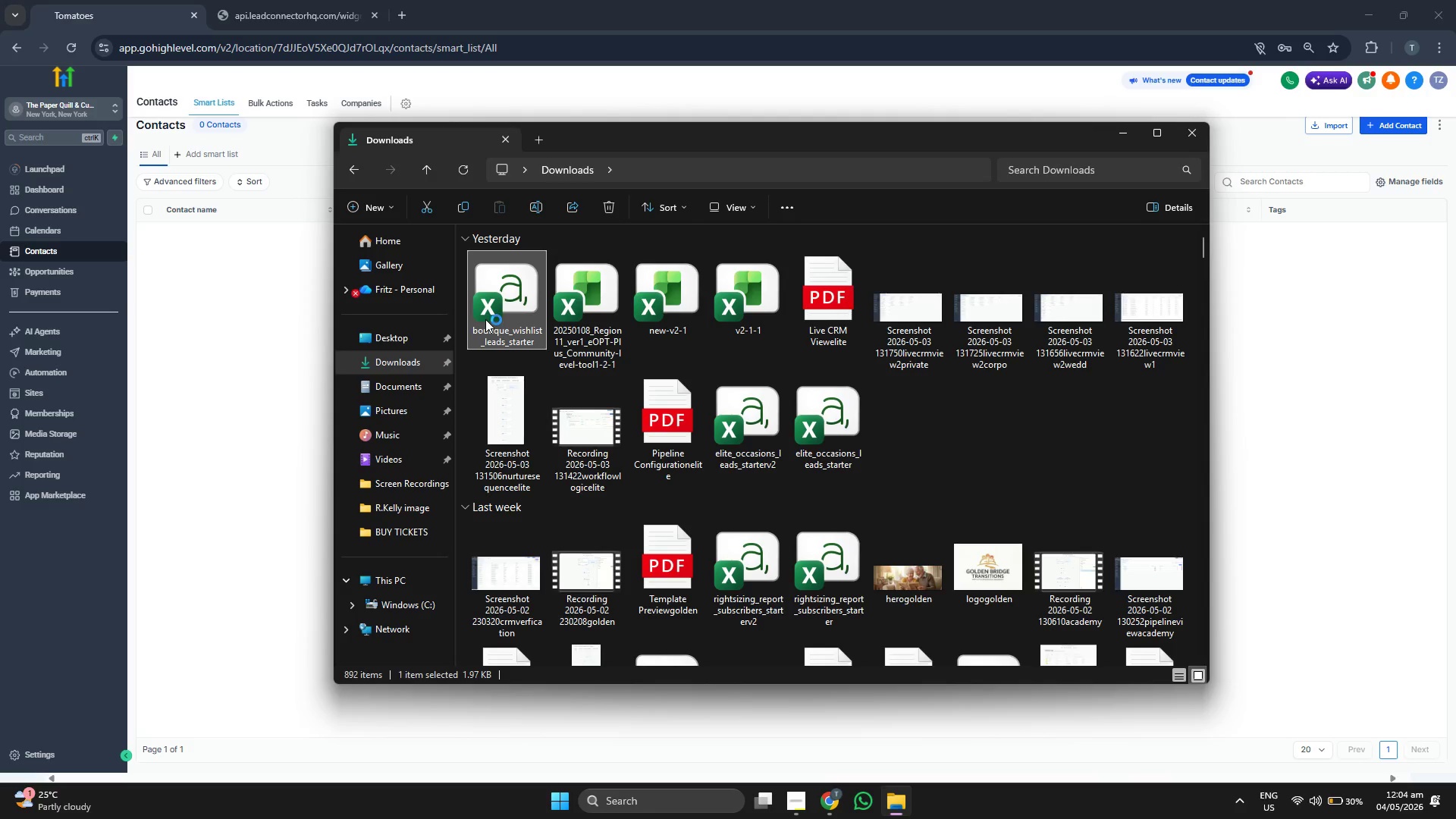 
left_click([485, 319])
 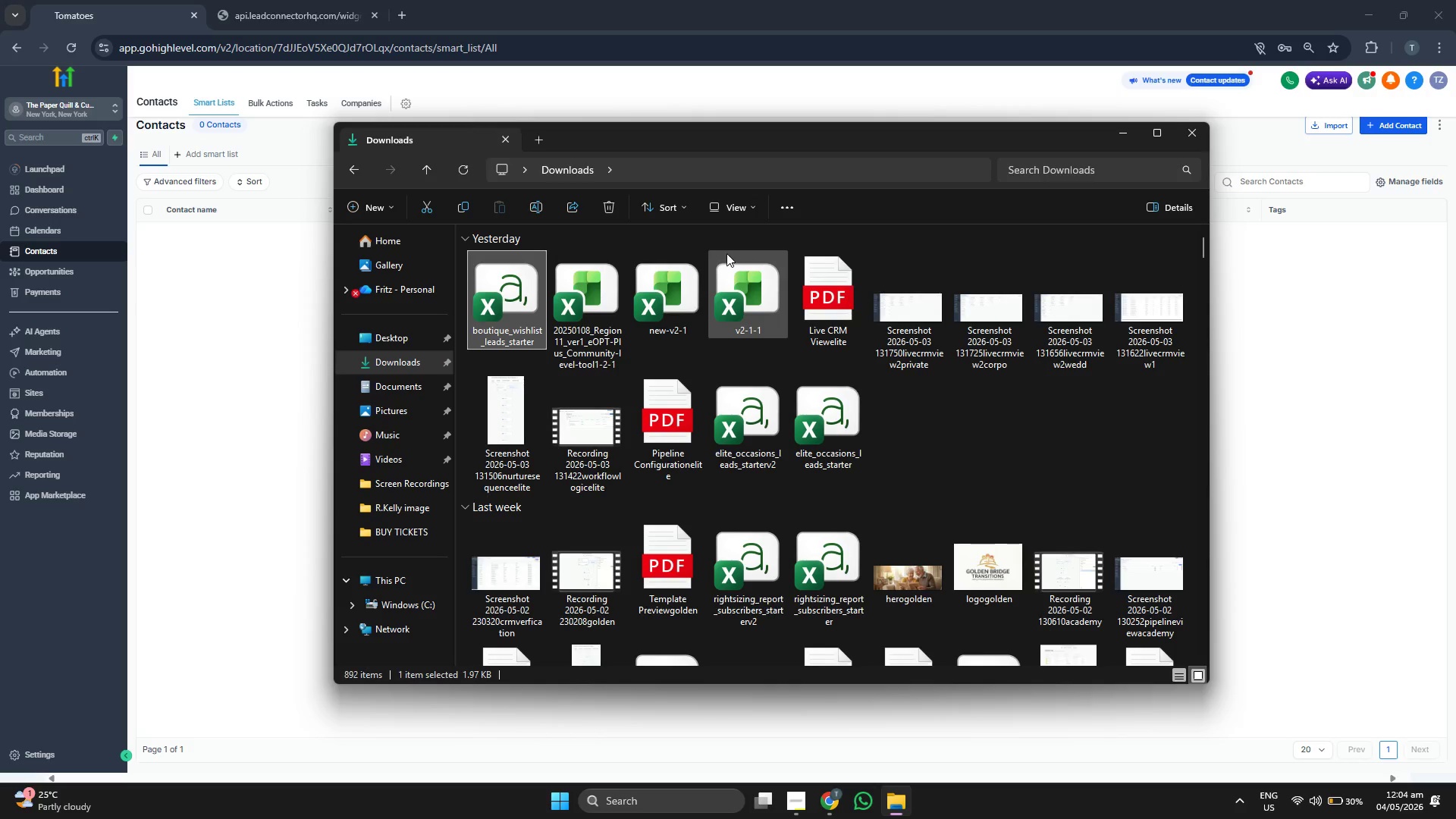 
mouse_move([943, 230])
 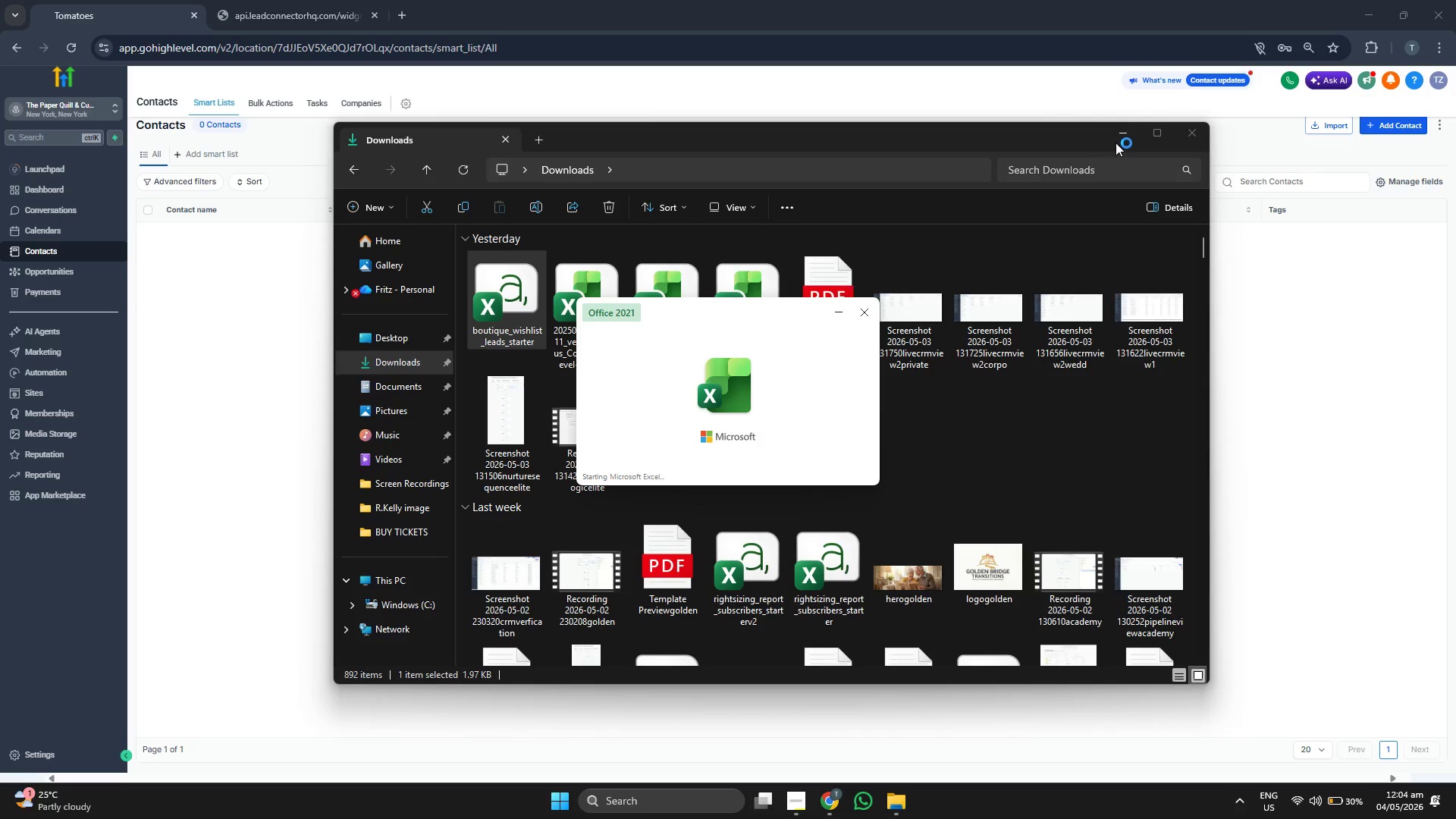 
left_click([1118, 141])
 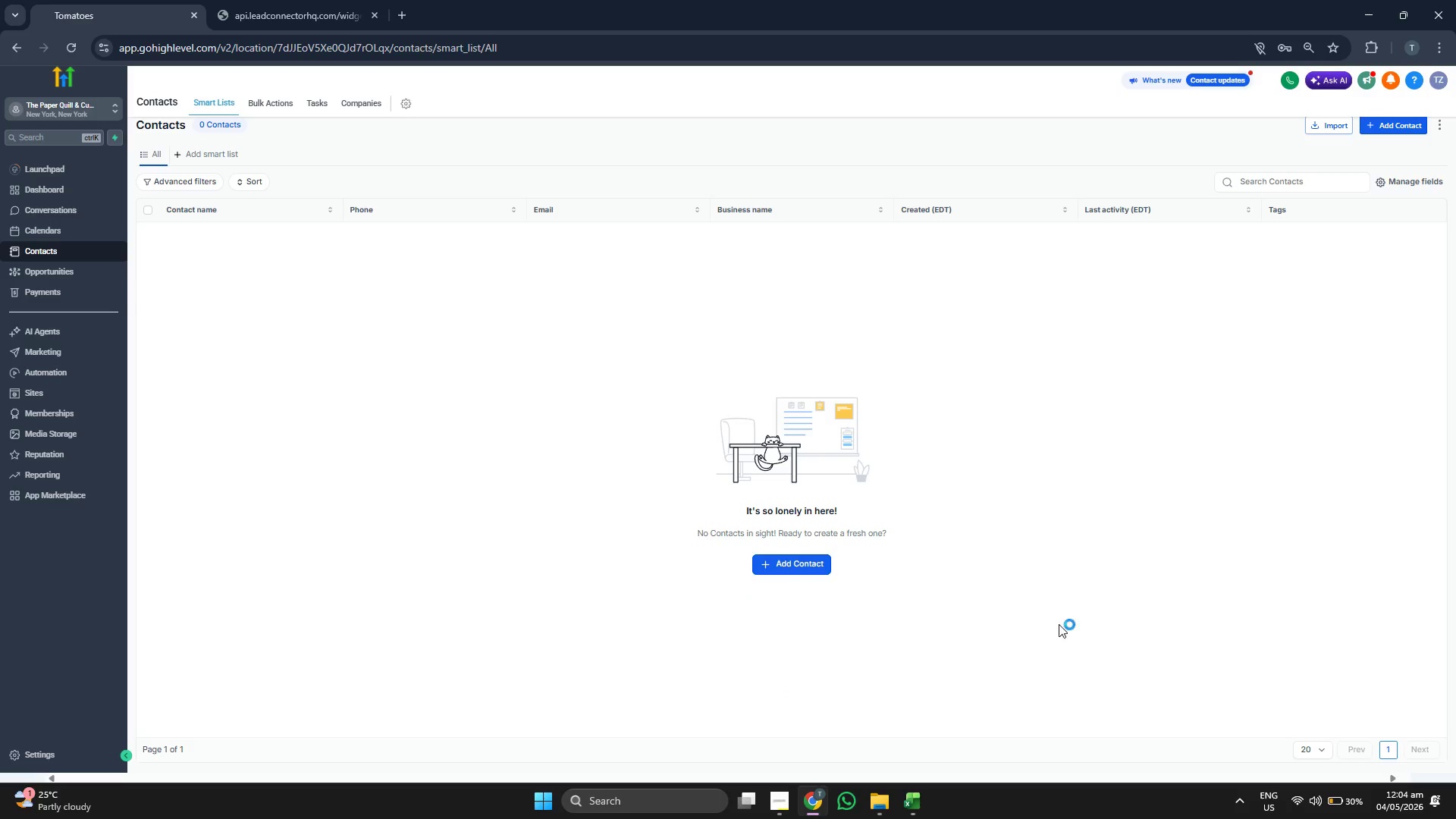 
left_click([914, 804])
 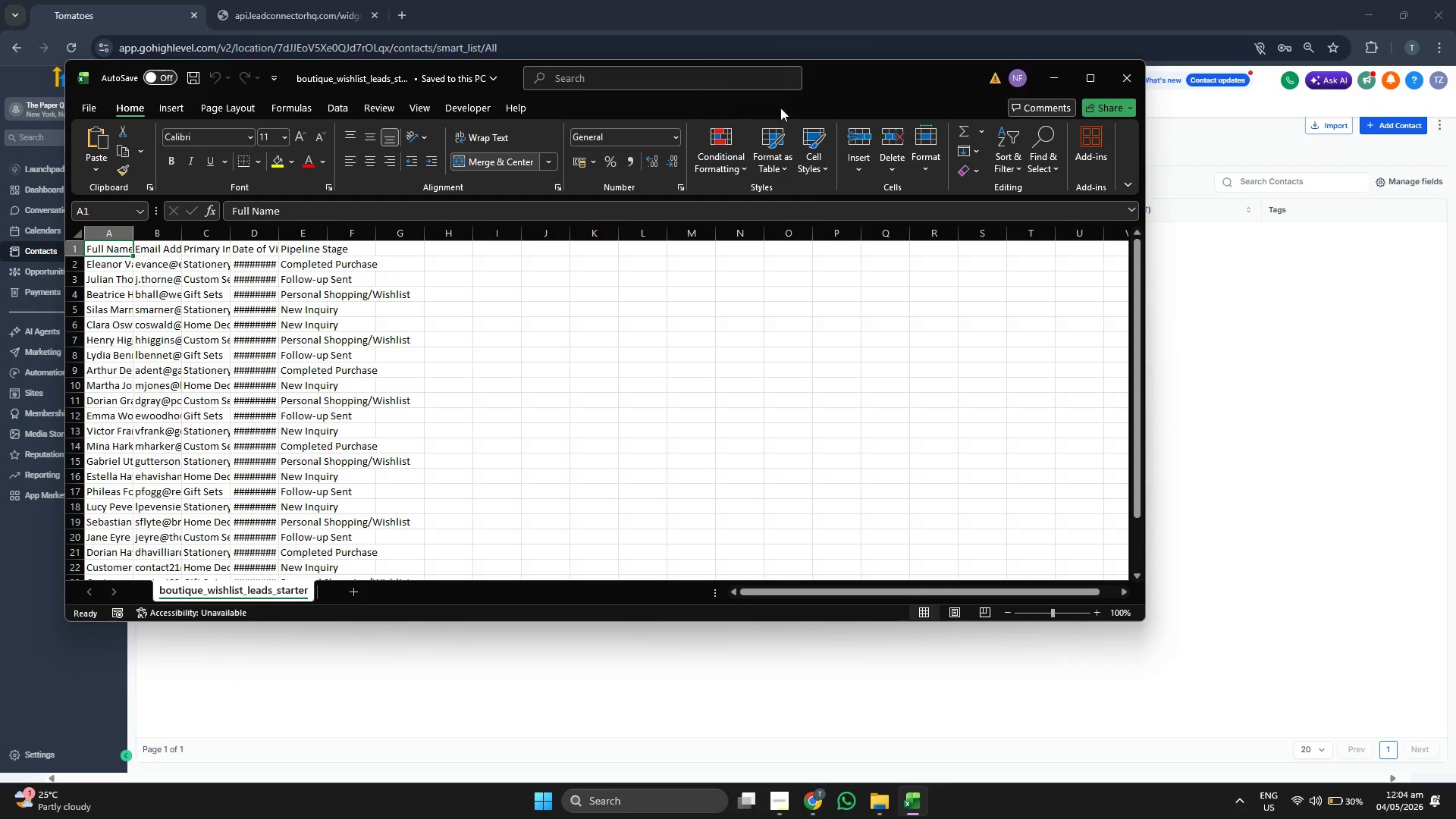 
left_click_drag(start_coordinate=[821, 83], to_coordinate=[937, 107])
 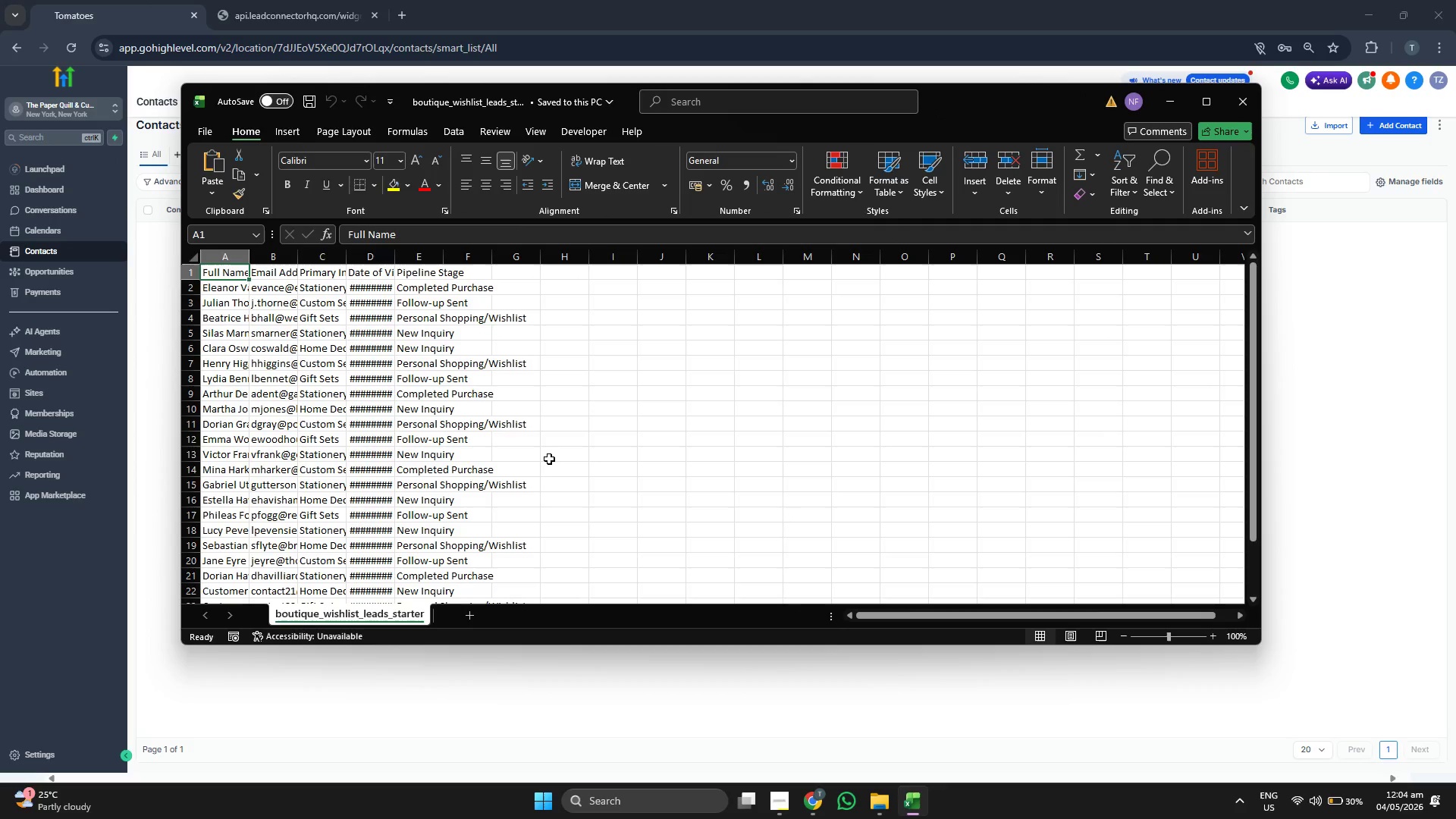 
scroll: coordinate [559, 454], scroll_direction: down, amount: 4.0
 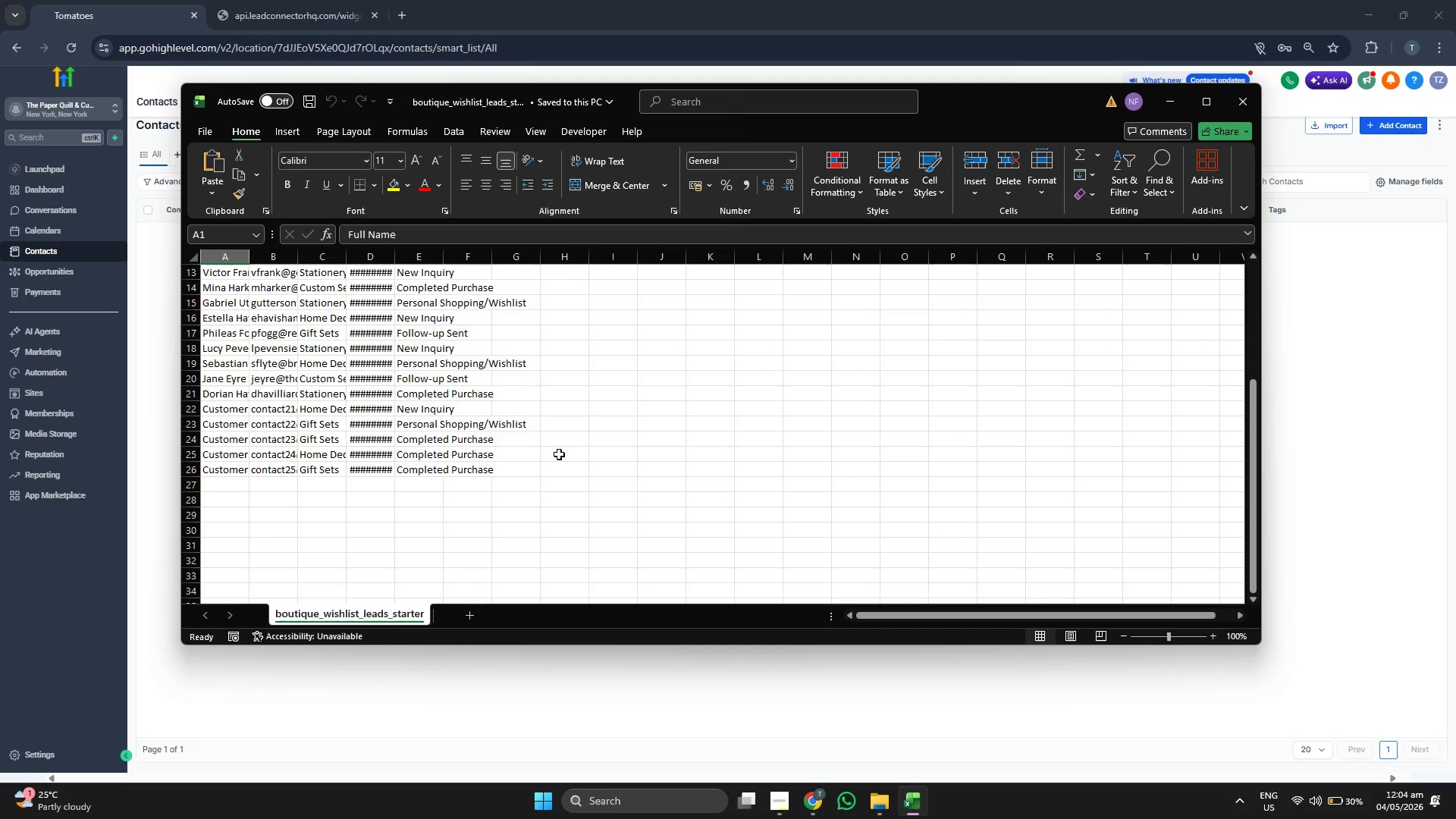 
scroll: coordinate [559, 454], scroll_direction: up, amount: 5.0
 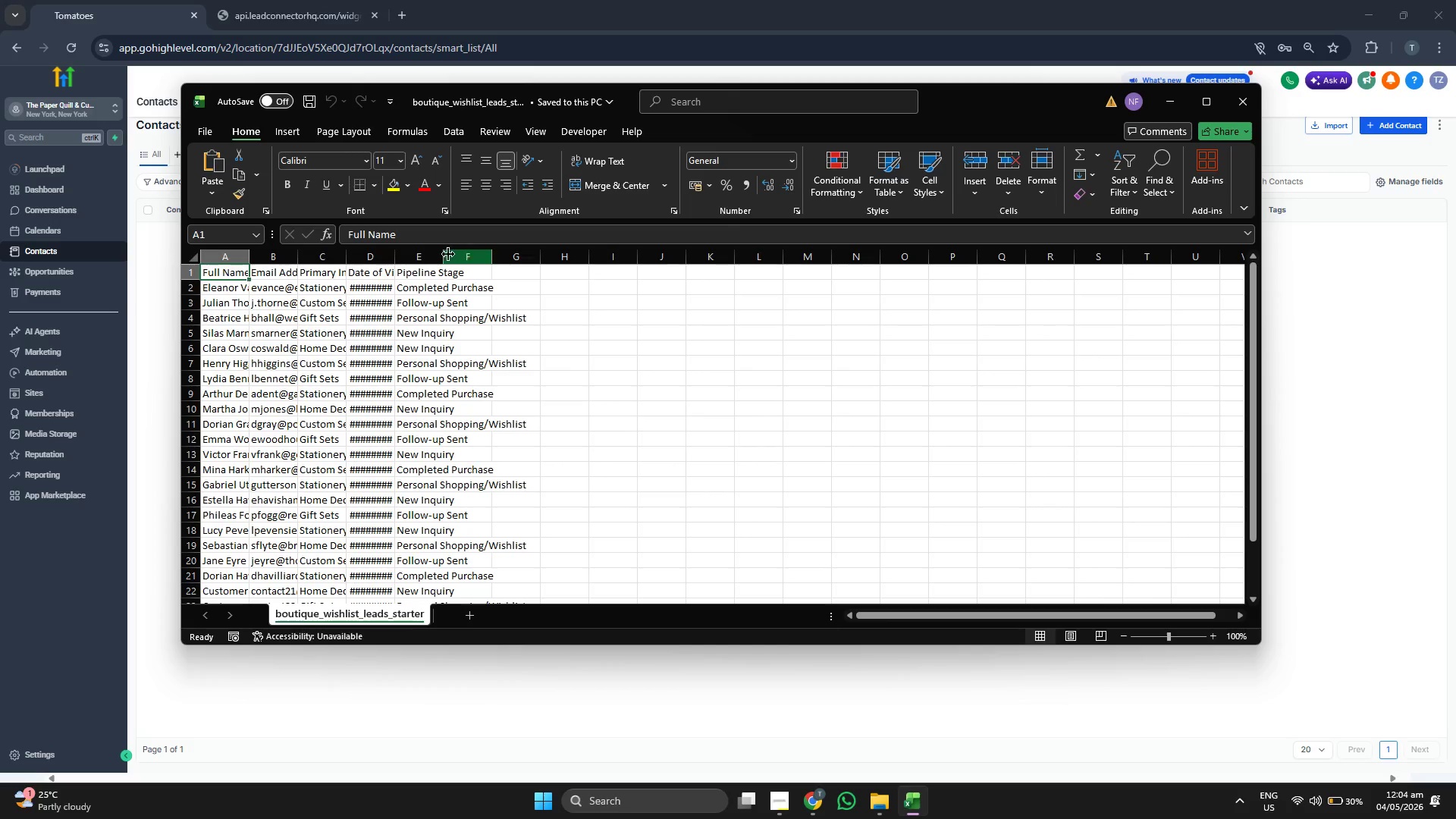 
left_click_drag(start_coordinate=[443, 253], to_coordinate=[528, 265])
 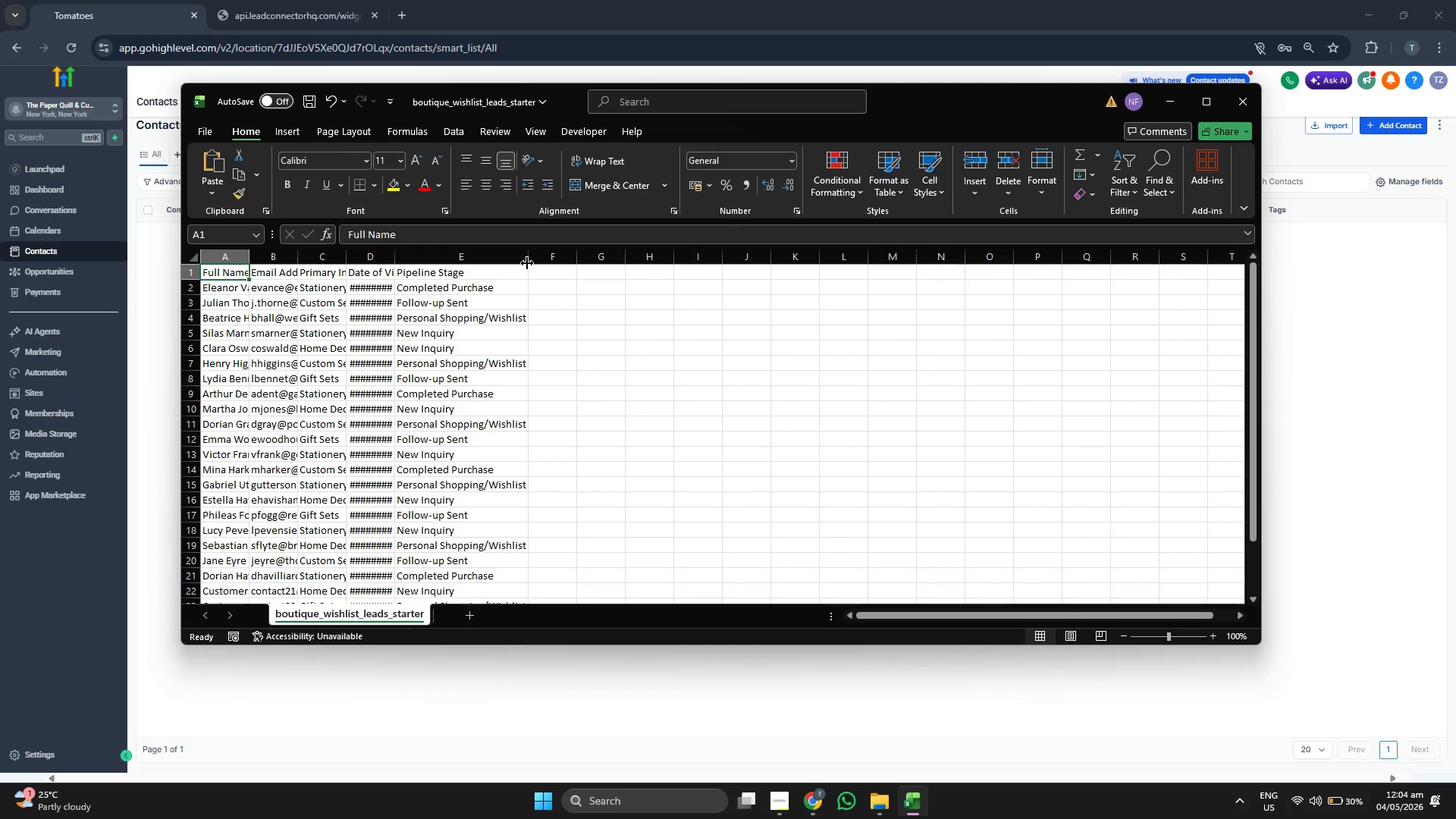 
left_click_drag(start_coordinate=[527, 261], to_coordinate=[549, 262])
 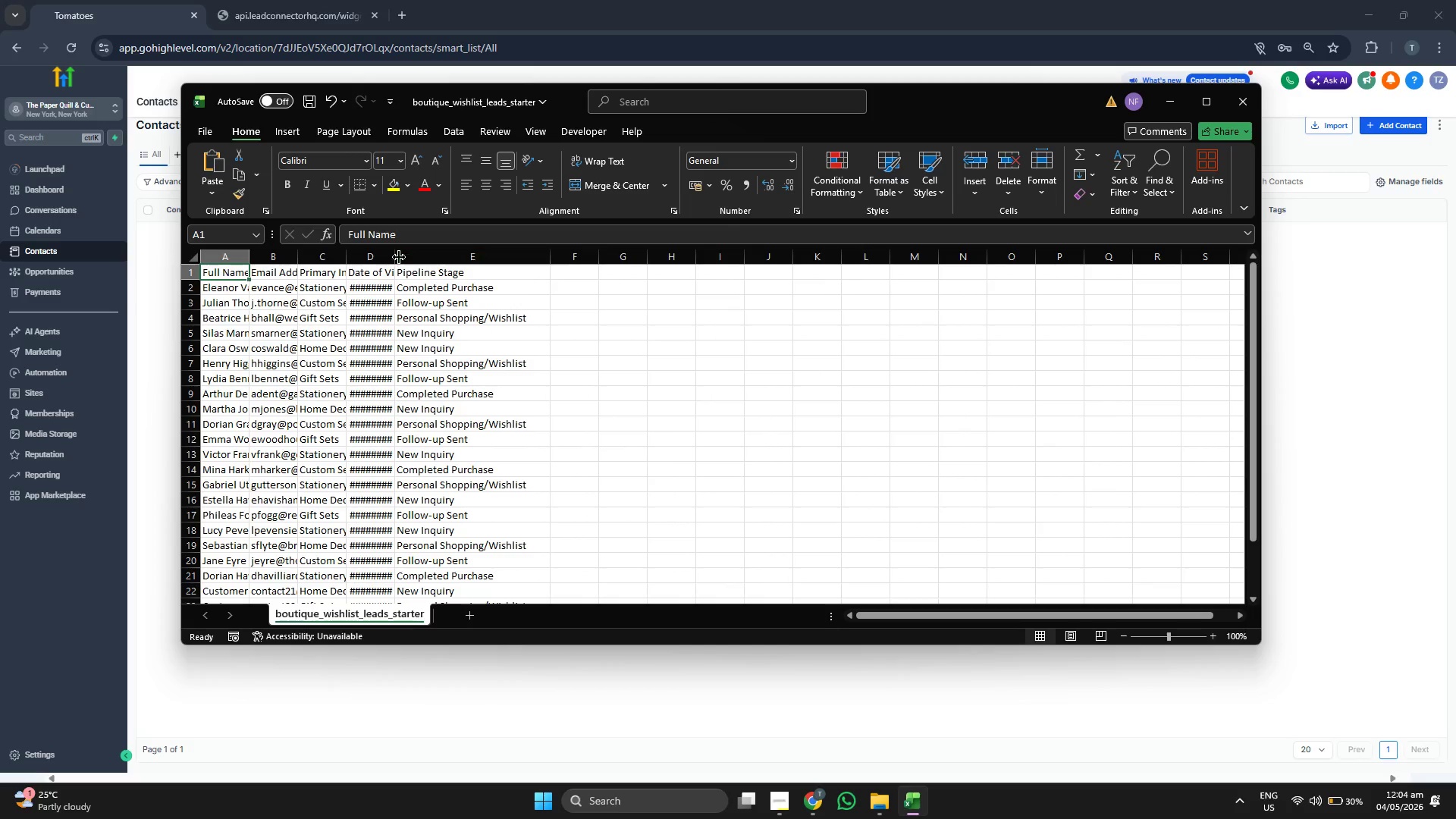 
left_click_drag(start_coordinate=[395, 256], to_coordinate=[472, 265])
 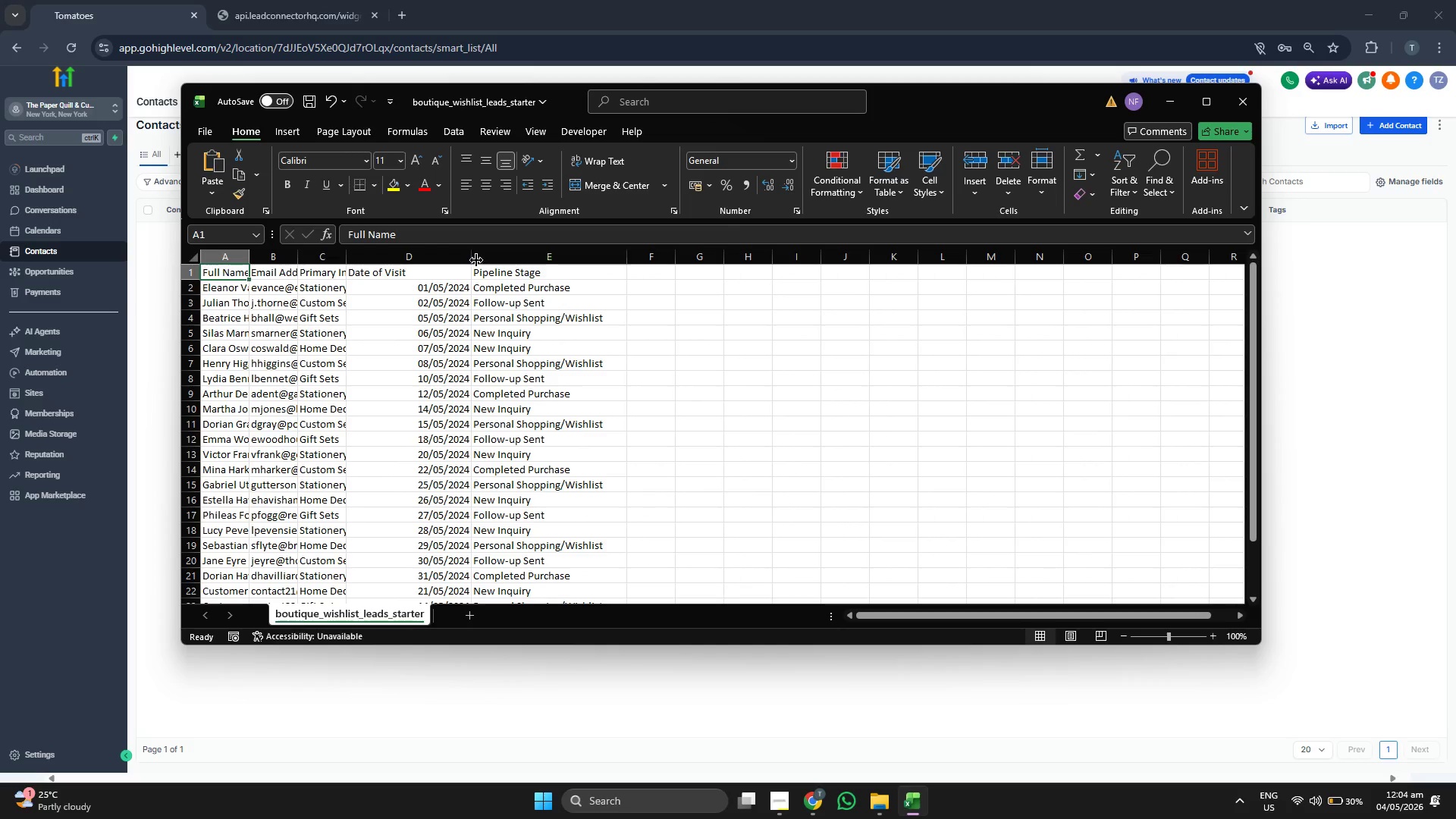 
left_click_drag(start_coordinate=[472, 260], to_coordinate=[439, 260])
 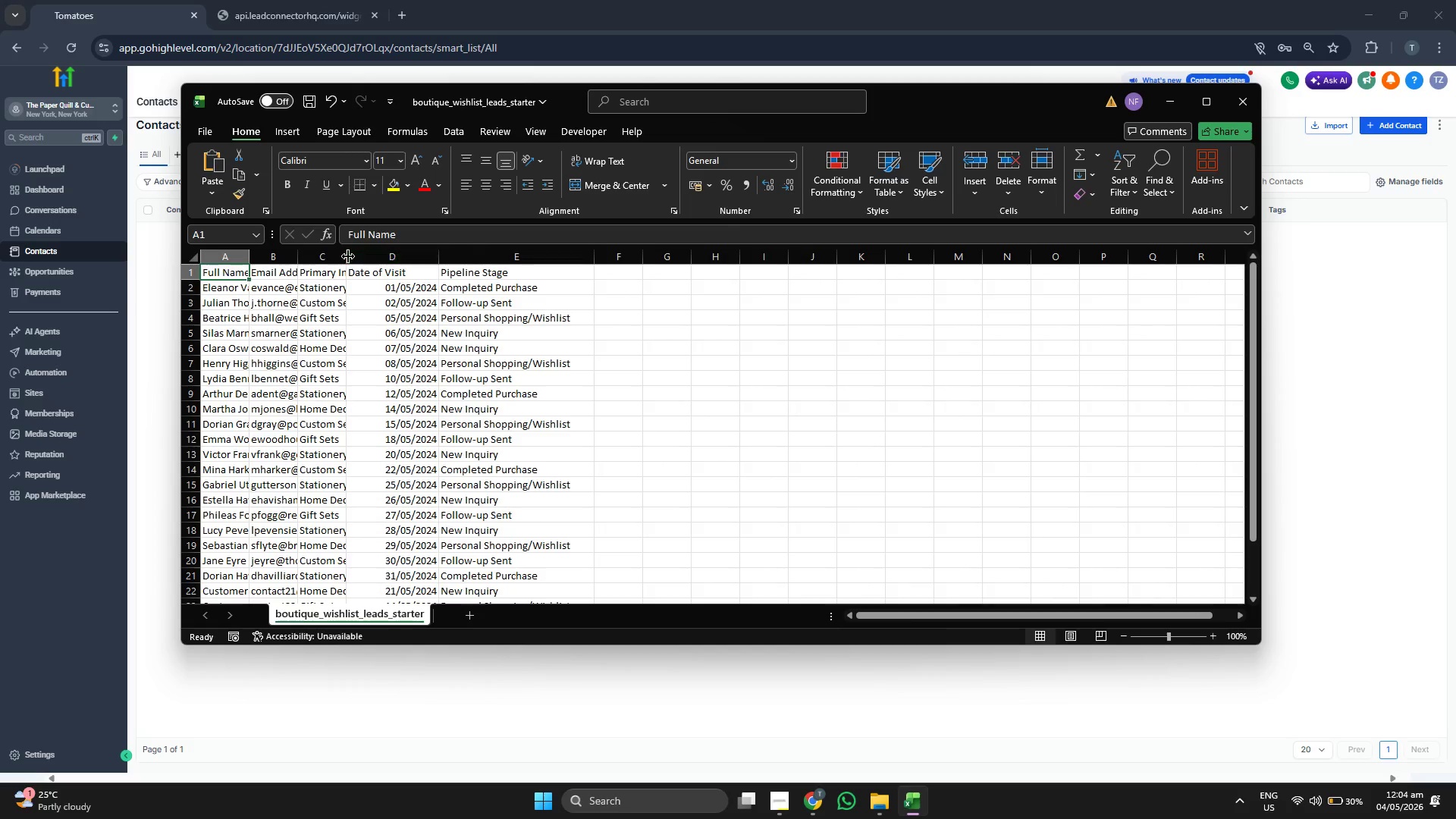 
left_click_drag(start_coordinate=[345, 256], to_coordinate=[400, 262])
 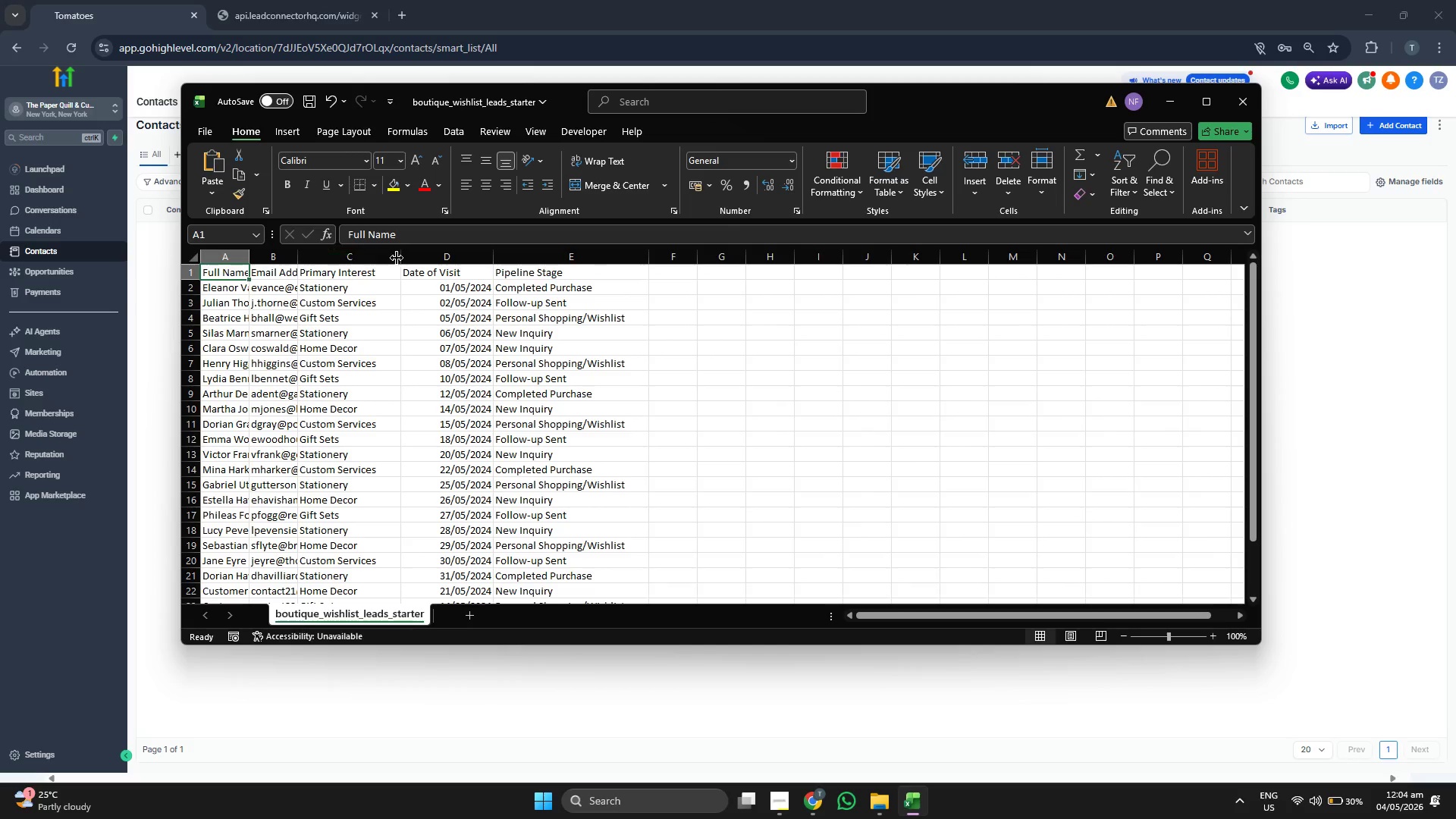 
left_click_drag(start_coordinate=[397, 257], to_coordinate=[401, 257])
 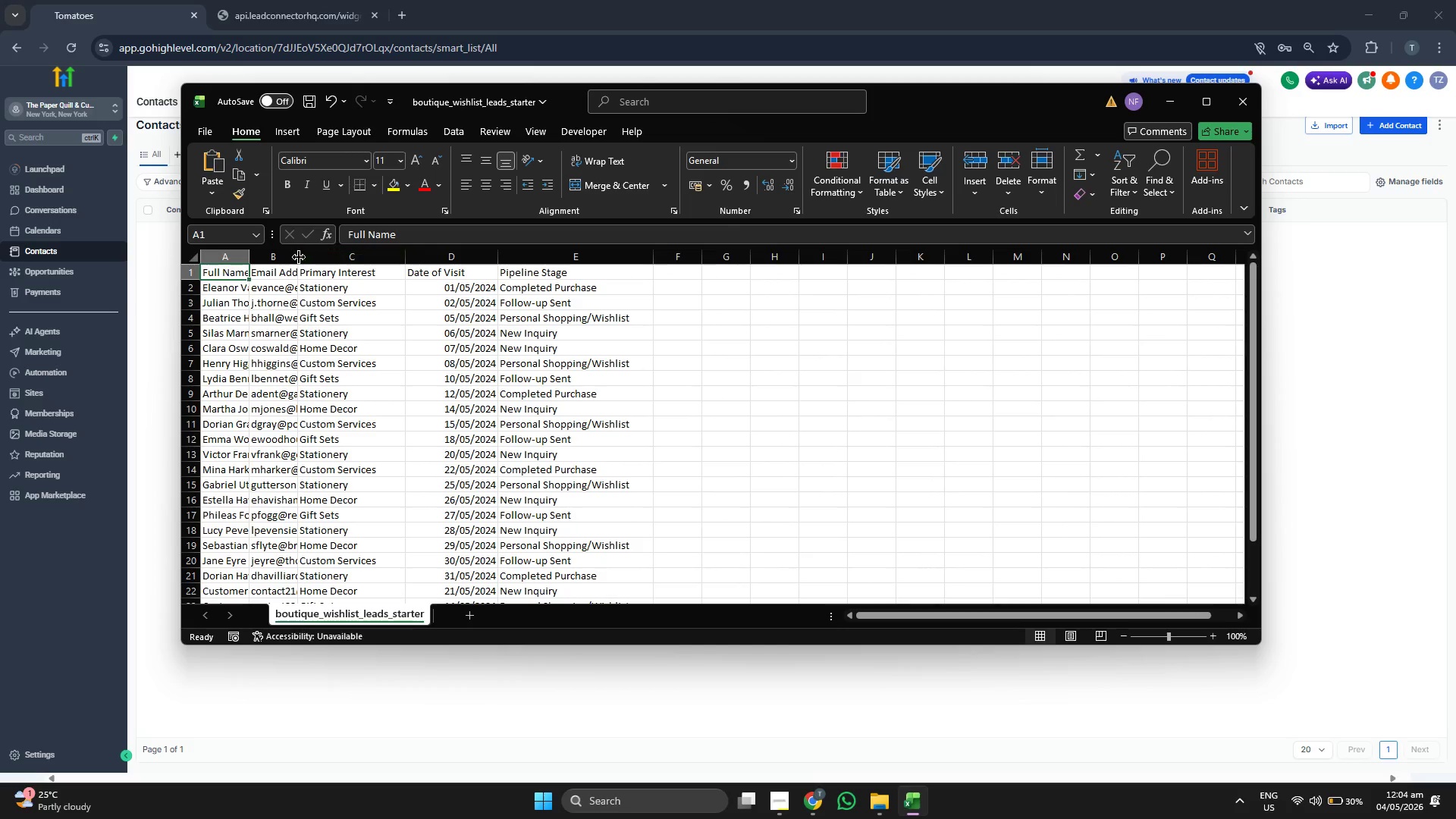 
left_click_drag(start_coordinate=[296, 257], to_coordinate=[322, 261])
 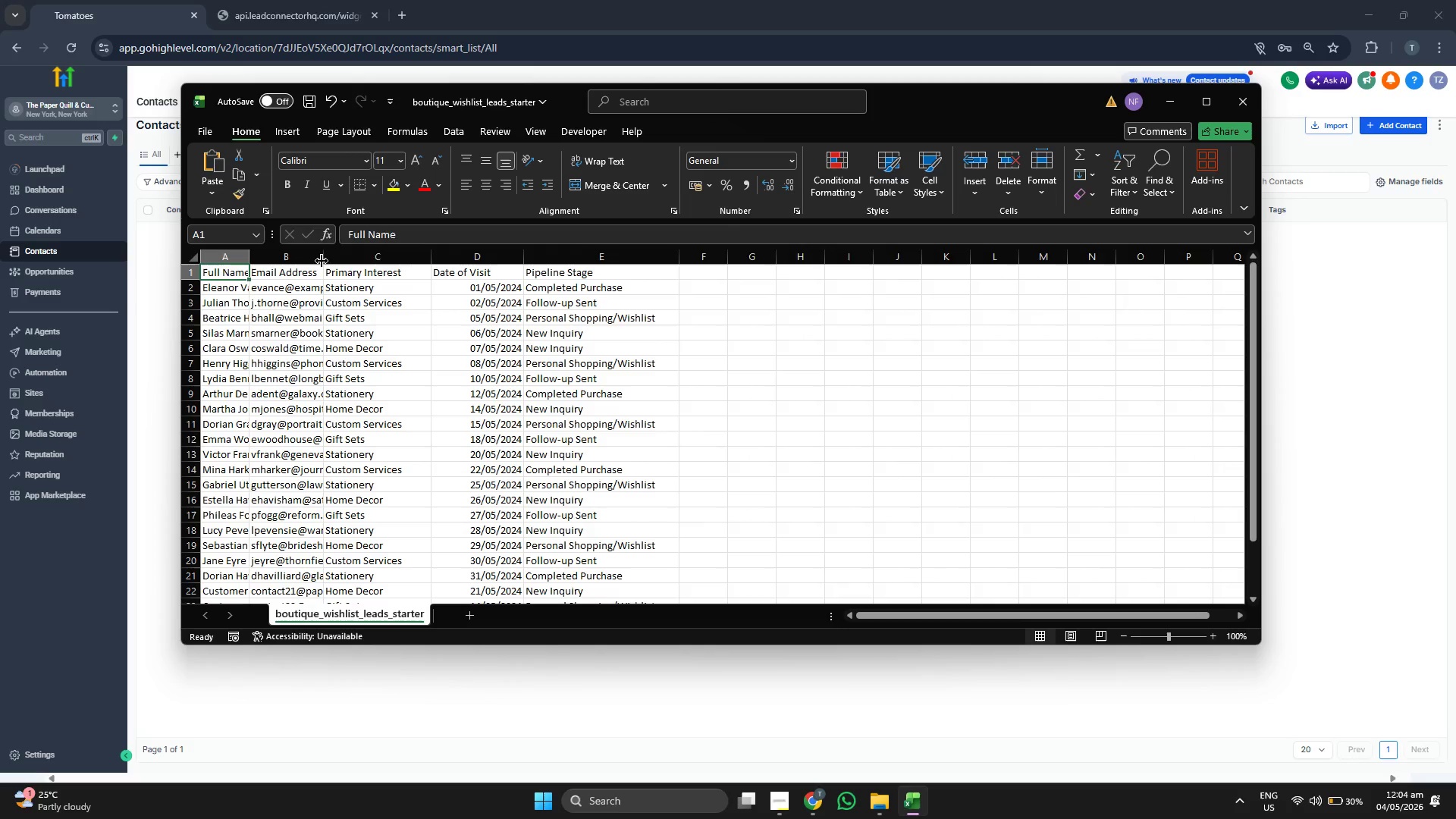 
left_click_drag(start_coordinate=[322, 261], to_coordinate=[343, 261])
 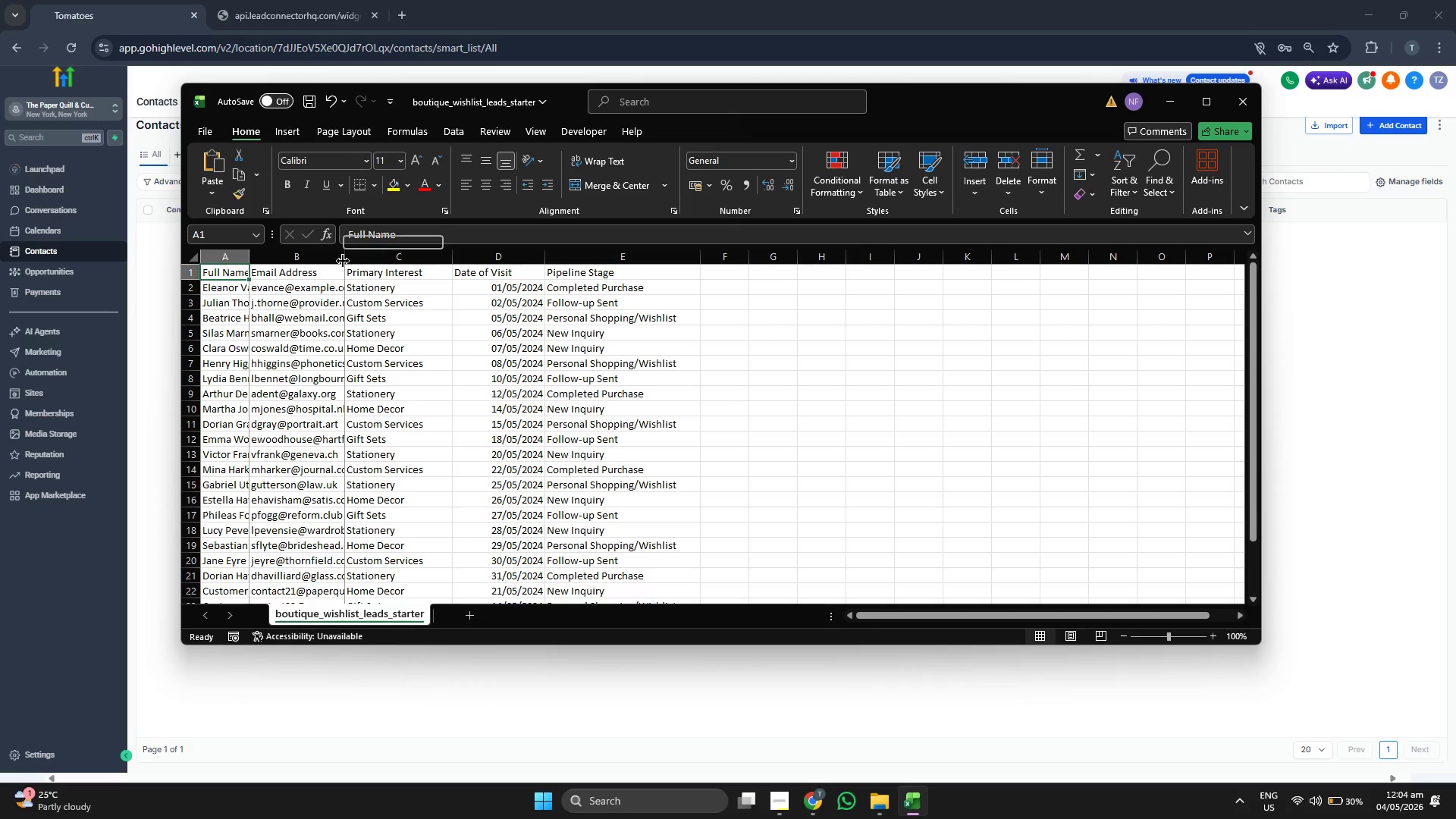 
left_click_drag(start_coordinate=[343, 261], to_coordinate=[361, 261])
 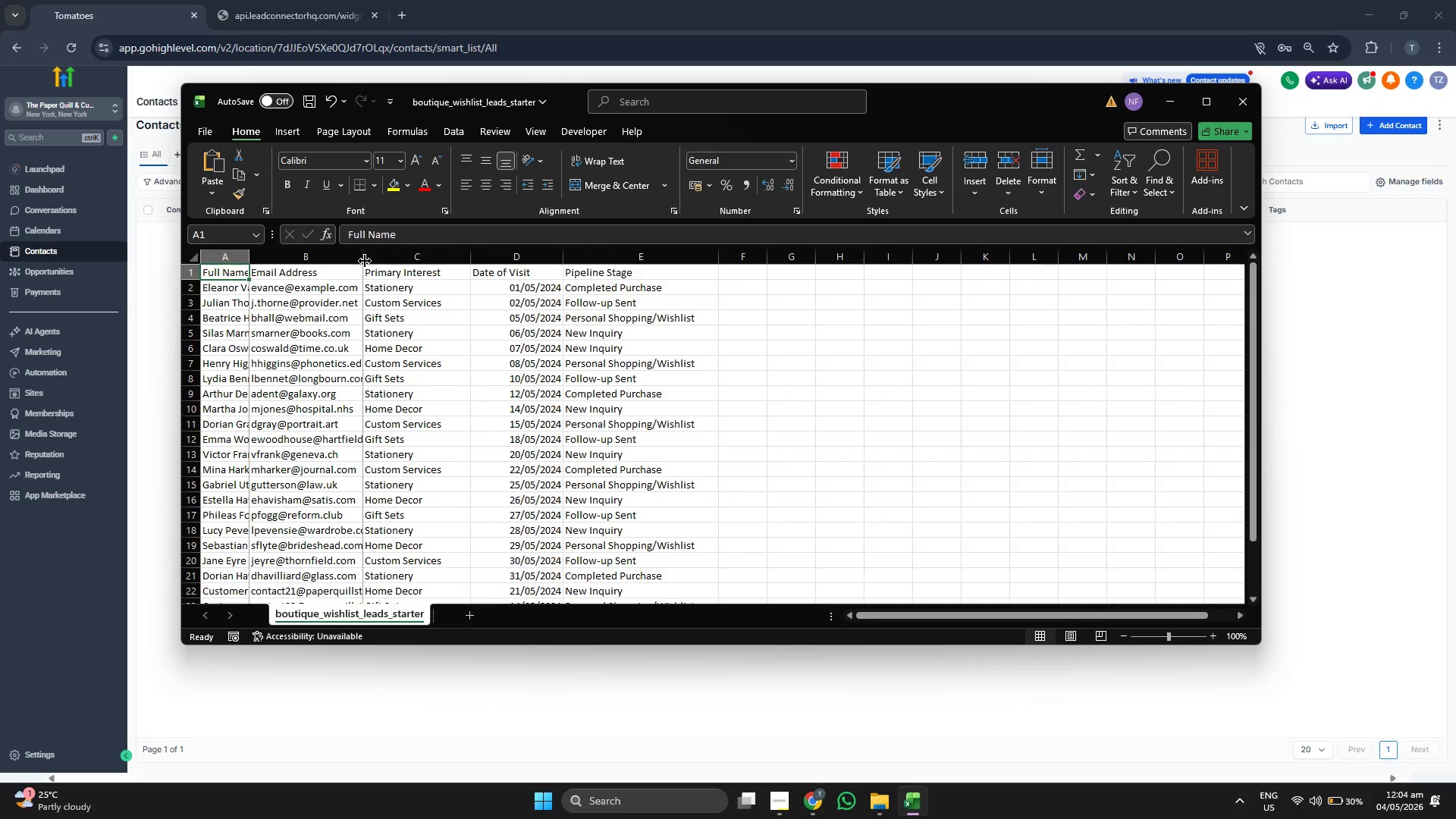 
left_click_drag(start_coordinate=[365, 261], to_coordinate=[375, 262])
 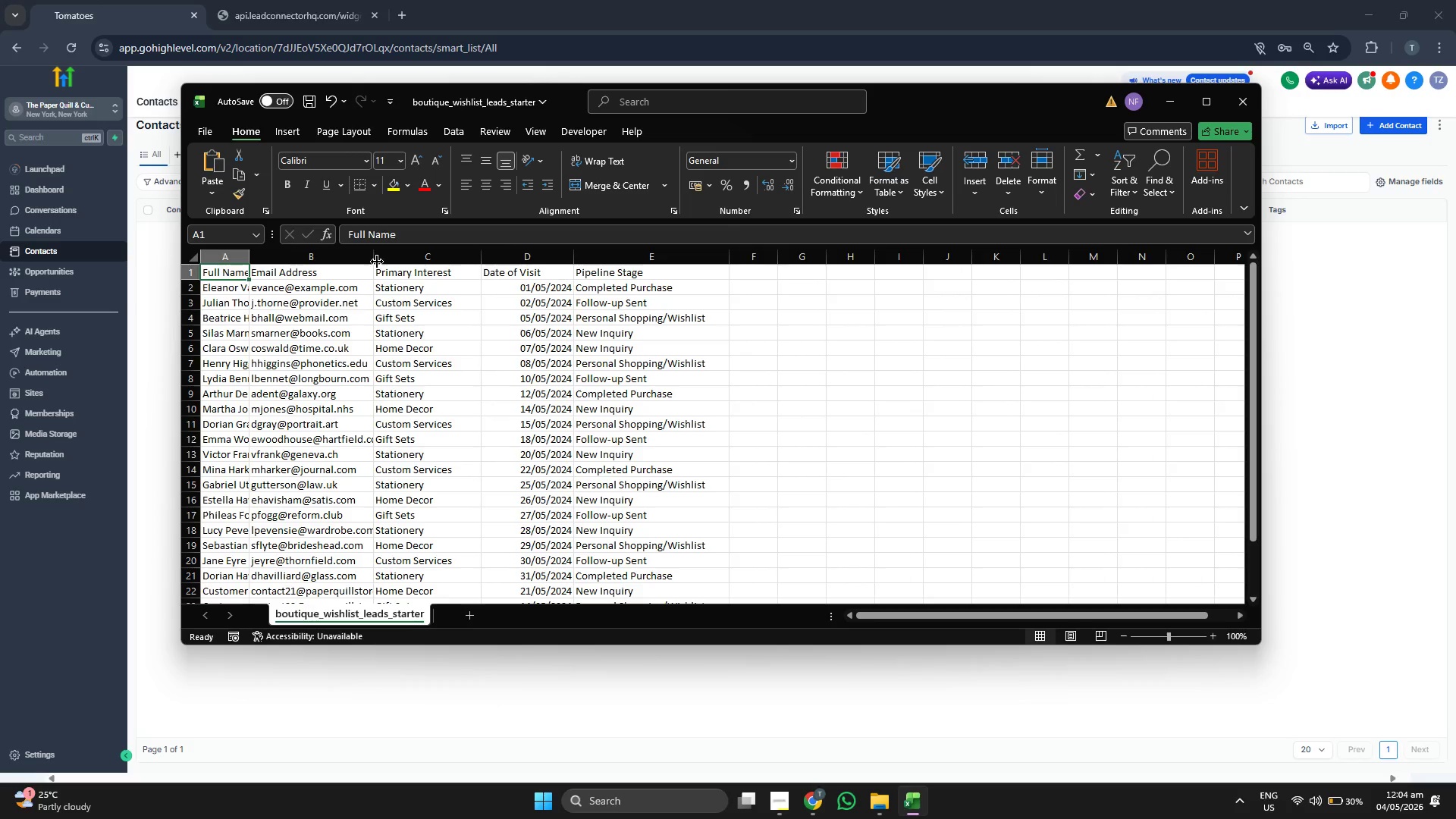 
left_click_drag(start_coordinate=[377, 262], to_coordinate=[391, 263])
 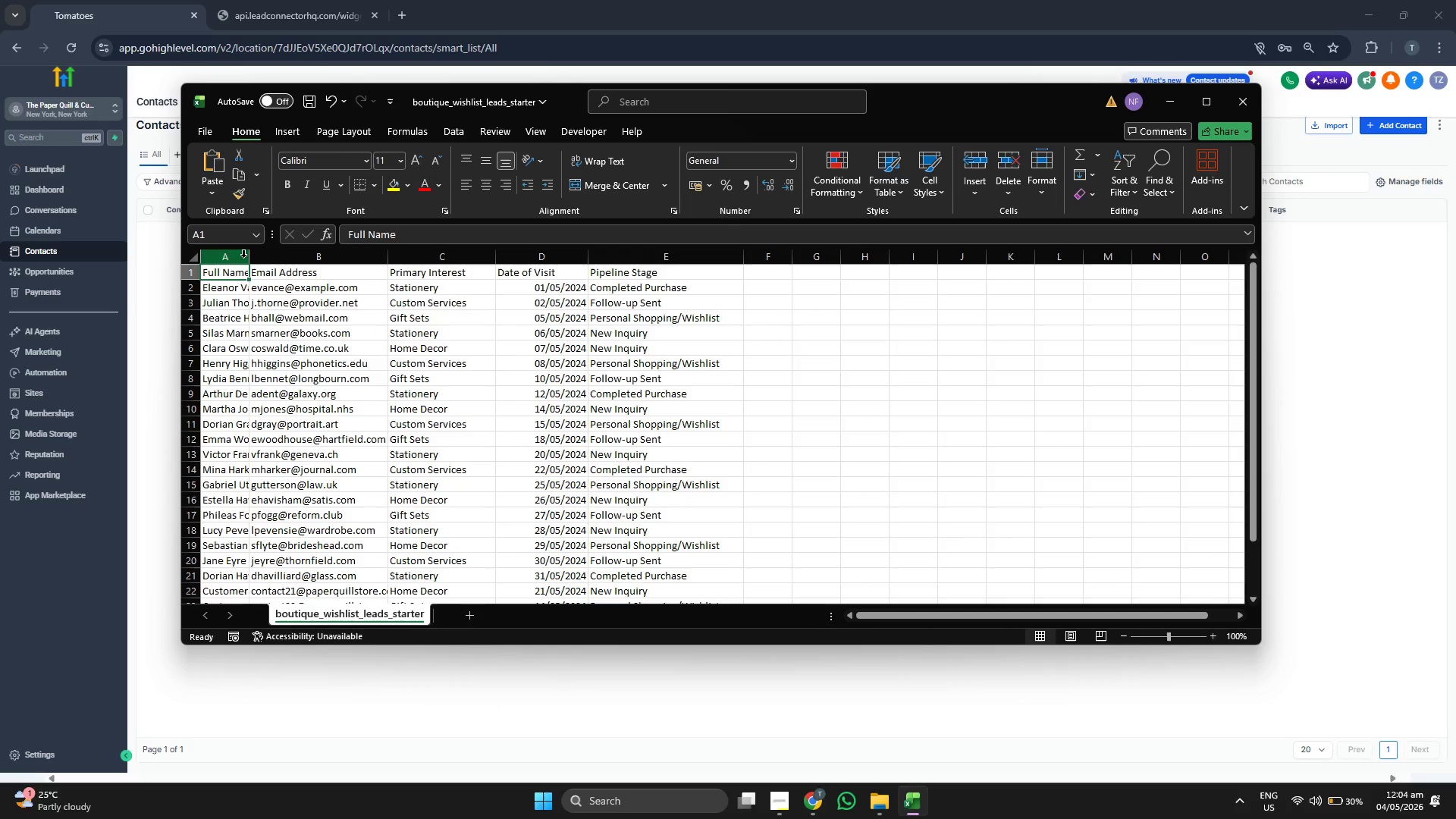 
left_click_drag(start_coordinate=[249, 257], to_coordinate=[288, 259])
 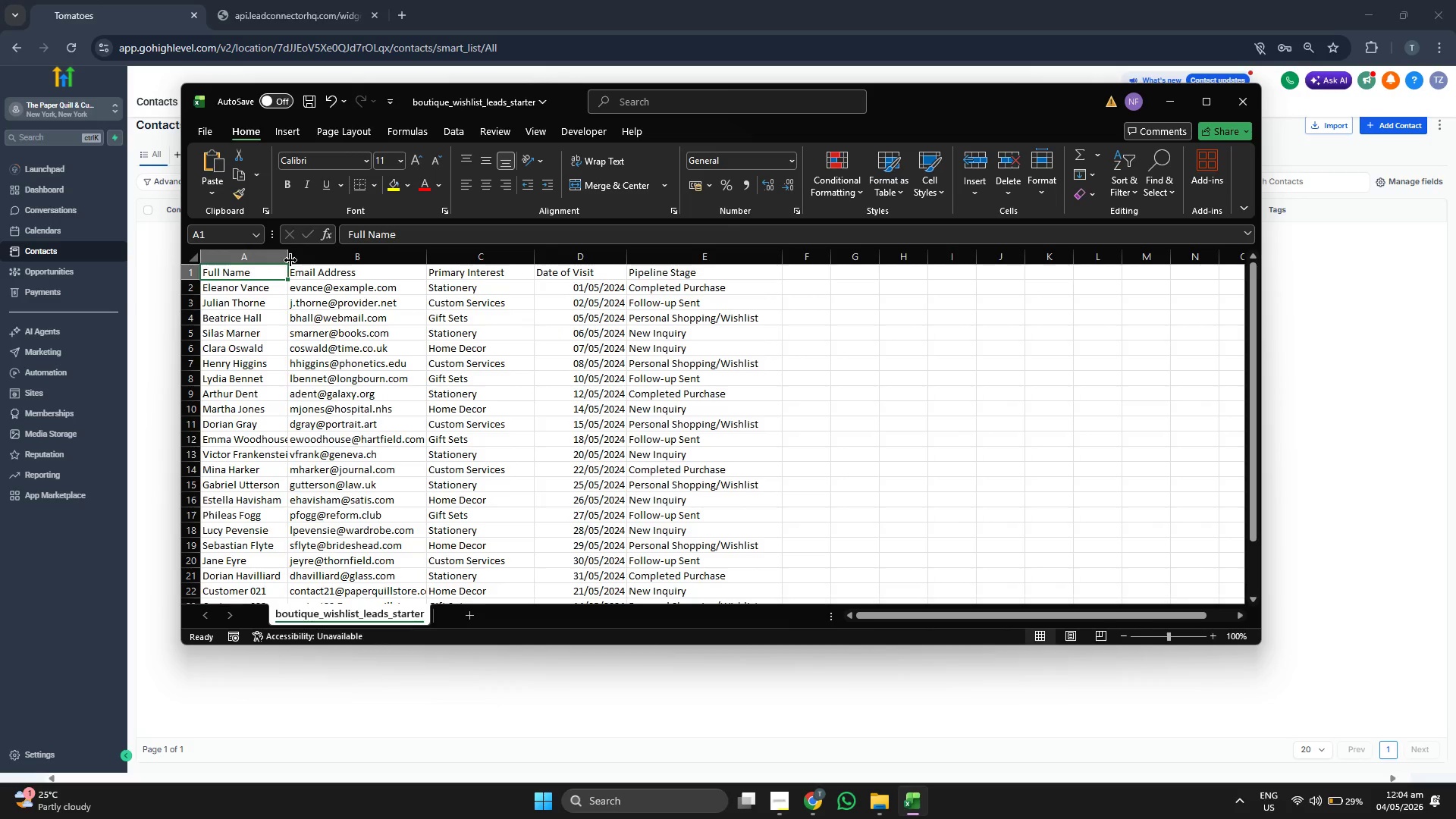 
left_click_drag(start_coordinate=[290, 260], to_coordinate=[325, 263])
 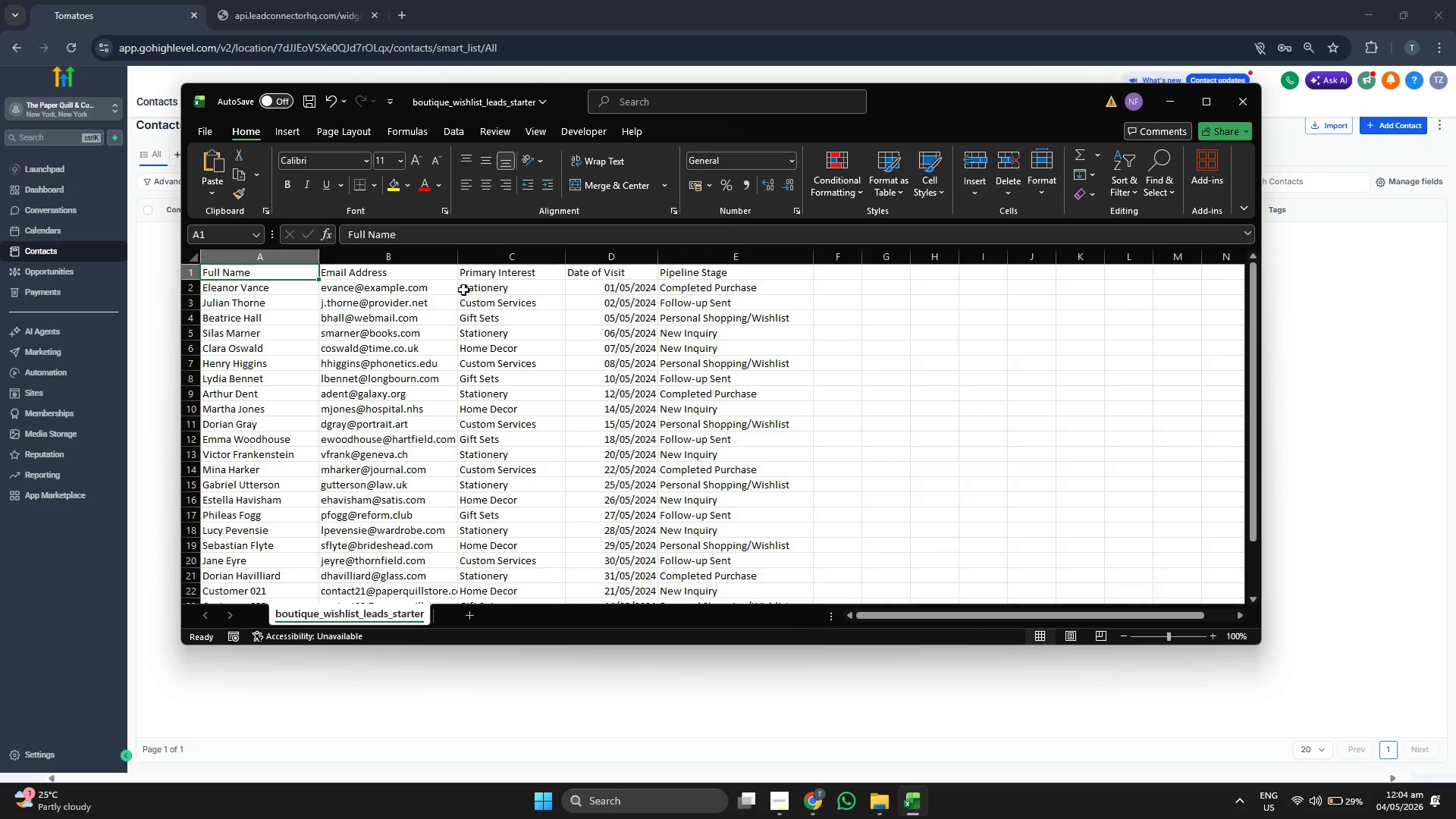 
left_click_drag(start_coordinate=[265, 268], to_coordinate=[769, 573])
 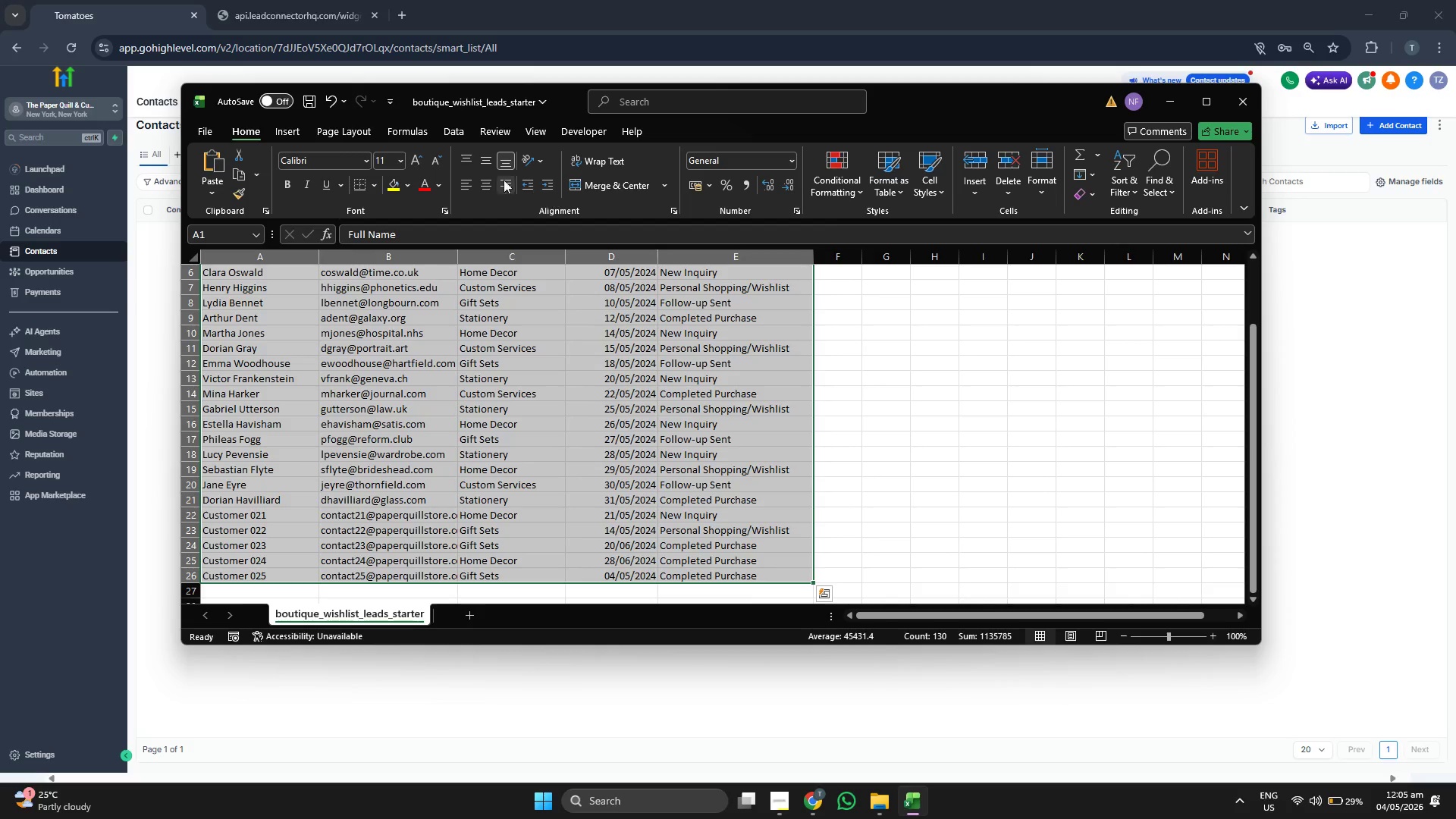 
scroll: coordinate [794, 569], scroll_direction: down, amount: 2.0
 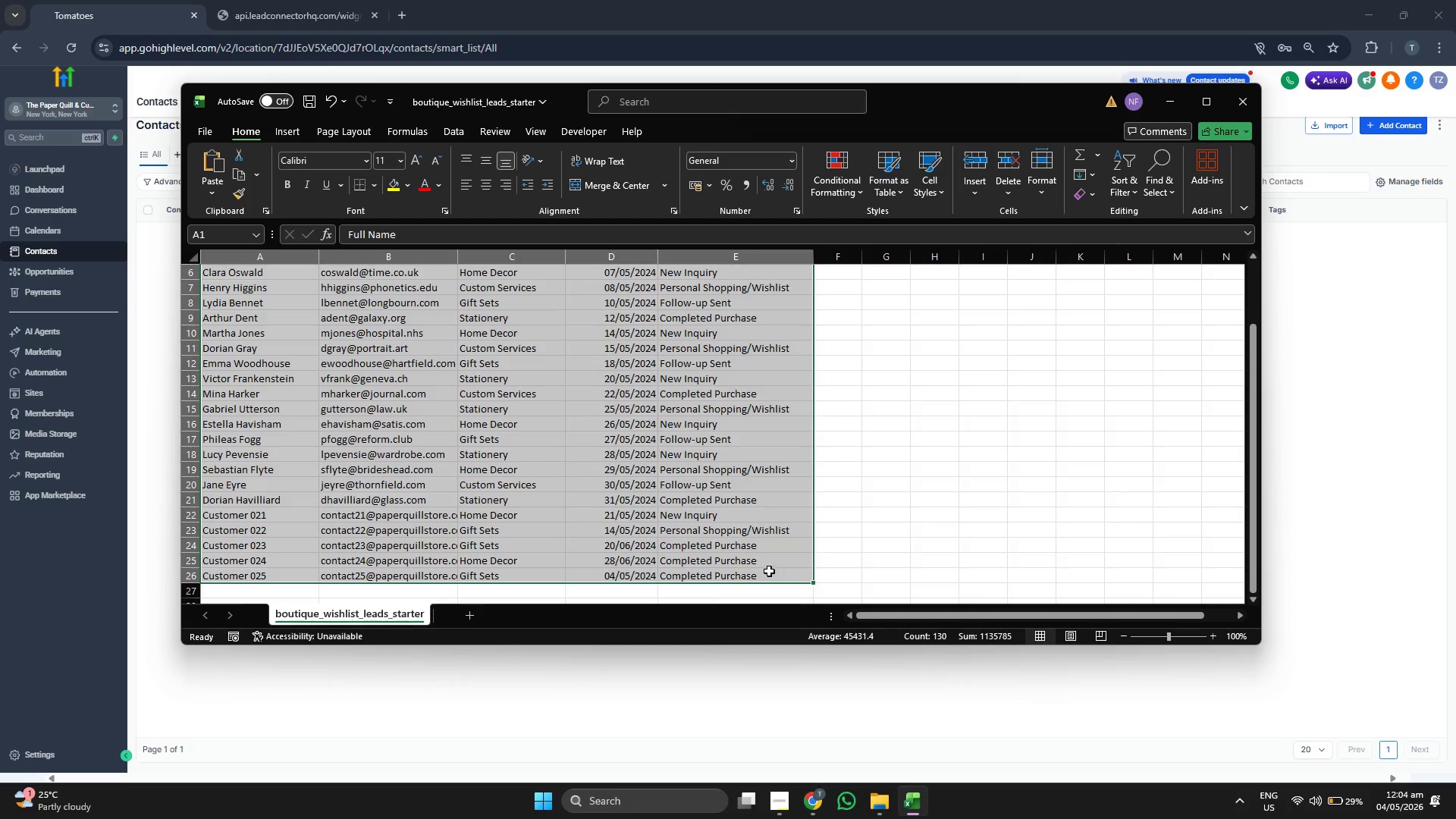 
left_click([494, 184])
 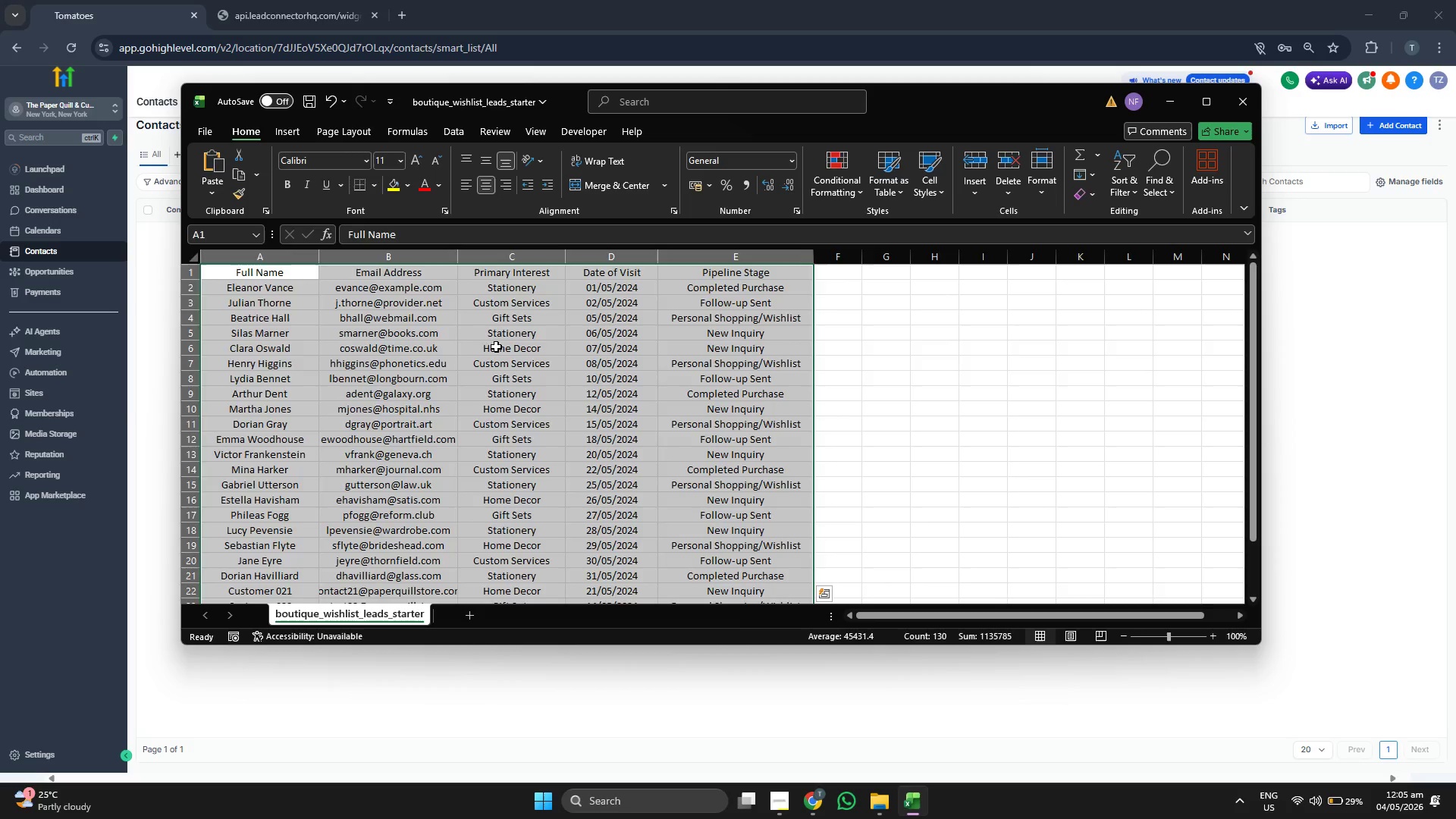 
scroll: coordinate [483, 360], scroll_direction: up, amount: 2.0
 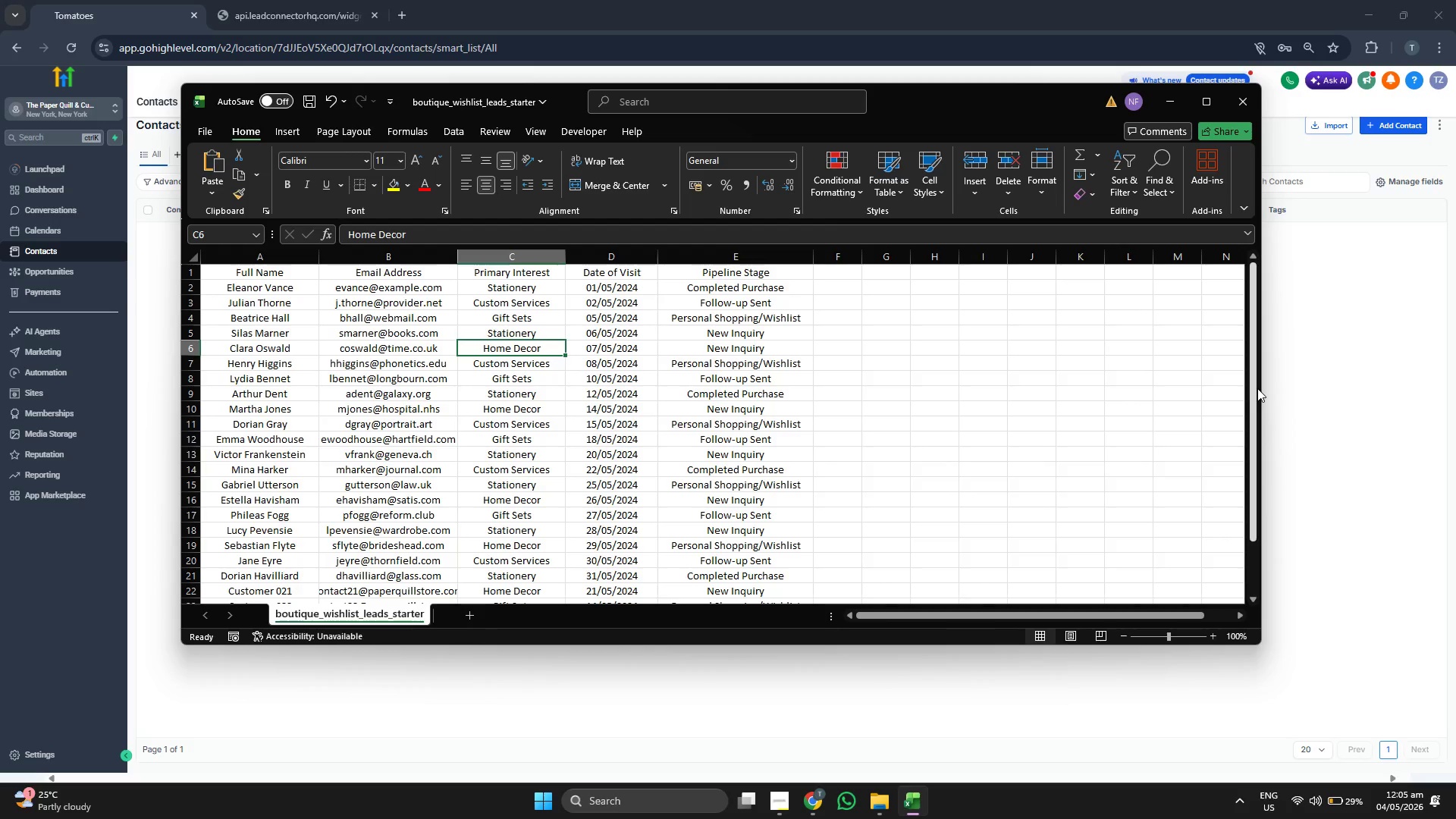 
left_click_drag(start_coordinate=[1261, 388], to_coordinate=[933, 388])
 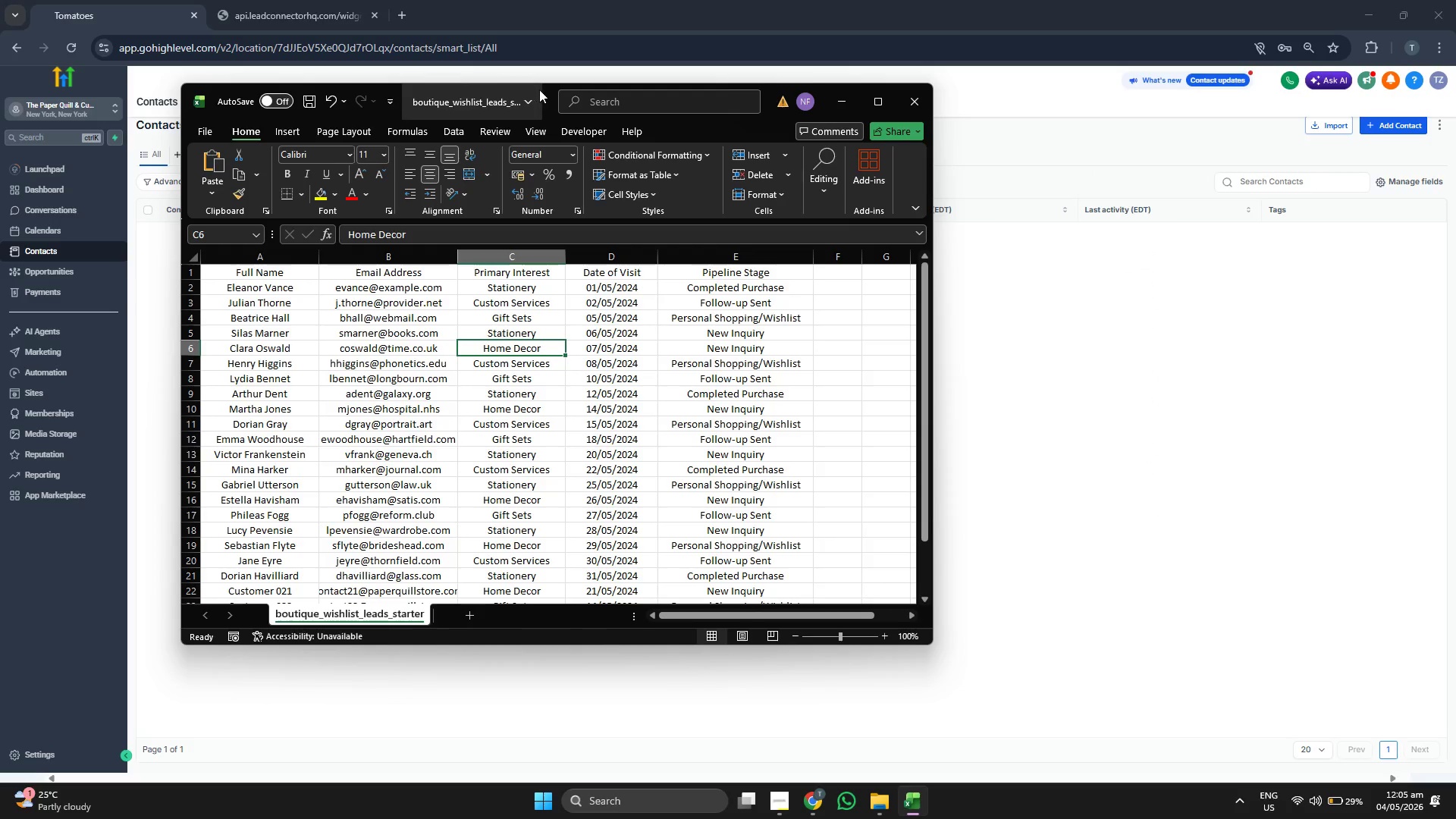 
left_click_drag(start_coordinate=[544, 89], to_coordinate=[793, 123])
 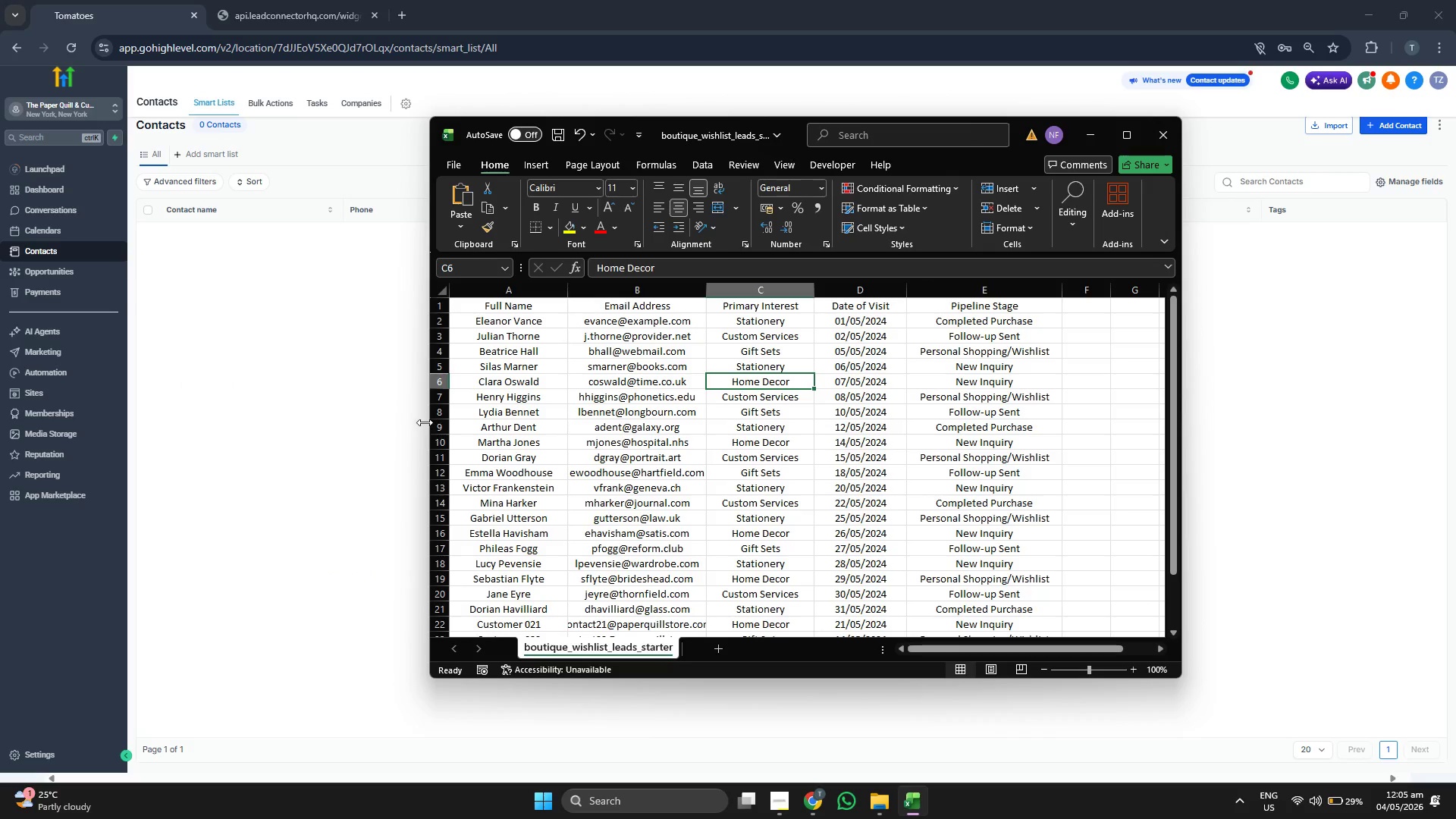 
left_click_drag(start_coordinate=[425, 422], to_coordinate=[379, 422])
 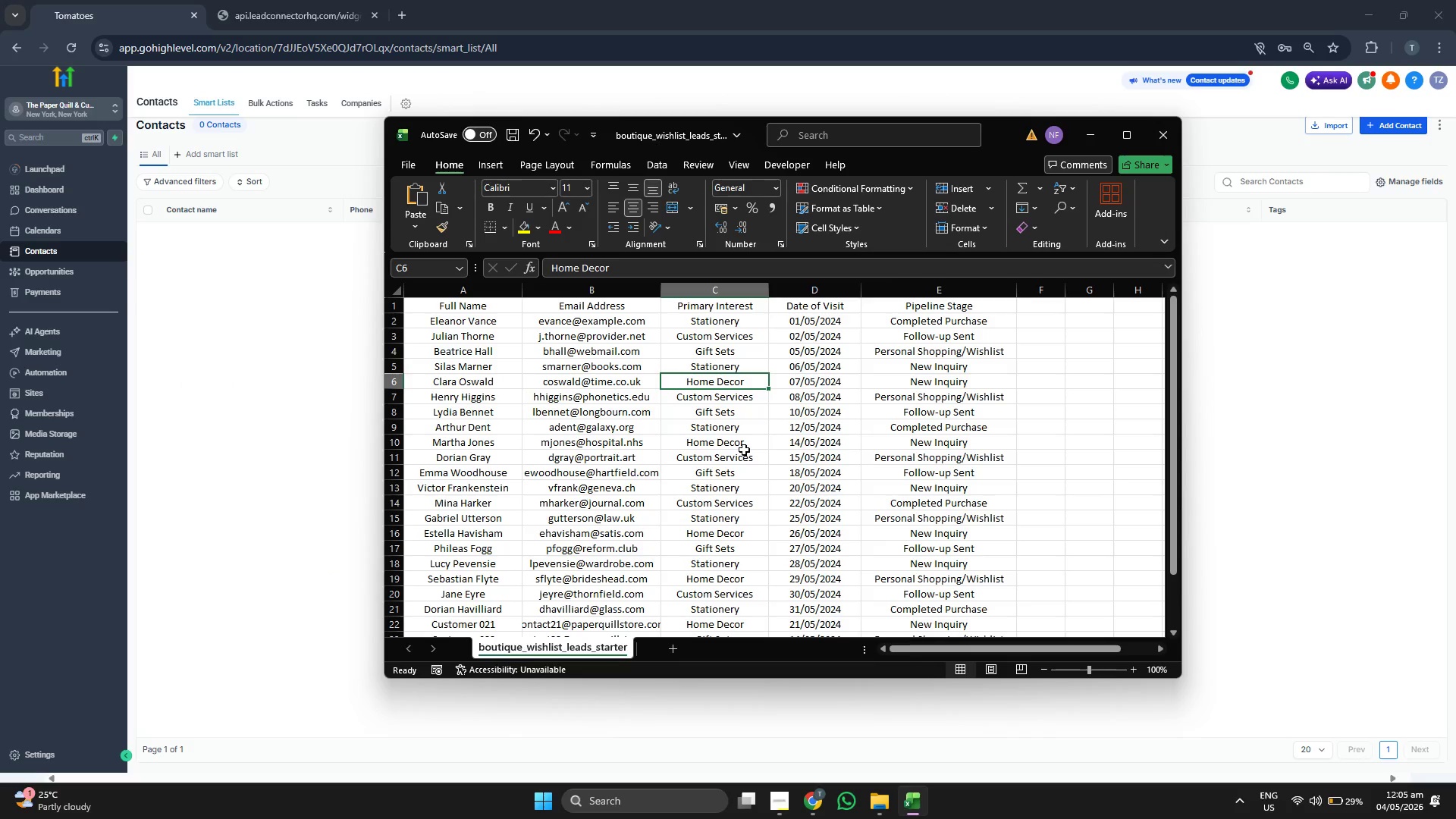 
scroll: coordinate [744, 450], scroll_direction: up, amount: 2.0
 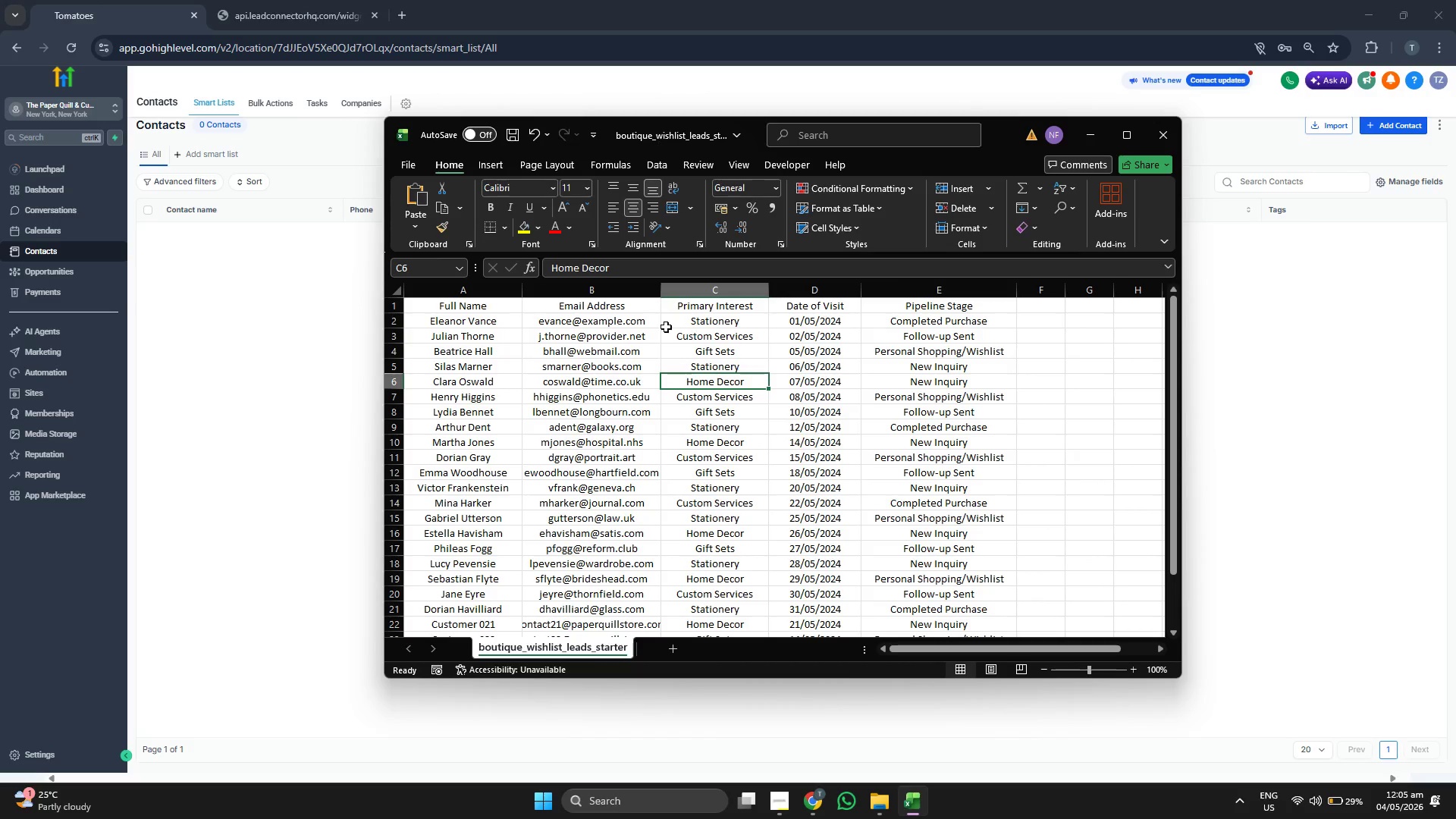 
double_click([632, 307])
 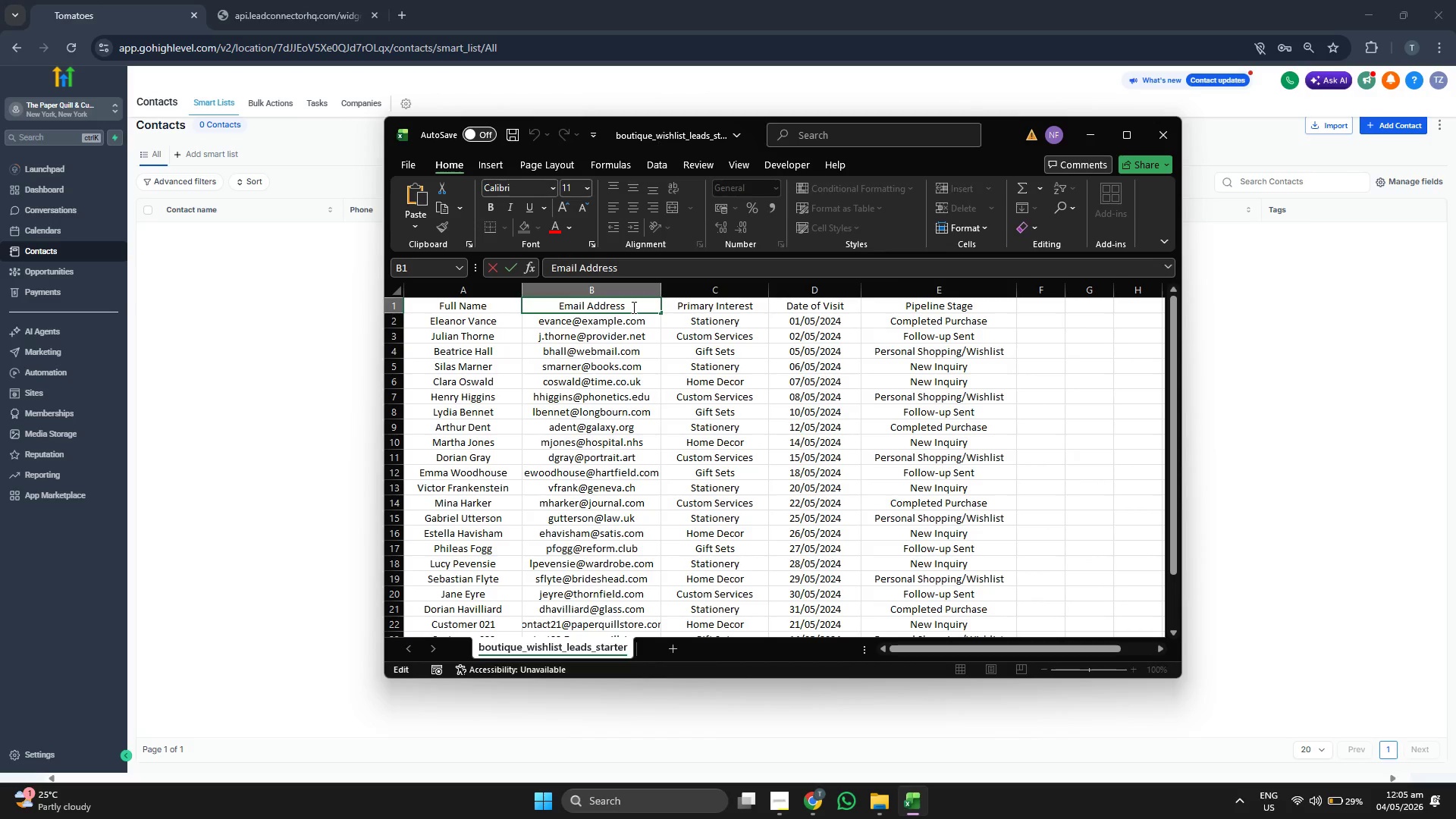 
key(Backspace)
 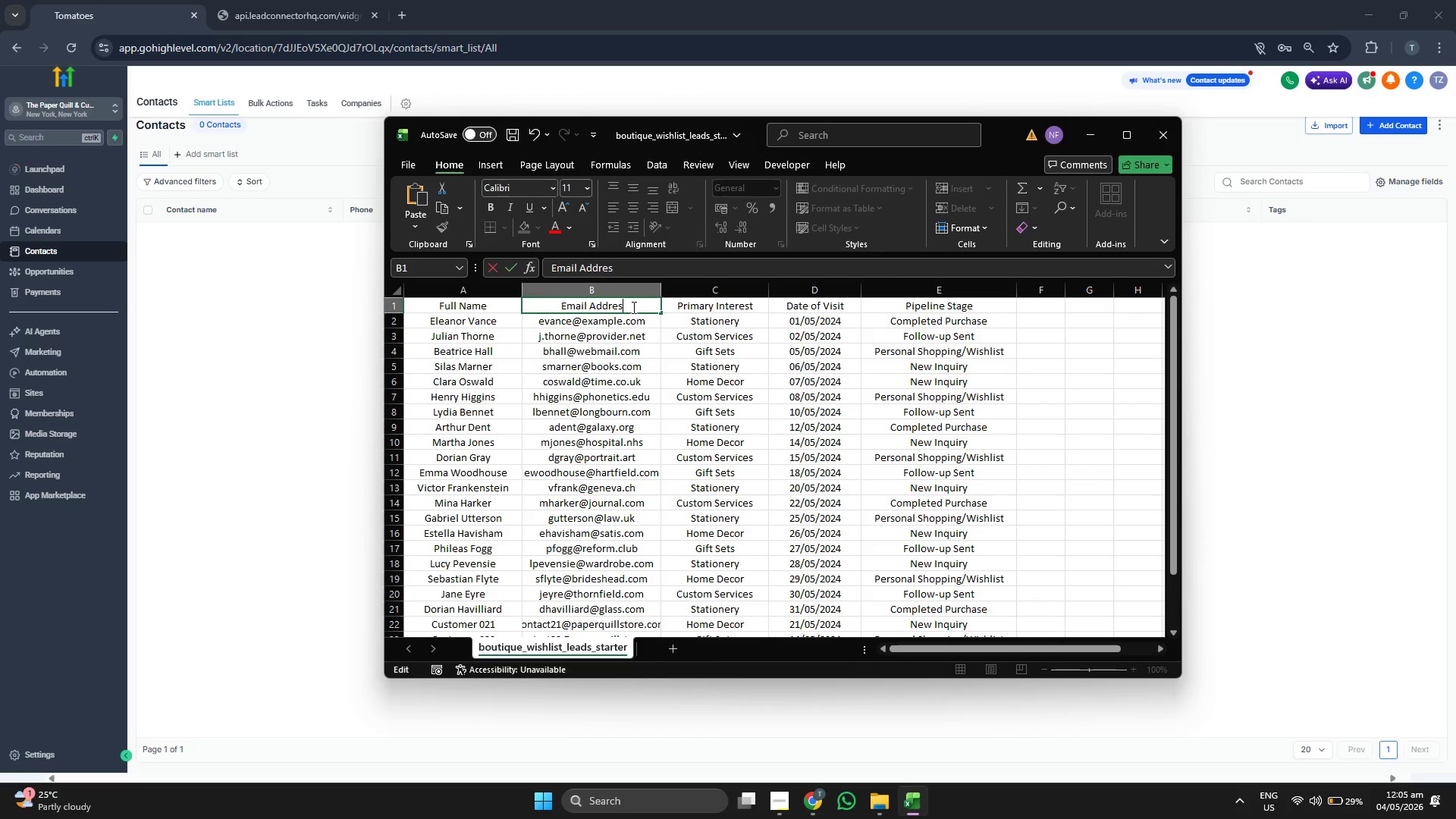 
key(Backspace)
 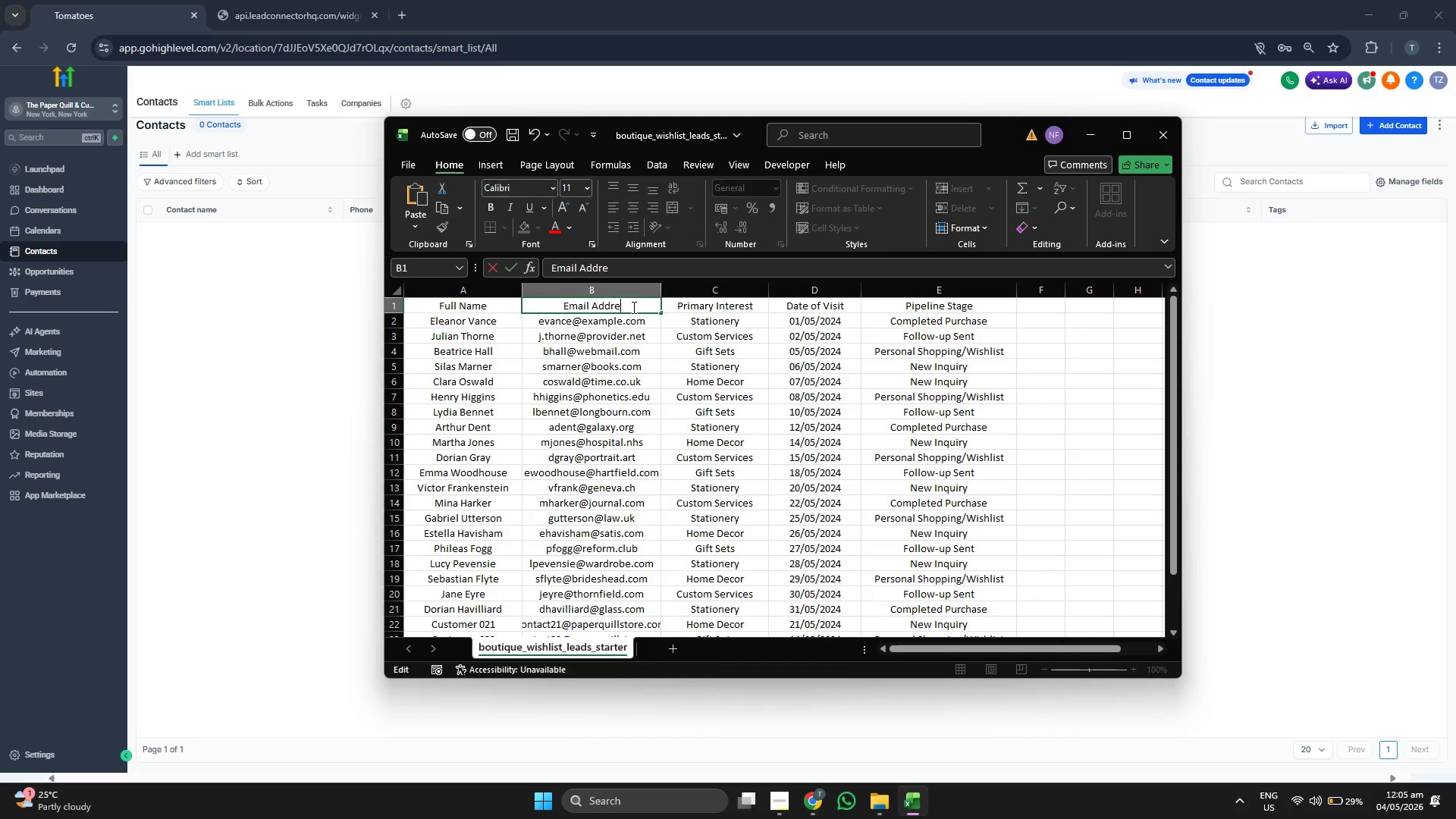 
key(Backspace)
 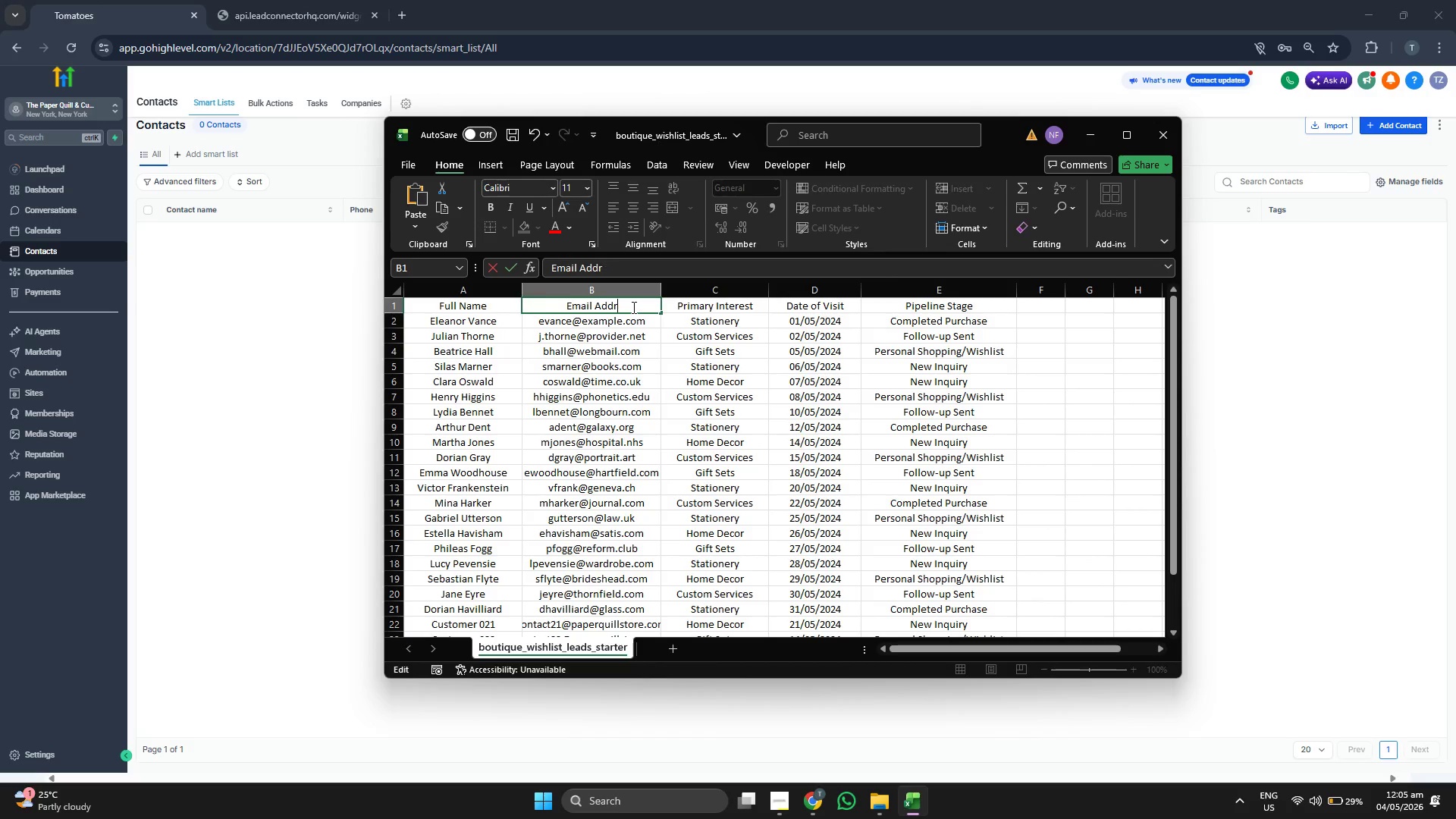 
key(Backspace)
 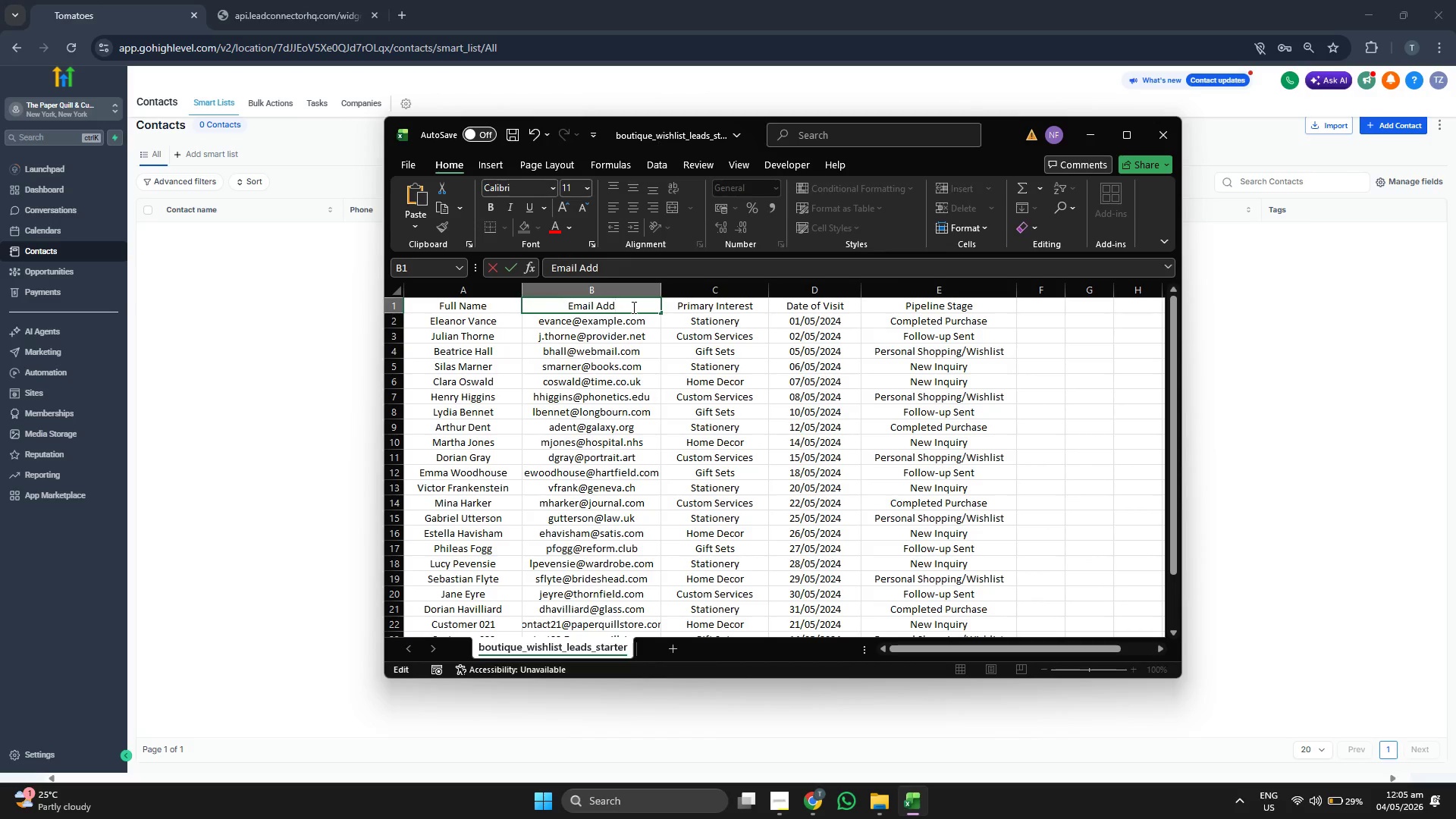 
key(Backspace)
 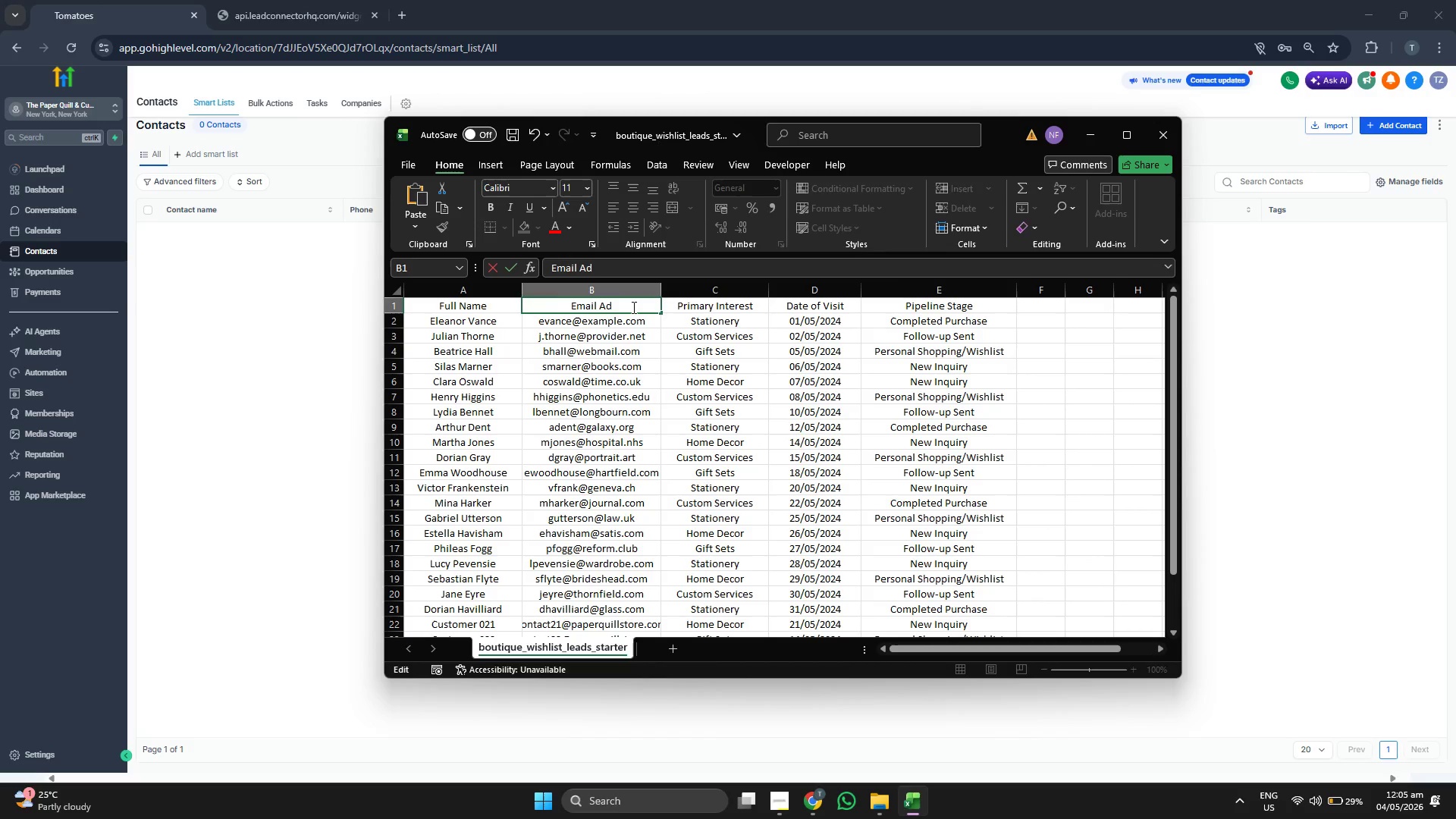 
key(Backspace)
 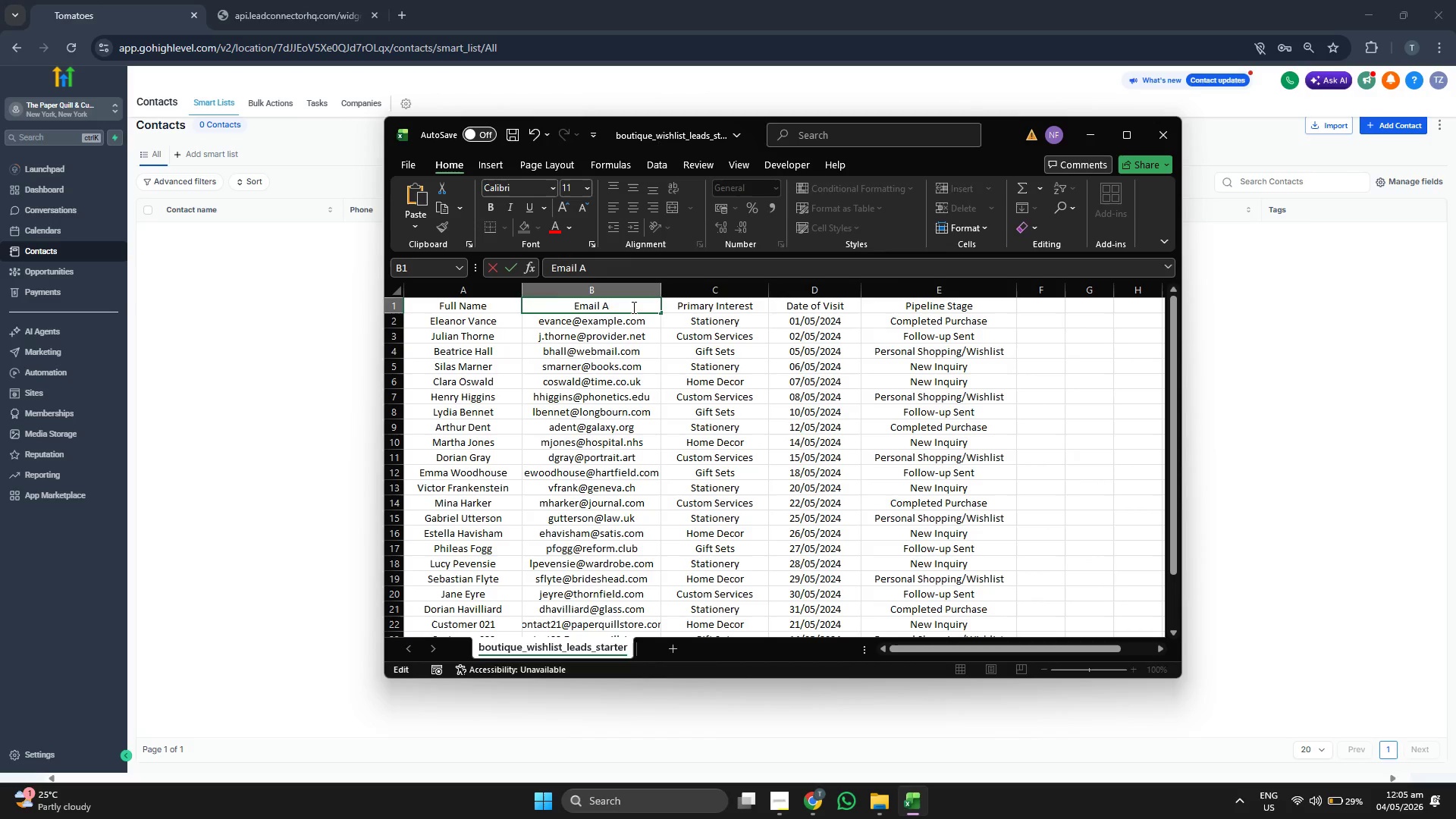 
key(Backspace)
 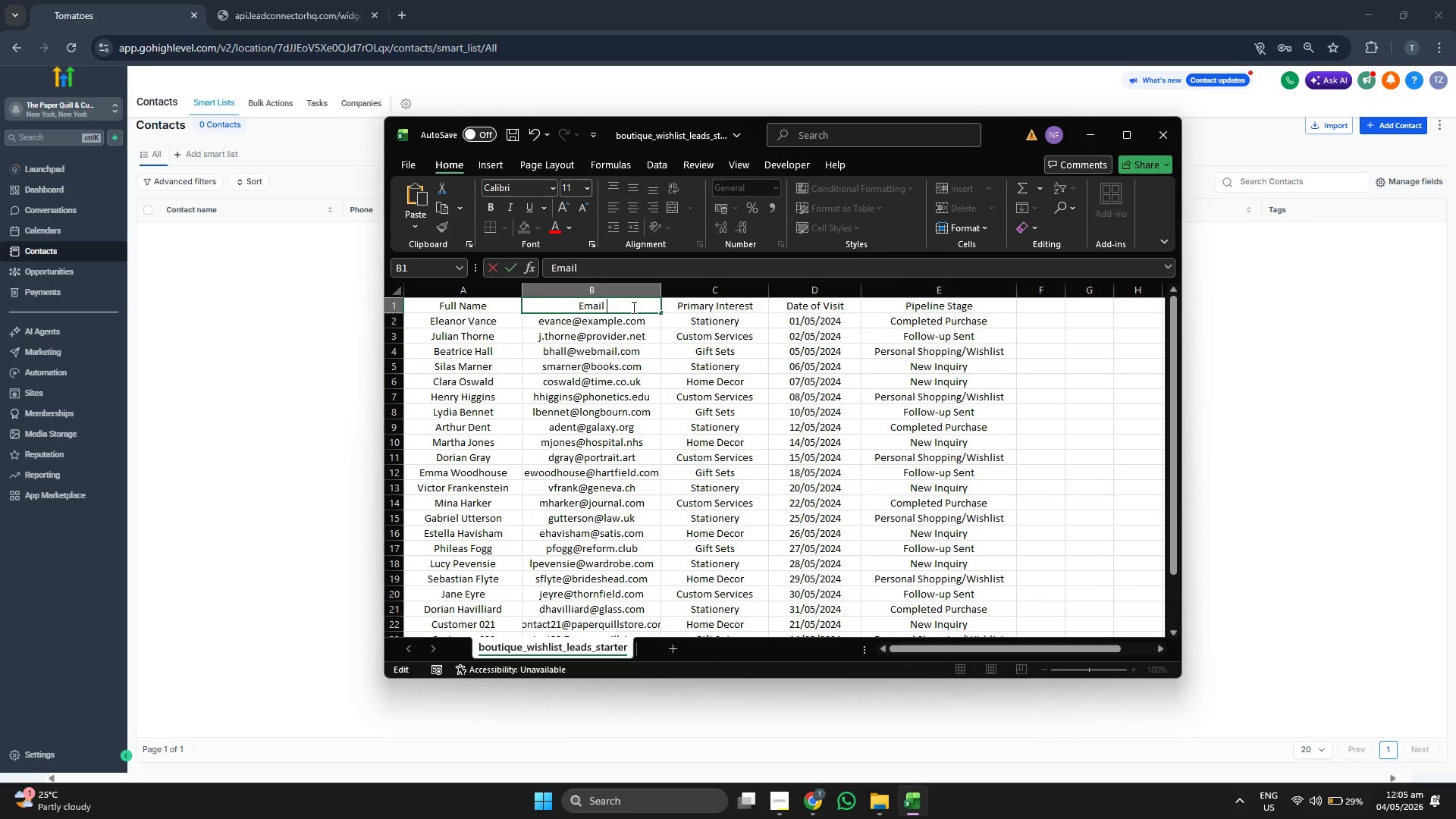 
key(Backspace)
 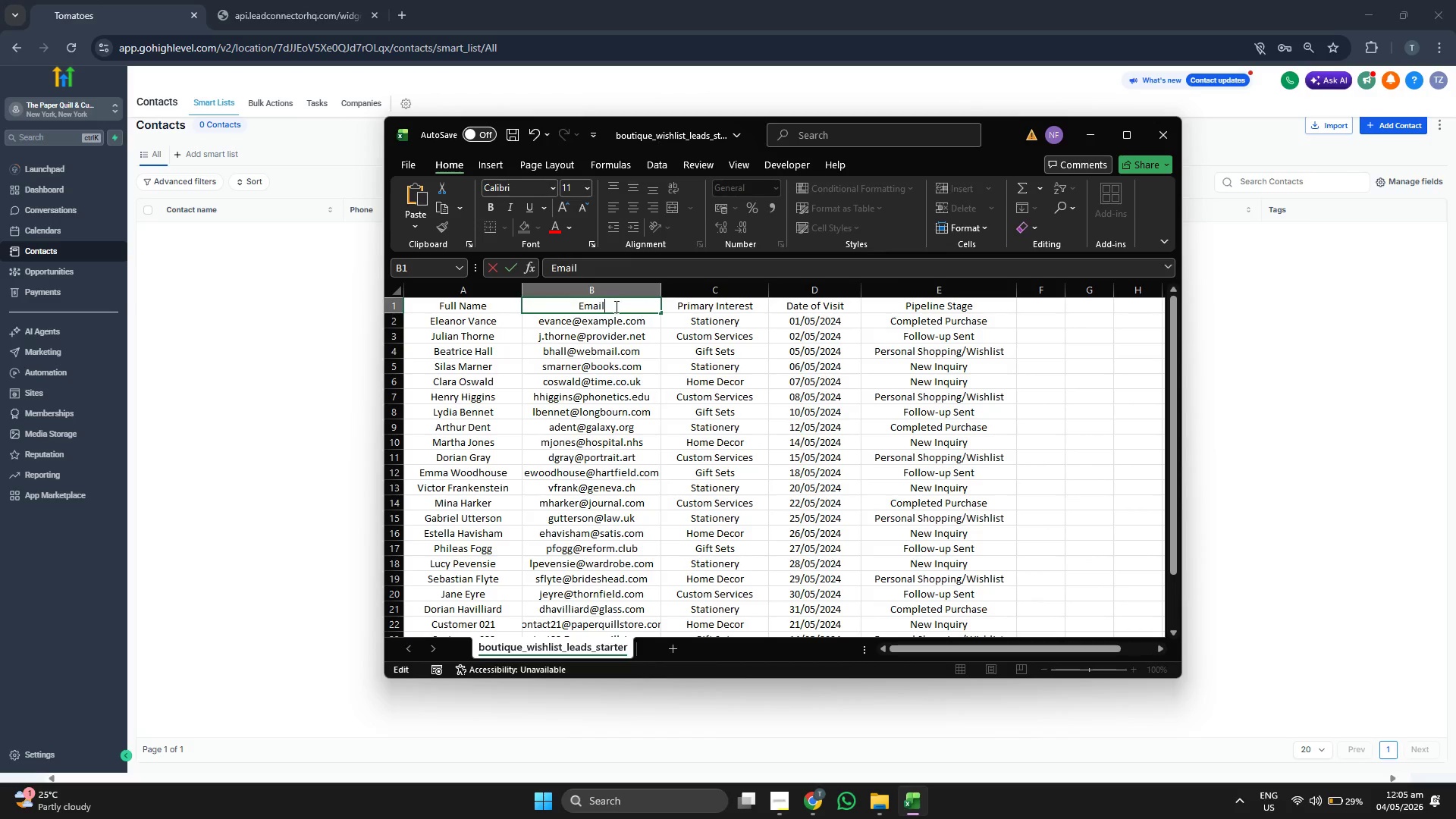 
left_click([405, 161])
 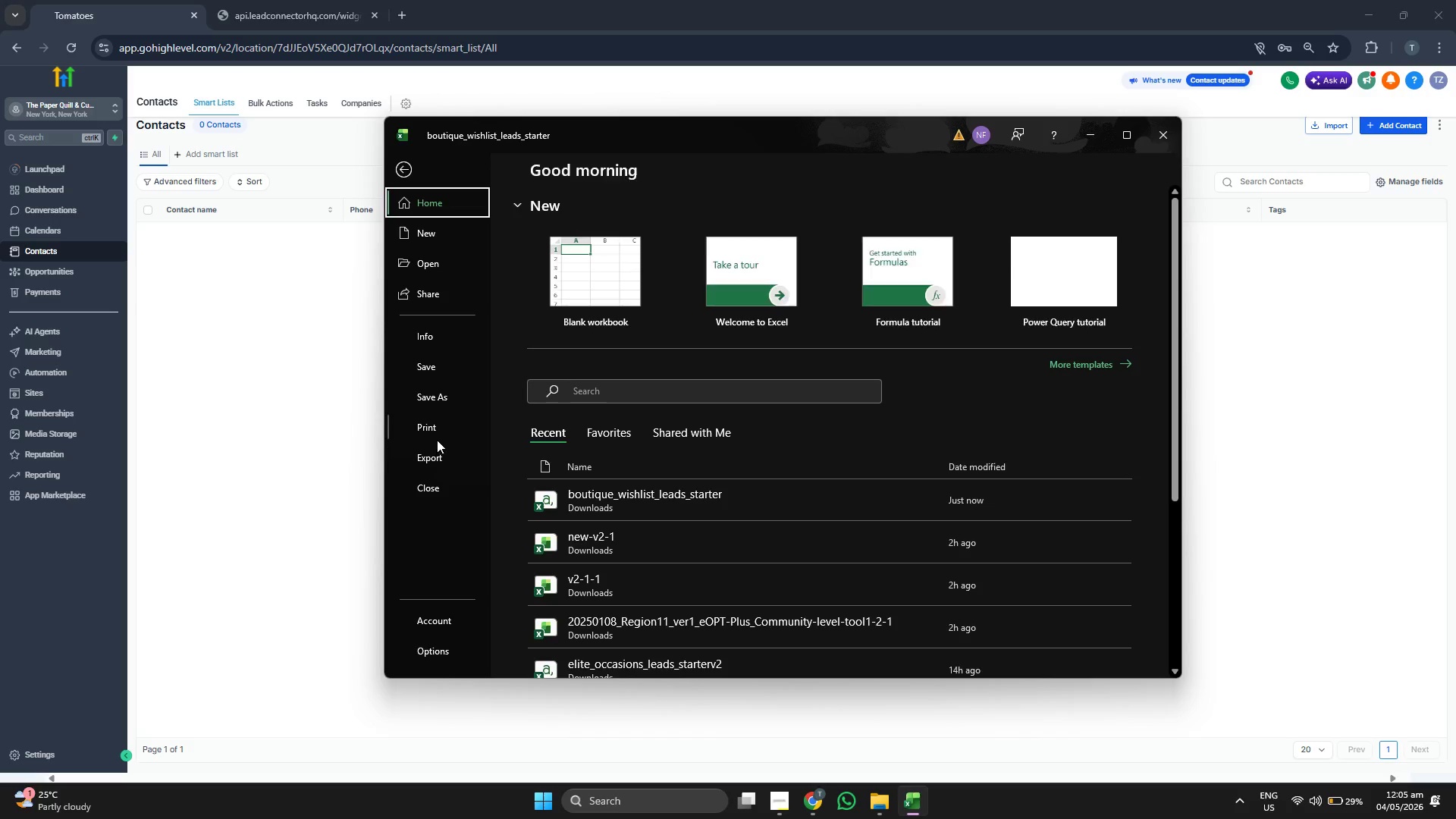 
left_click([446, 403])
 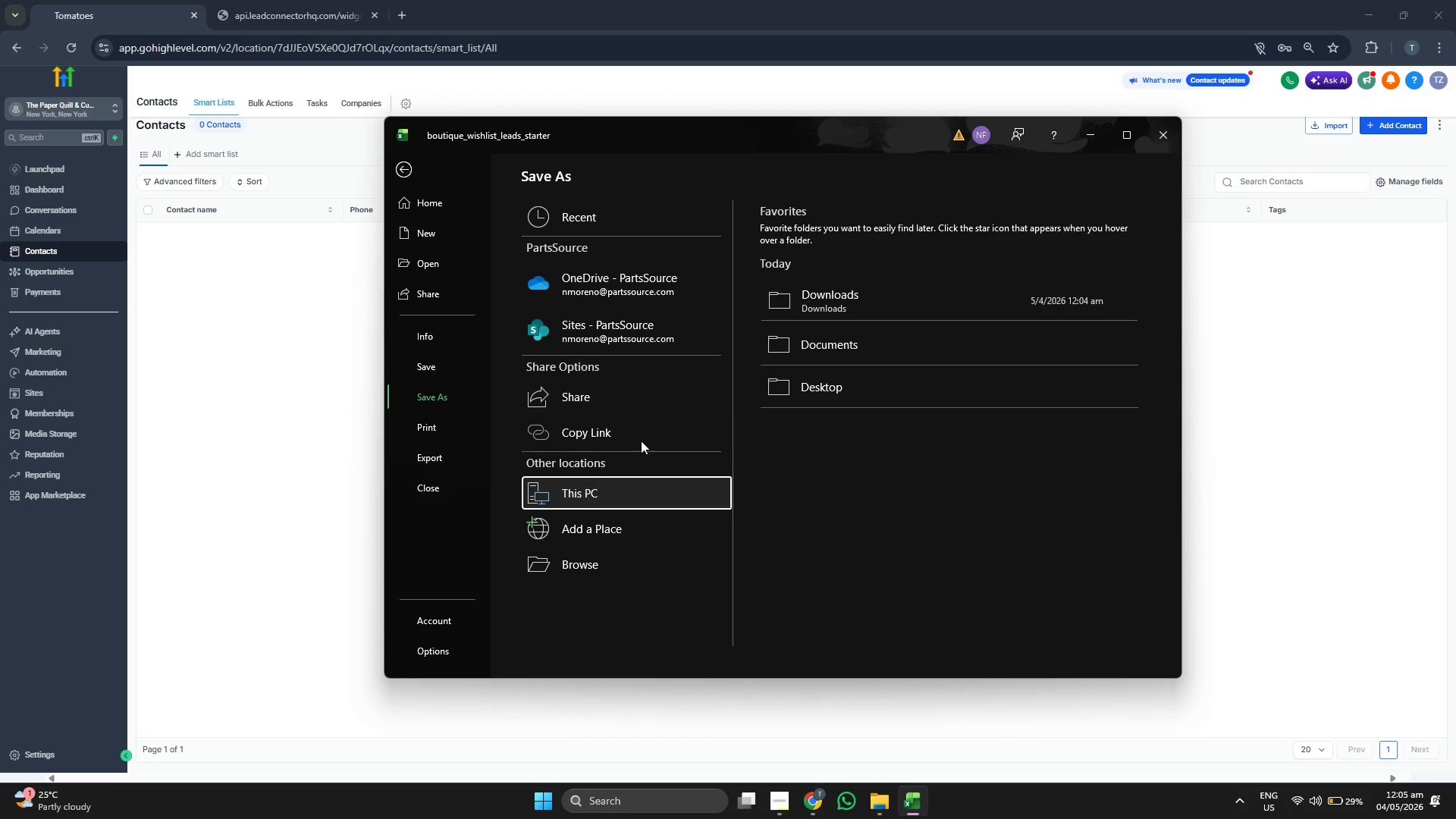 
left_click([845, 306])
 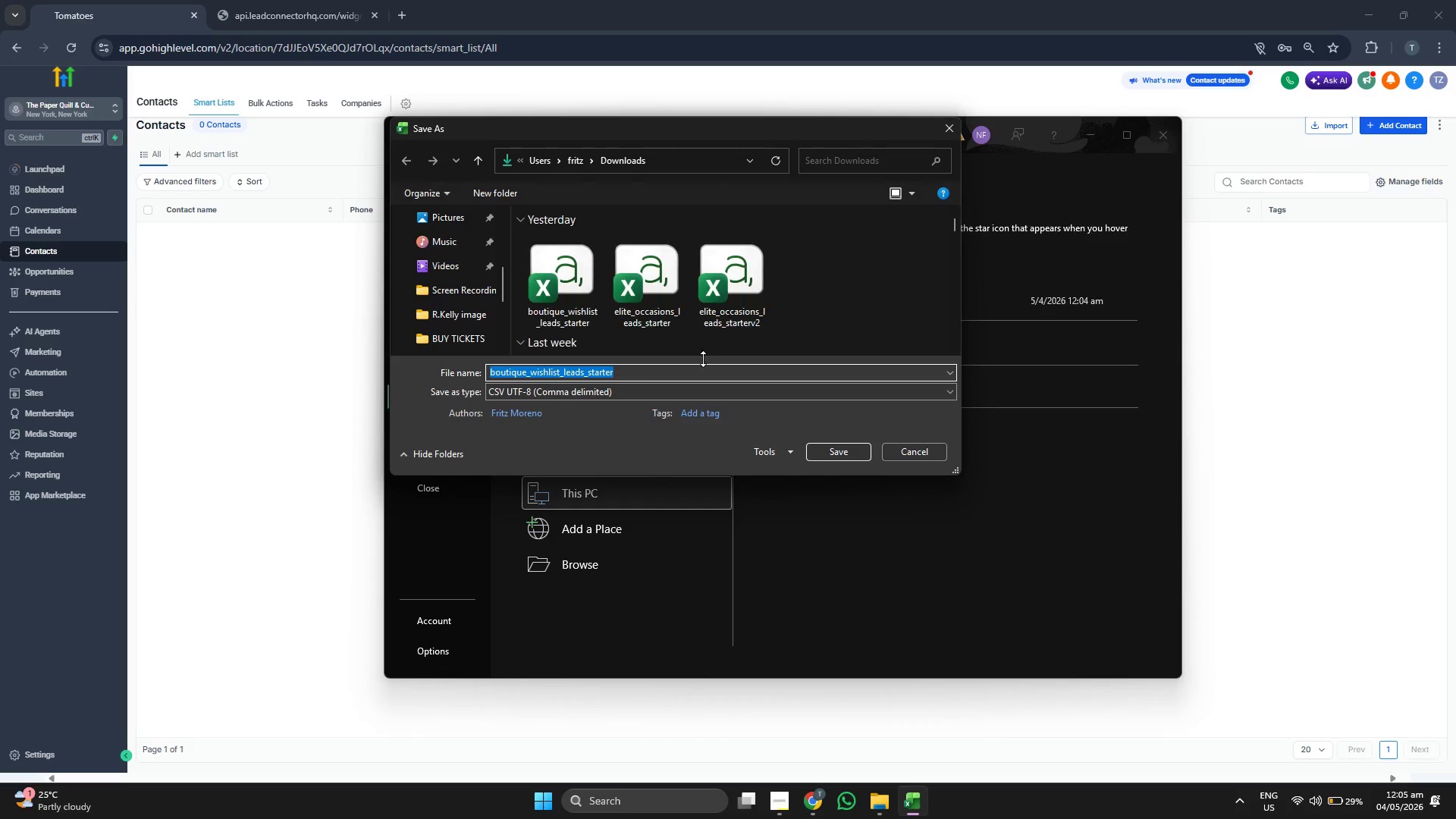 
wait(5.03)
 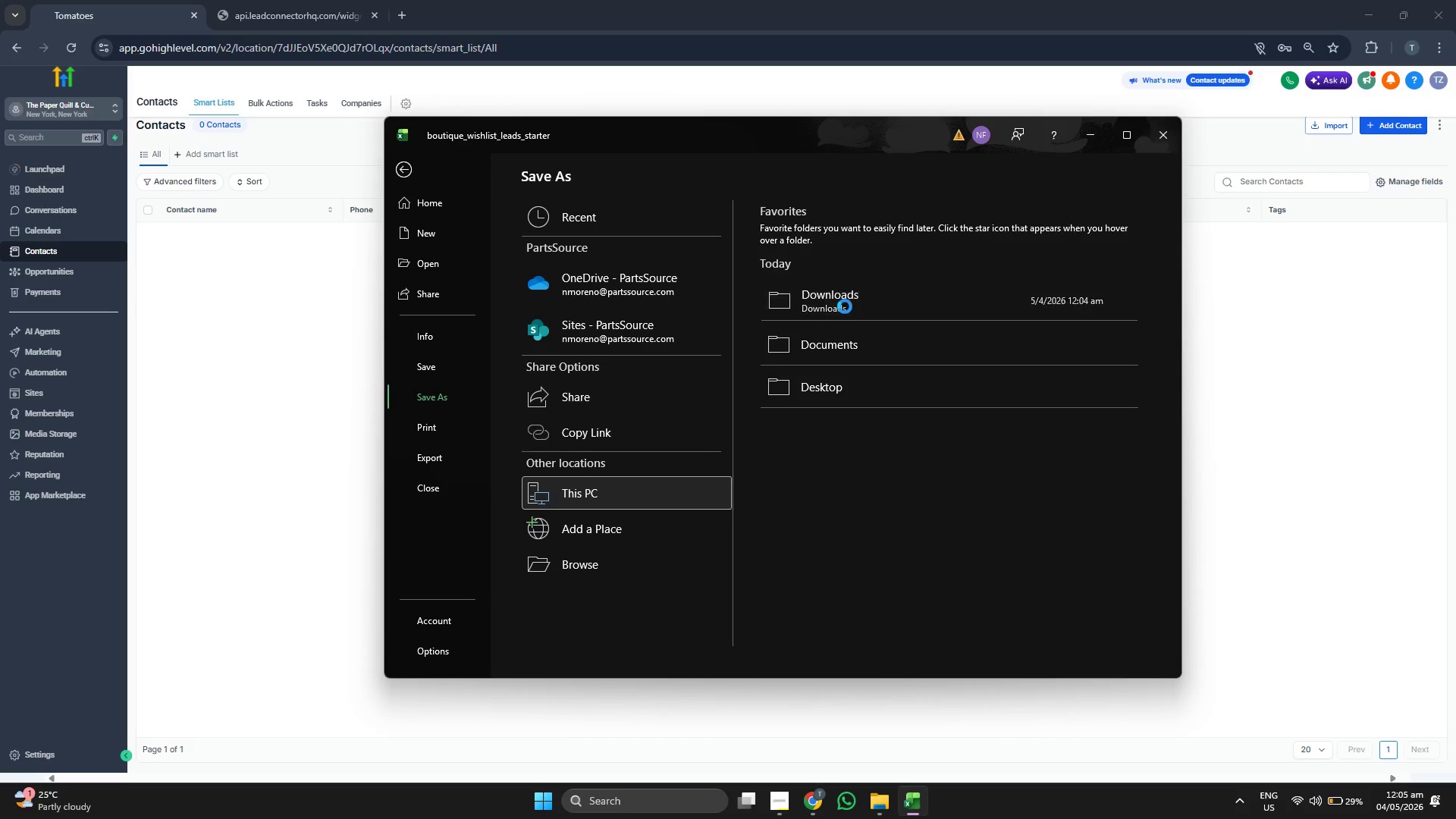 
type(V2)
 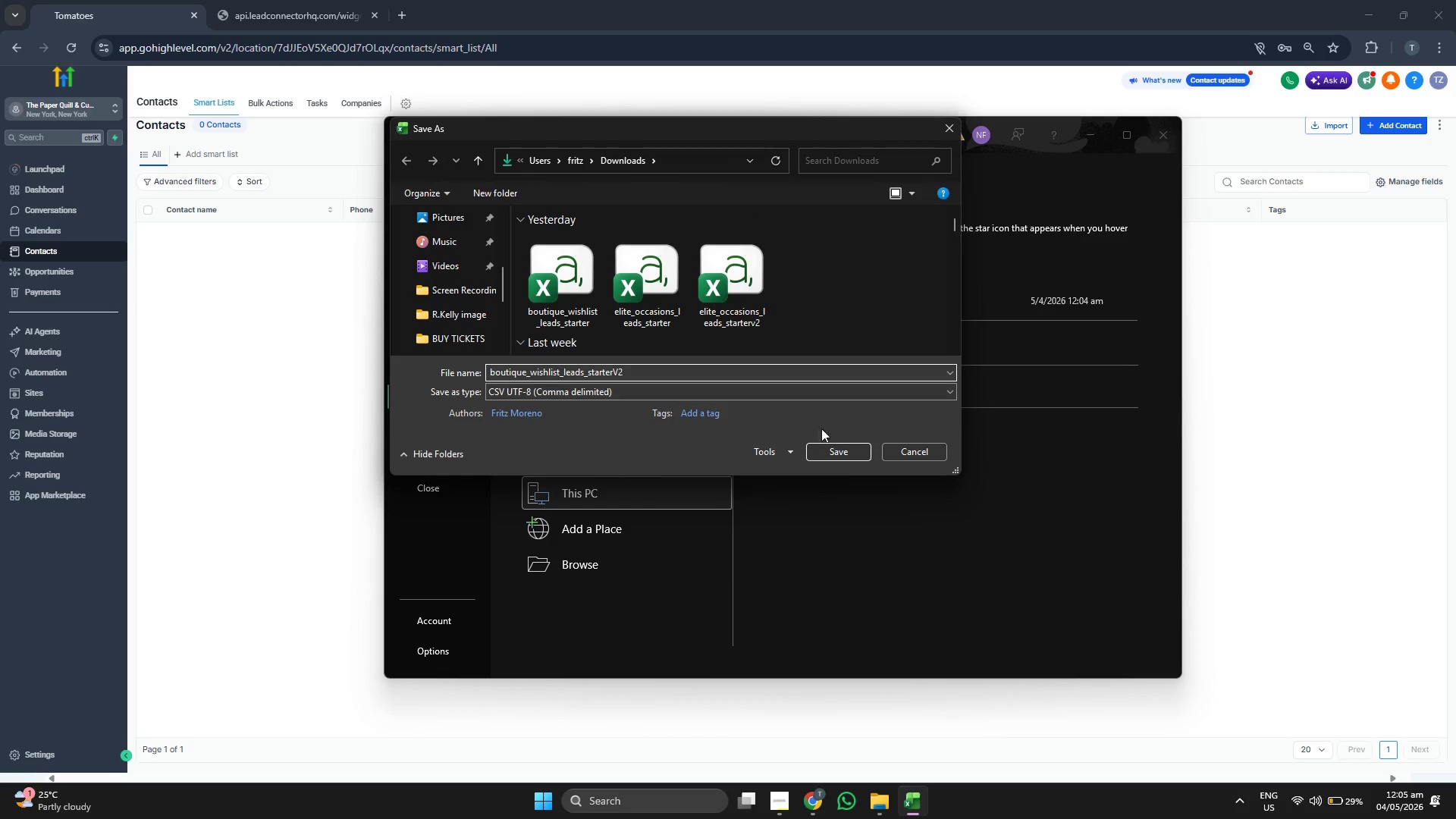 
left_click([843, 456])
 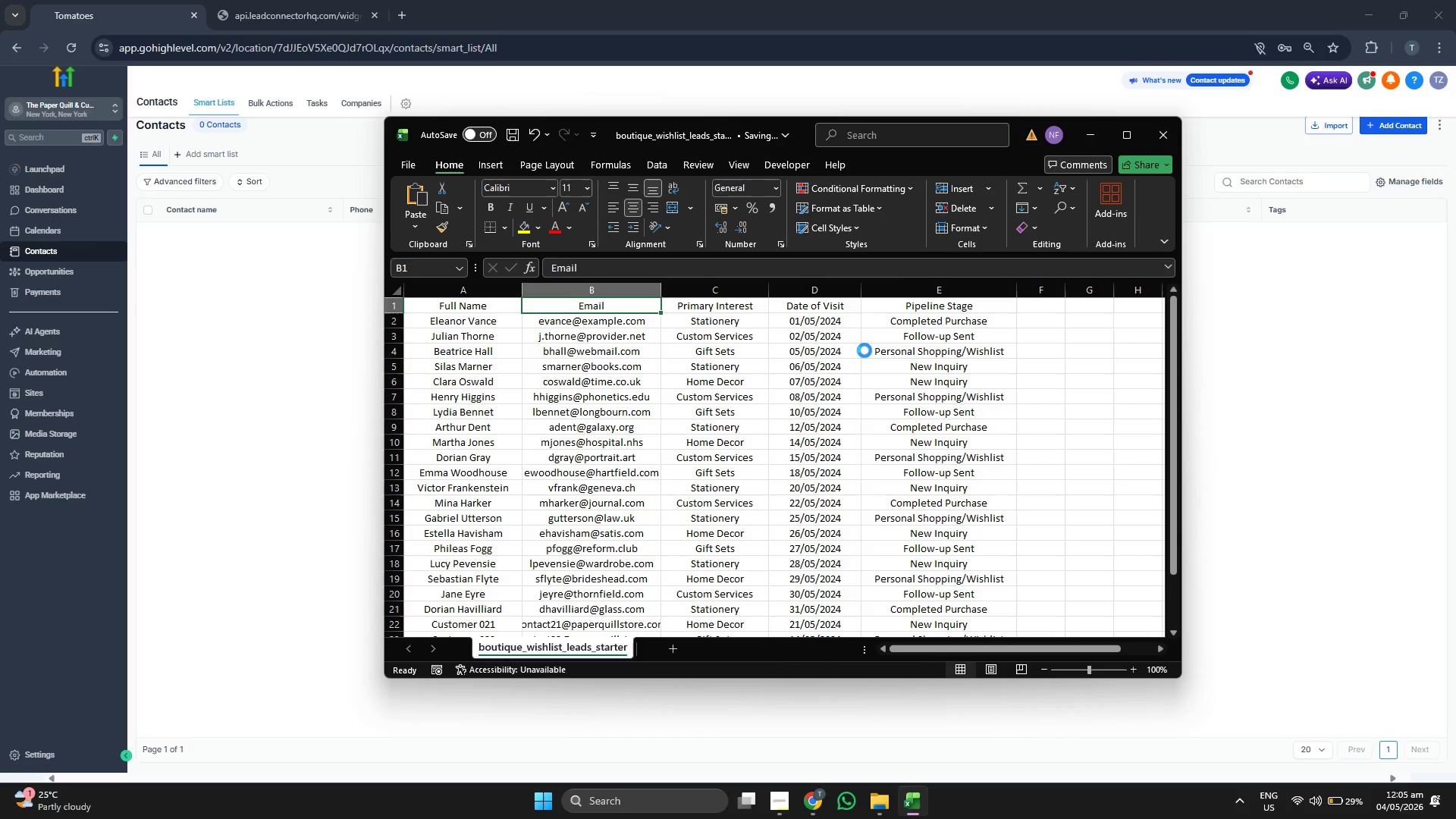 
mouse_move([603, 337])
 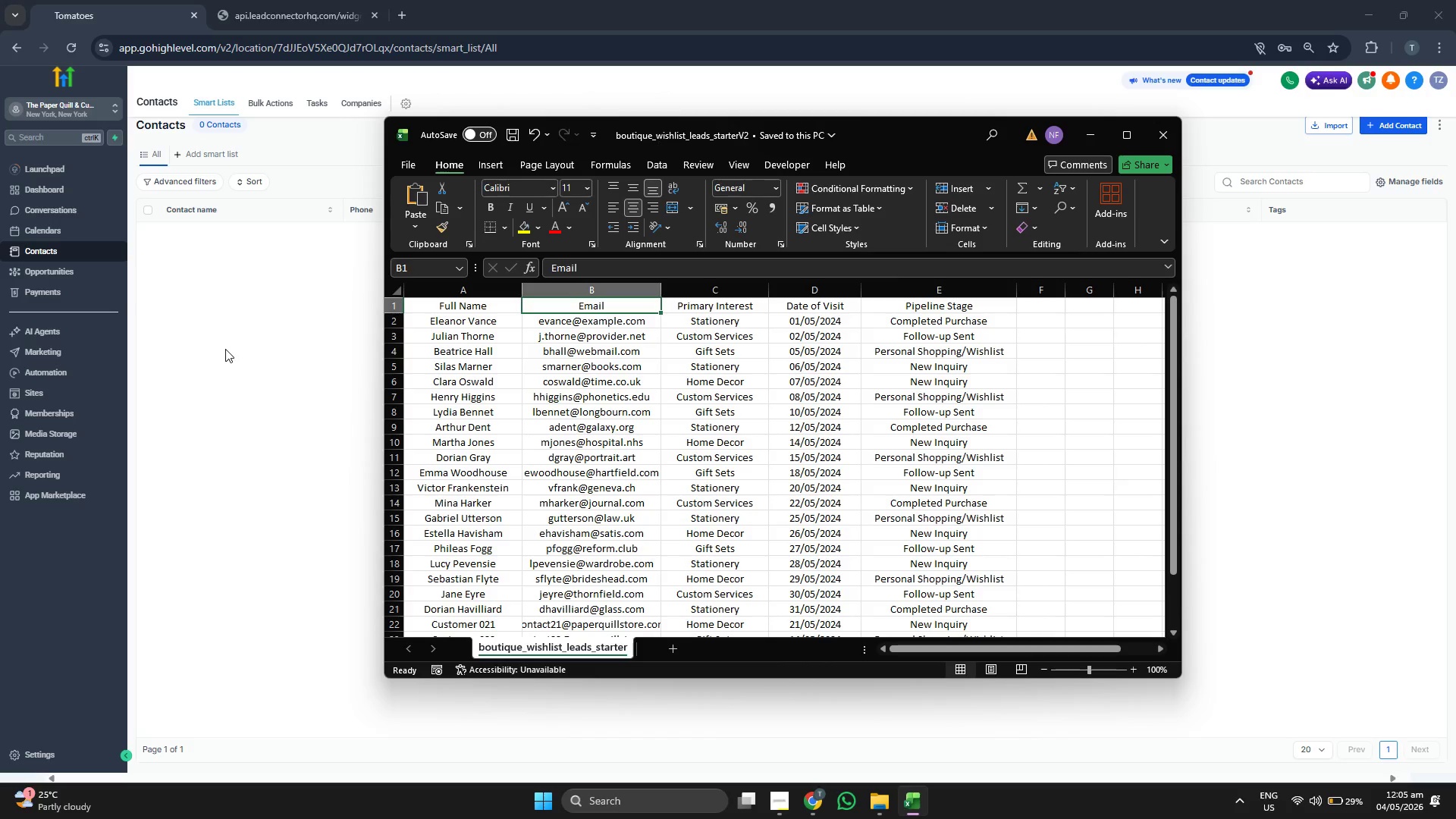 
wait(5.92)
 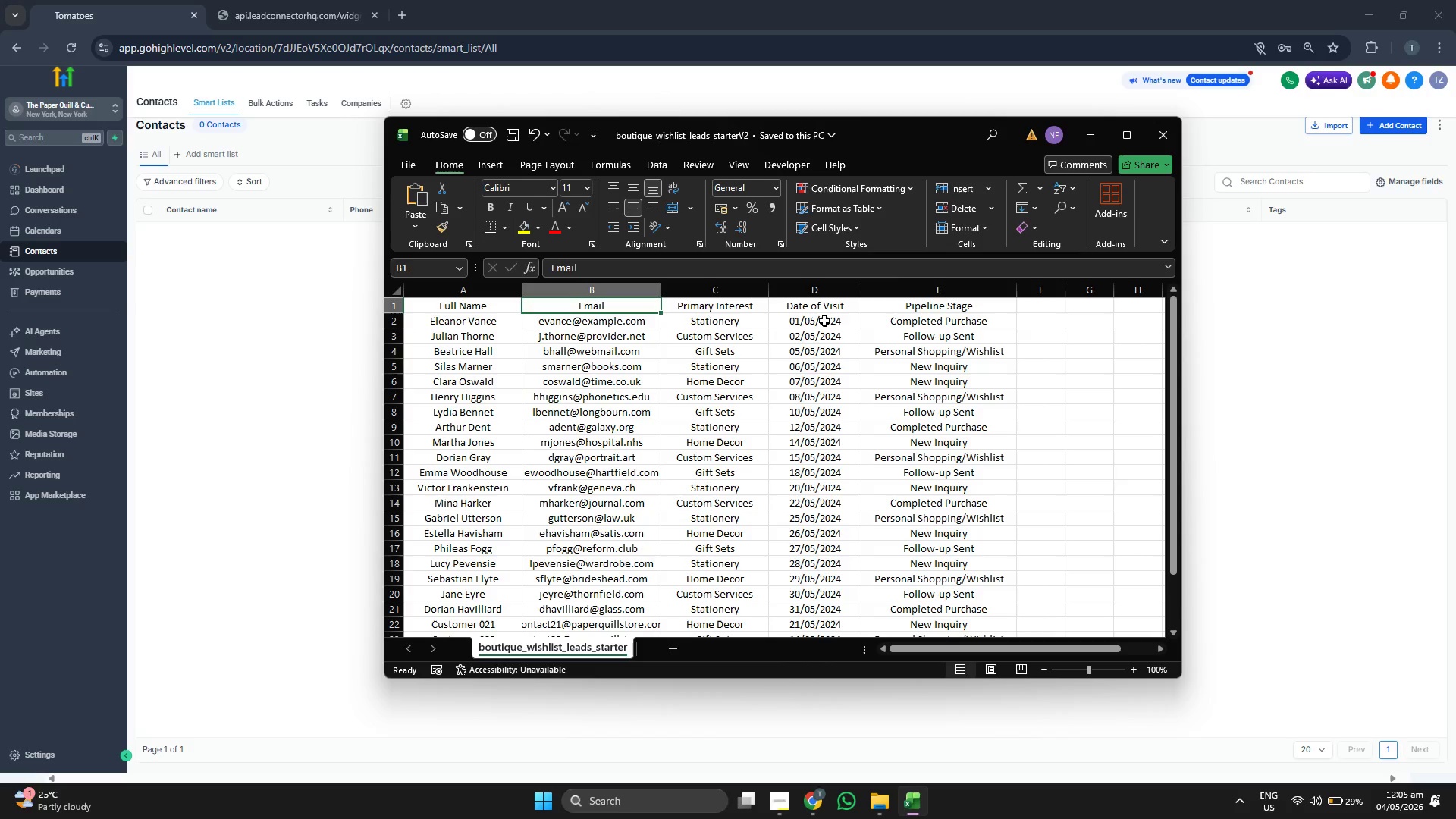 
left_click([225, 349])
 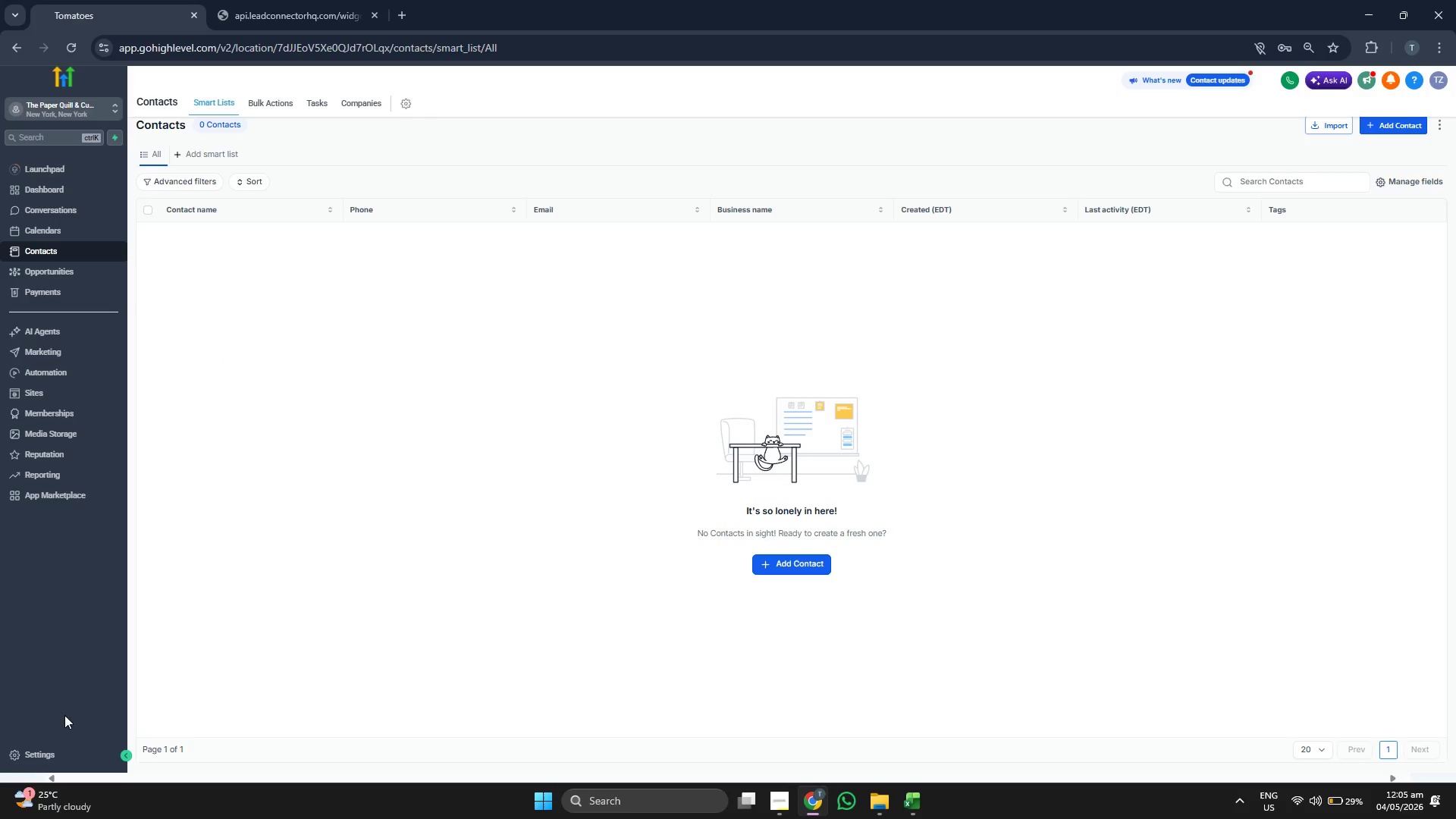 
left_click([56, 751])
 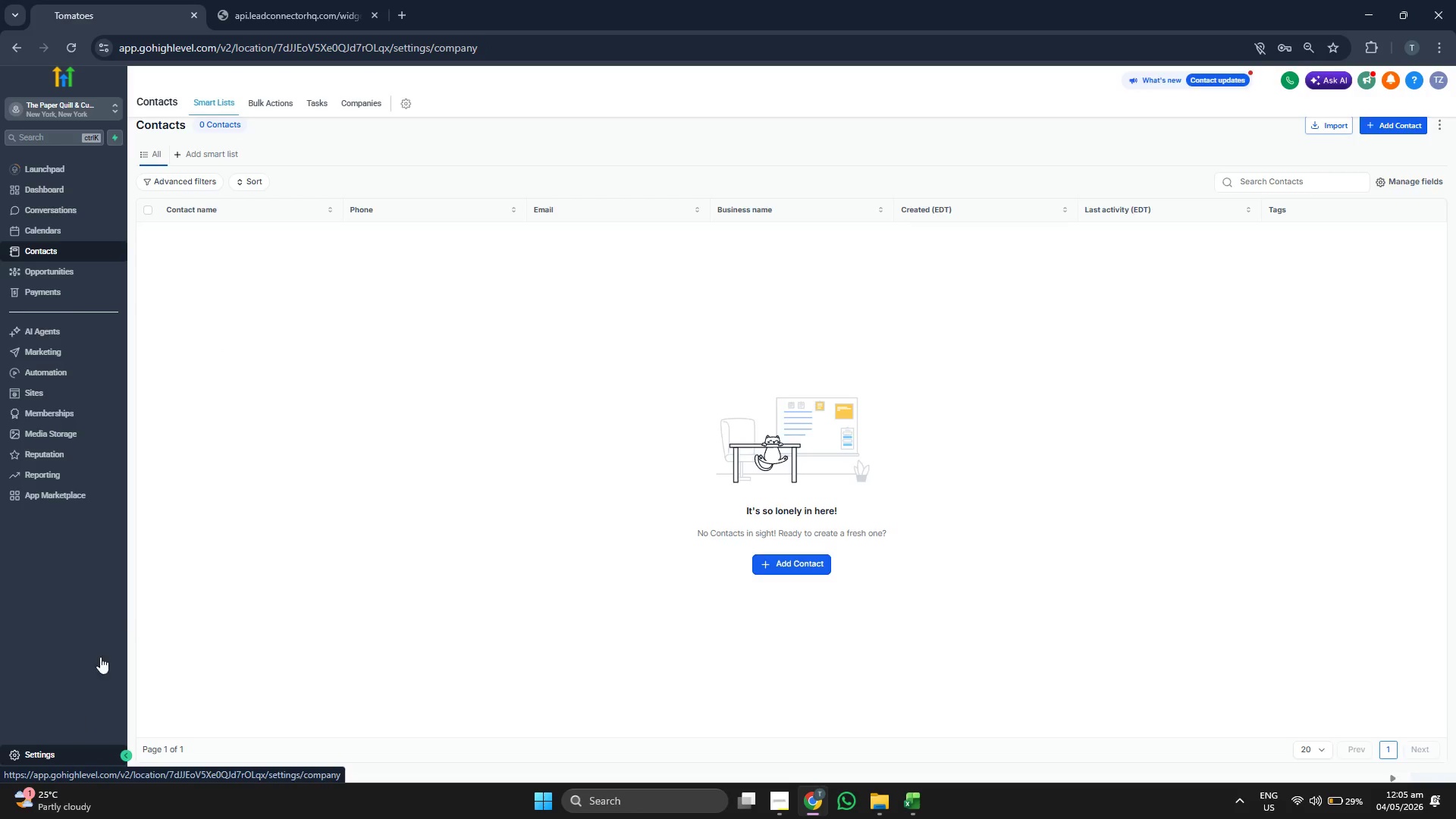 
mouse_move([146, 604])
 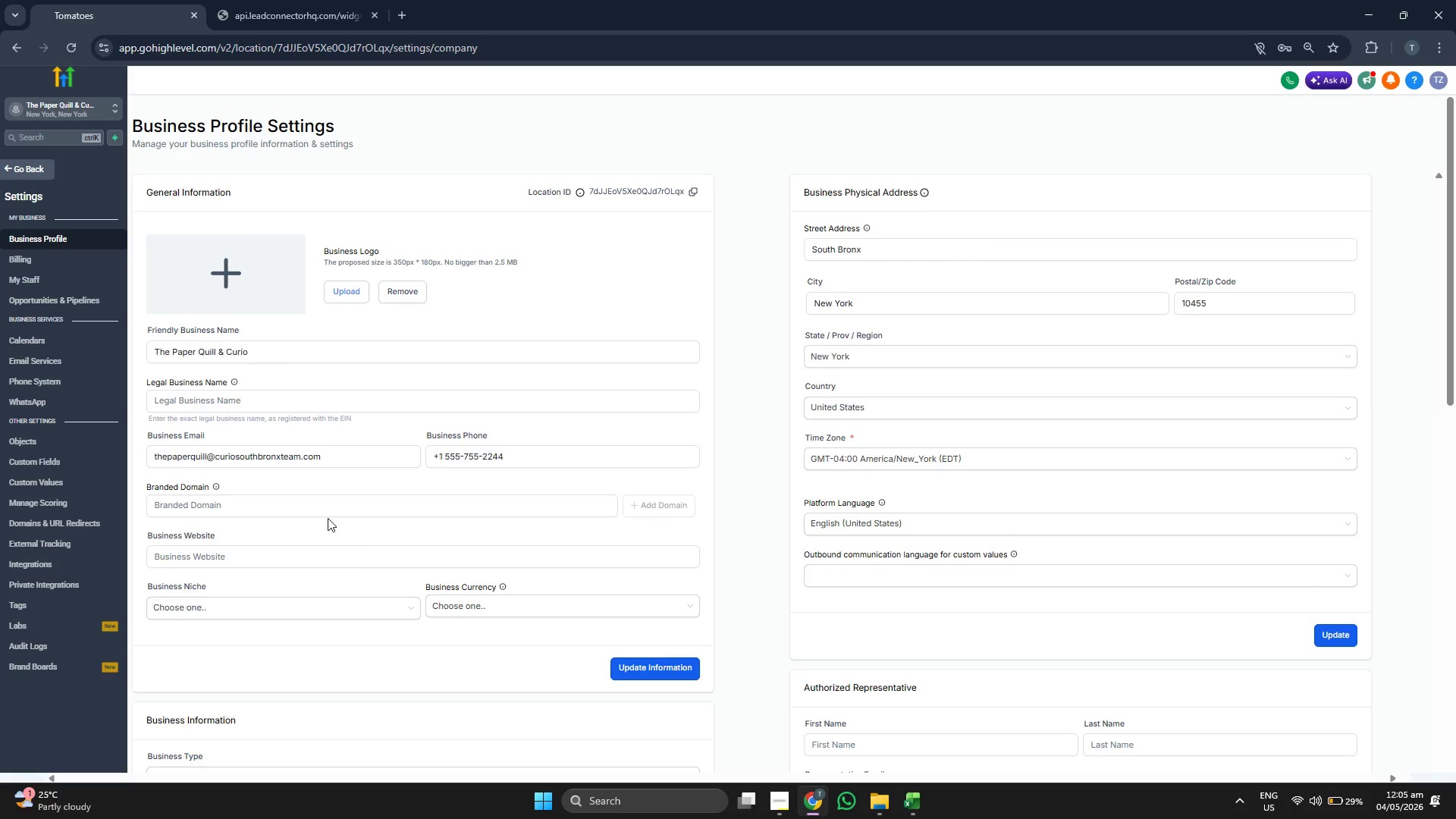 
left_click([77, 458])
 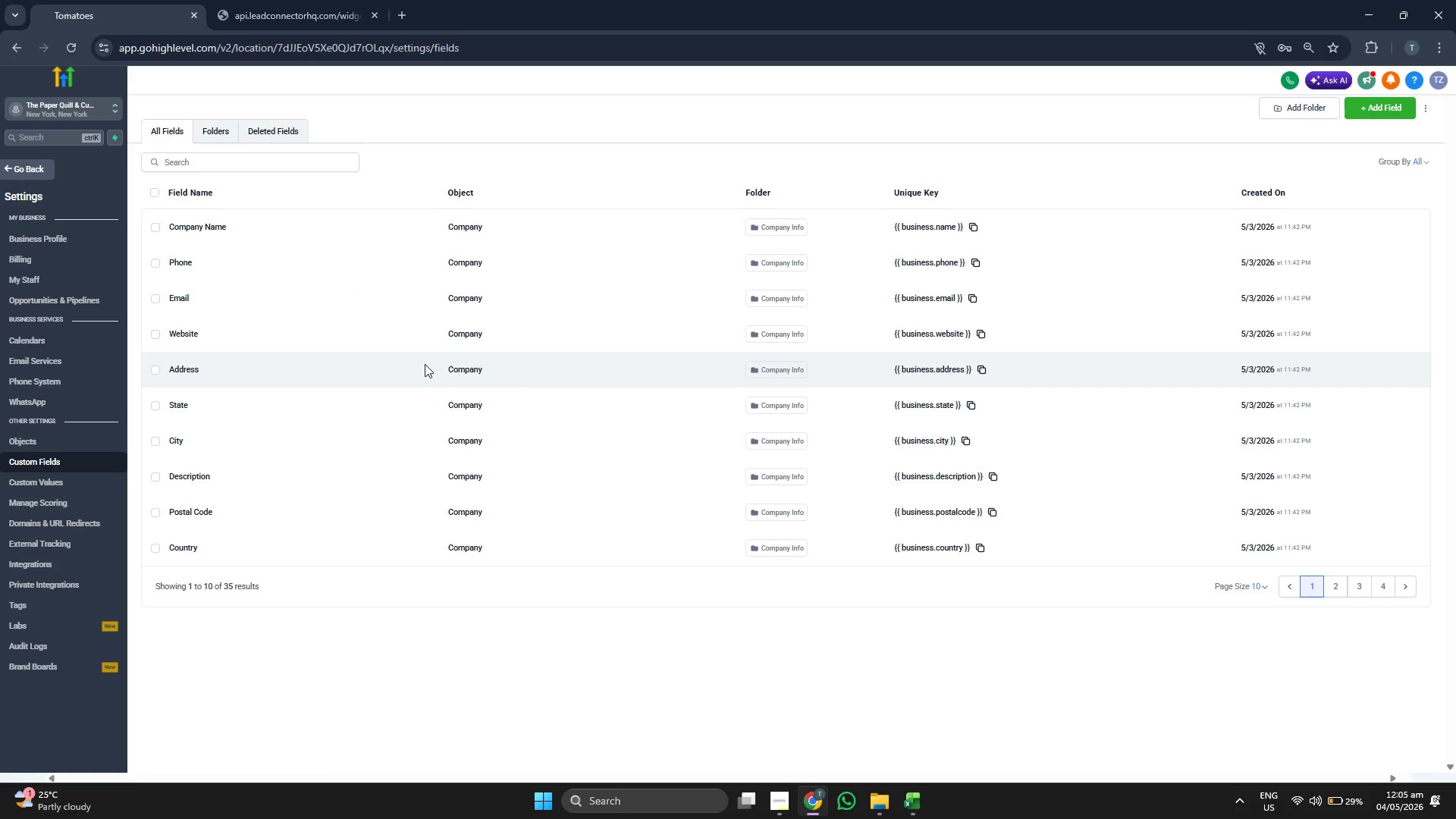 
left_click([215, 126])
 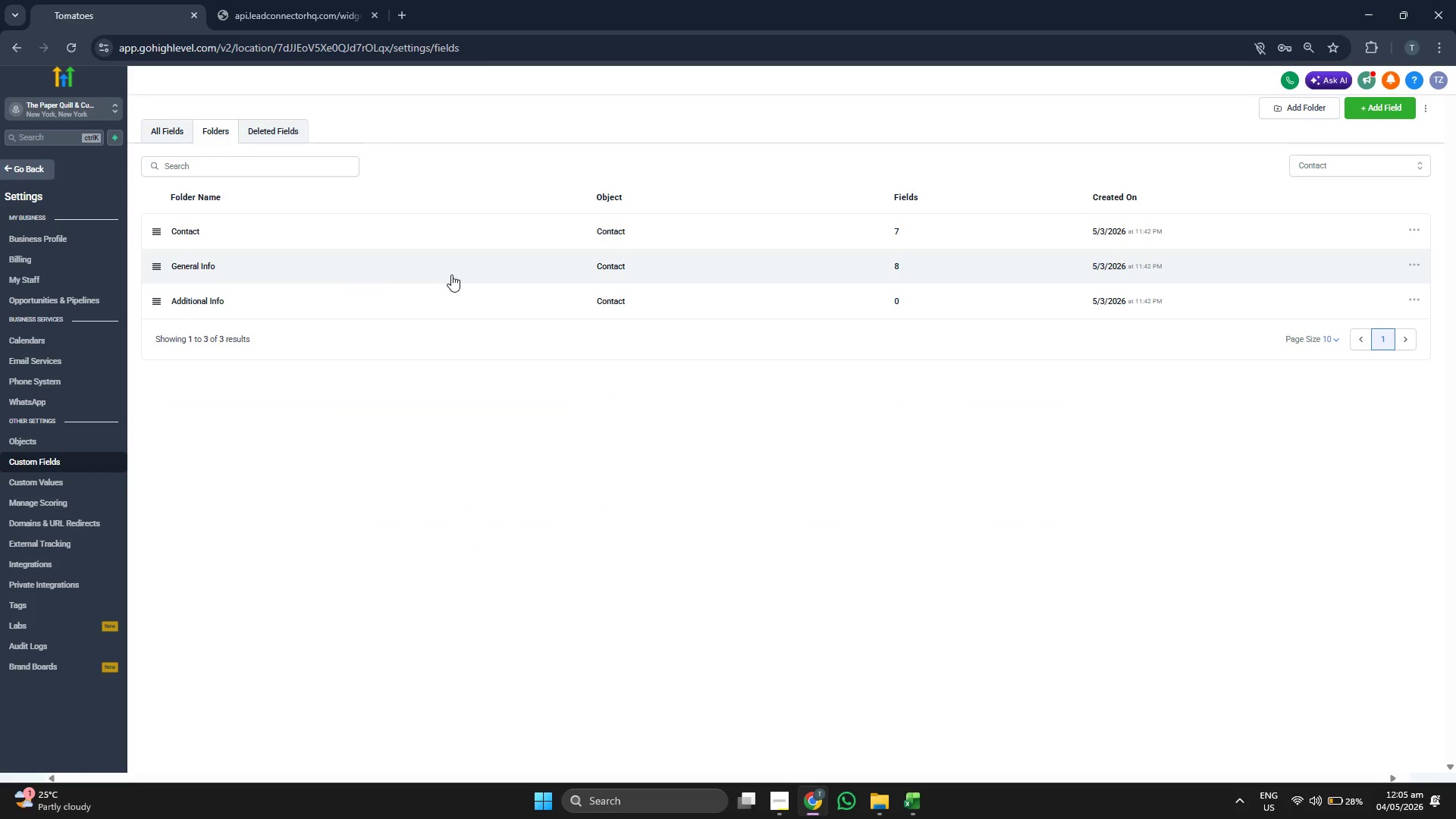 
mouse_move([249, 238])
 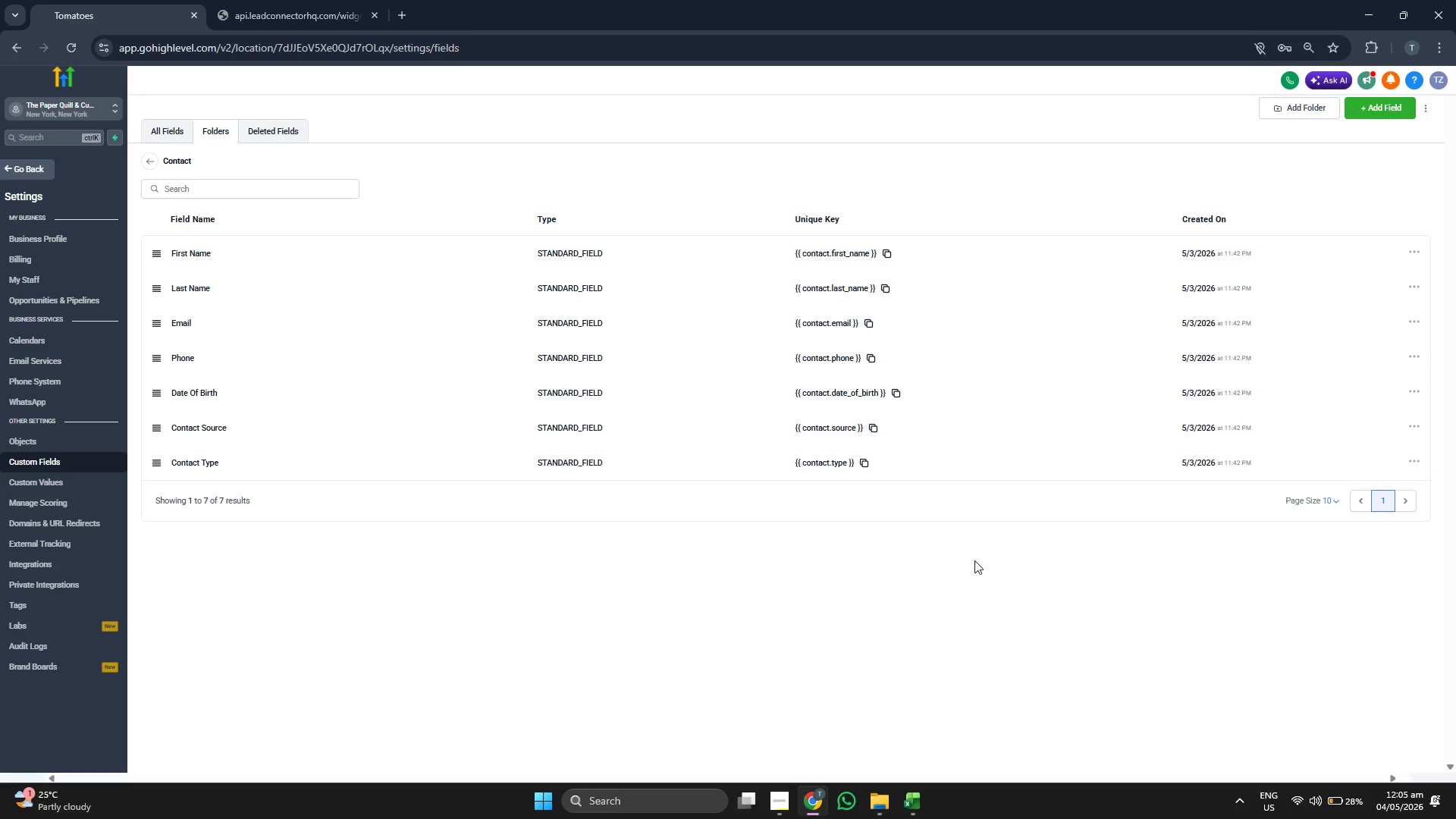 
left_click([920, 808])
 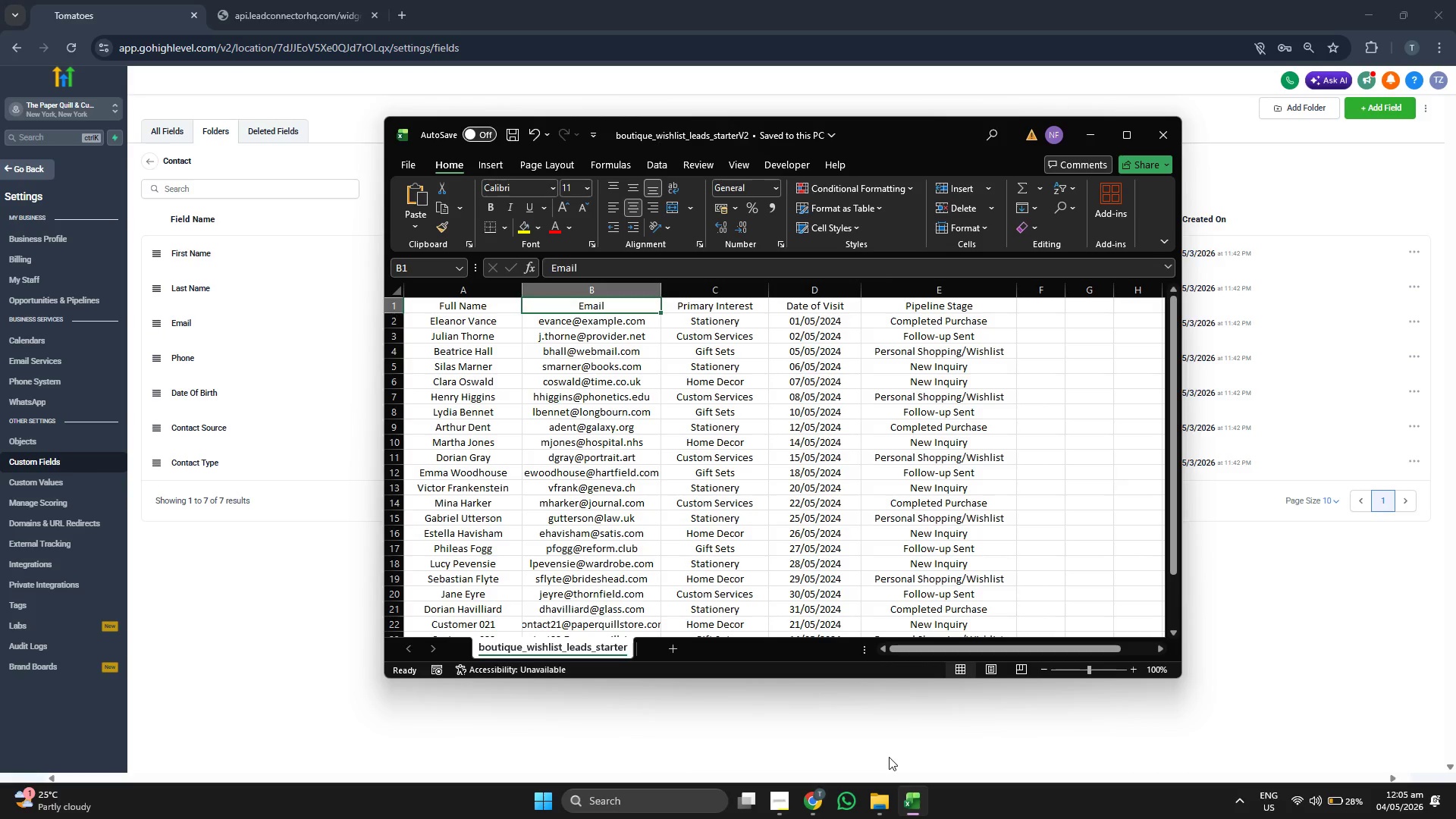 
key(ArrowRight)
 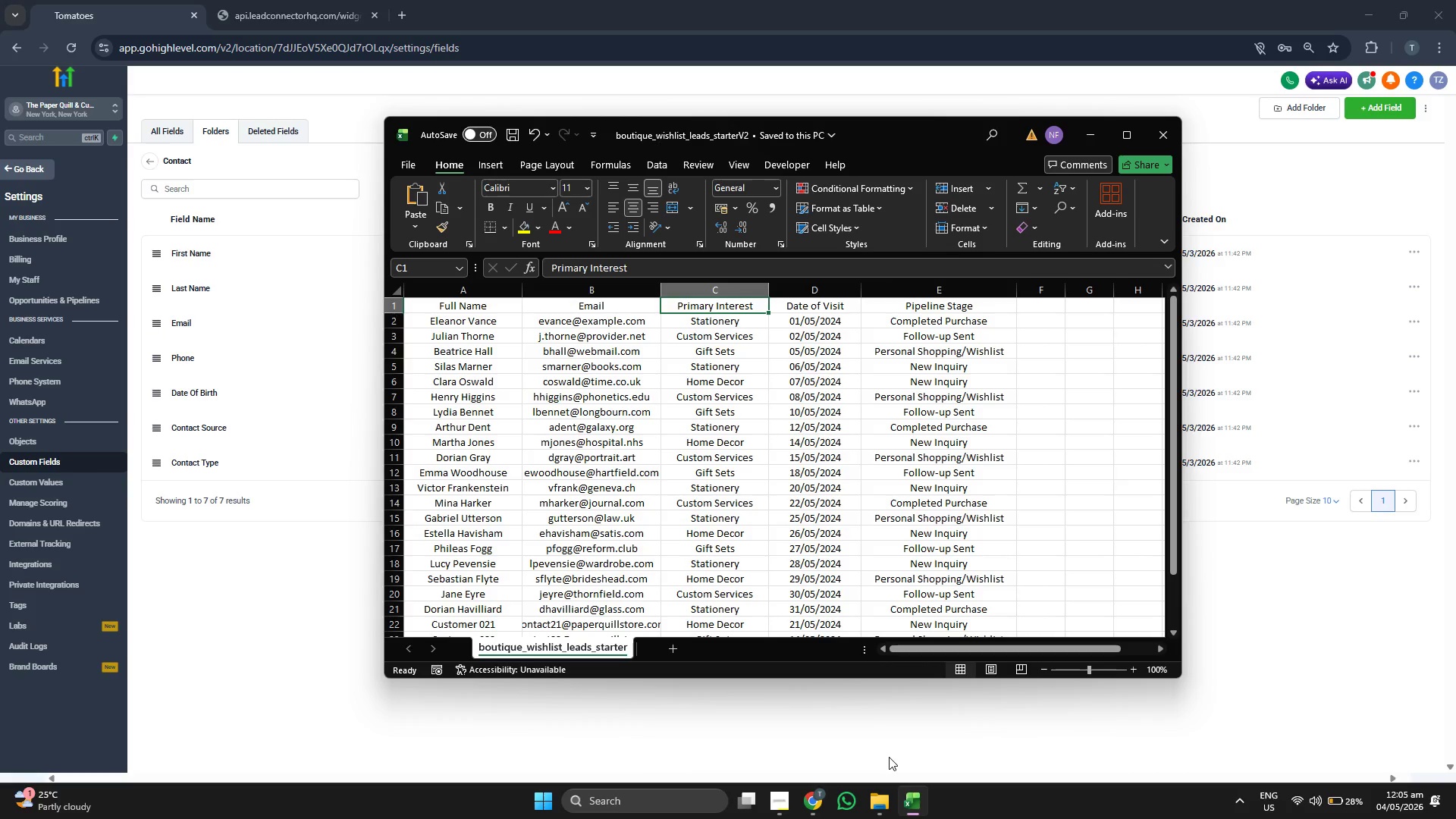 
key(Control+ControlLeft)
 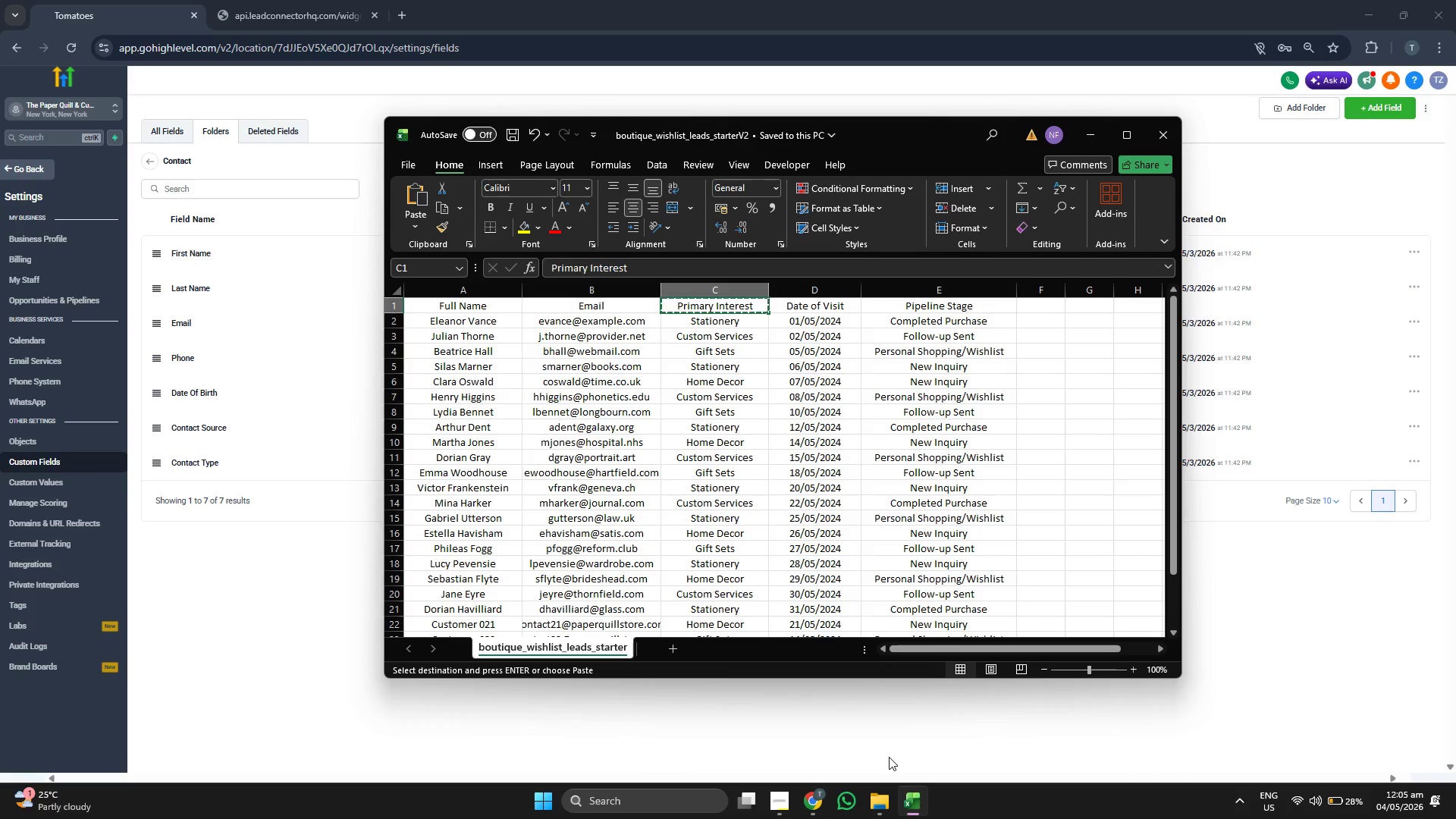 
key(Control+C)
 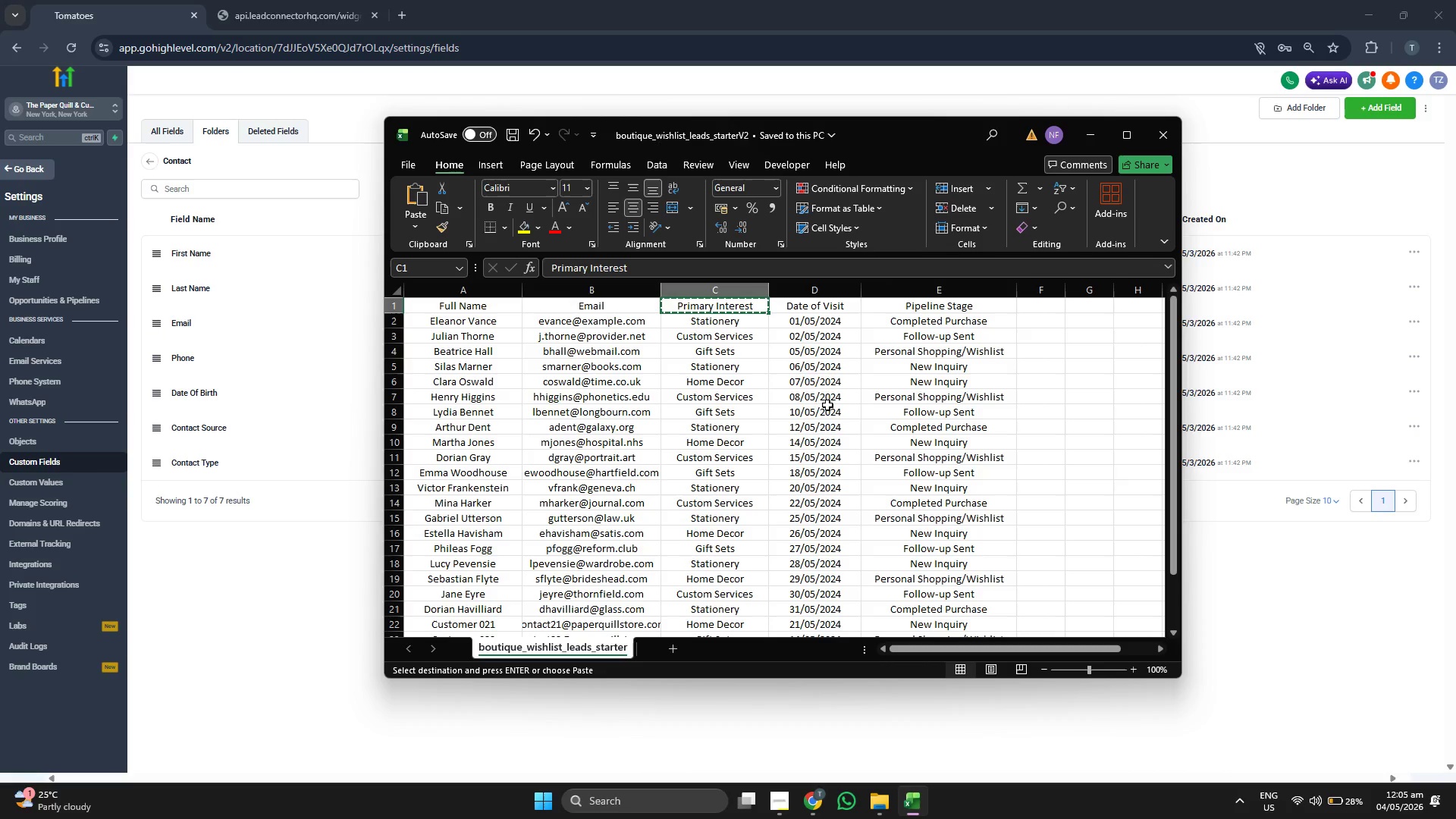 
left_click([1275, 530])
 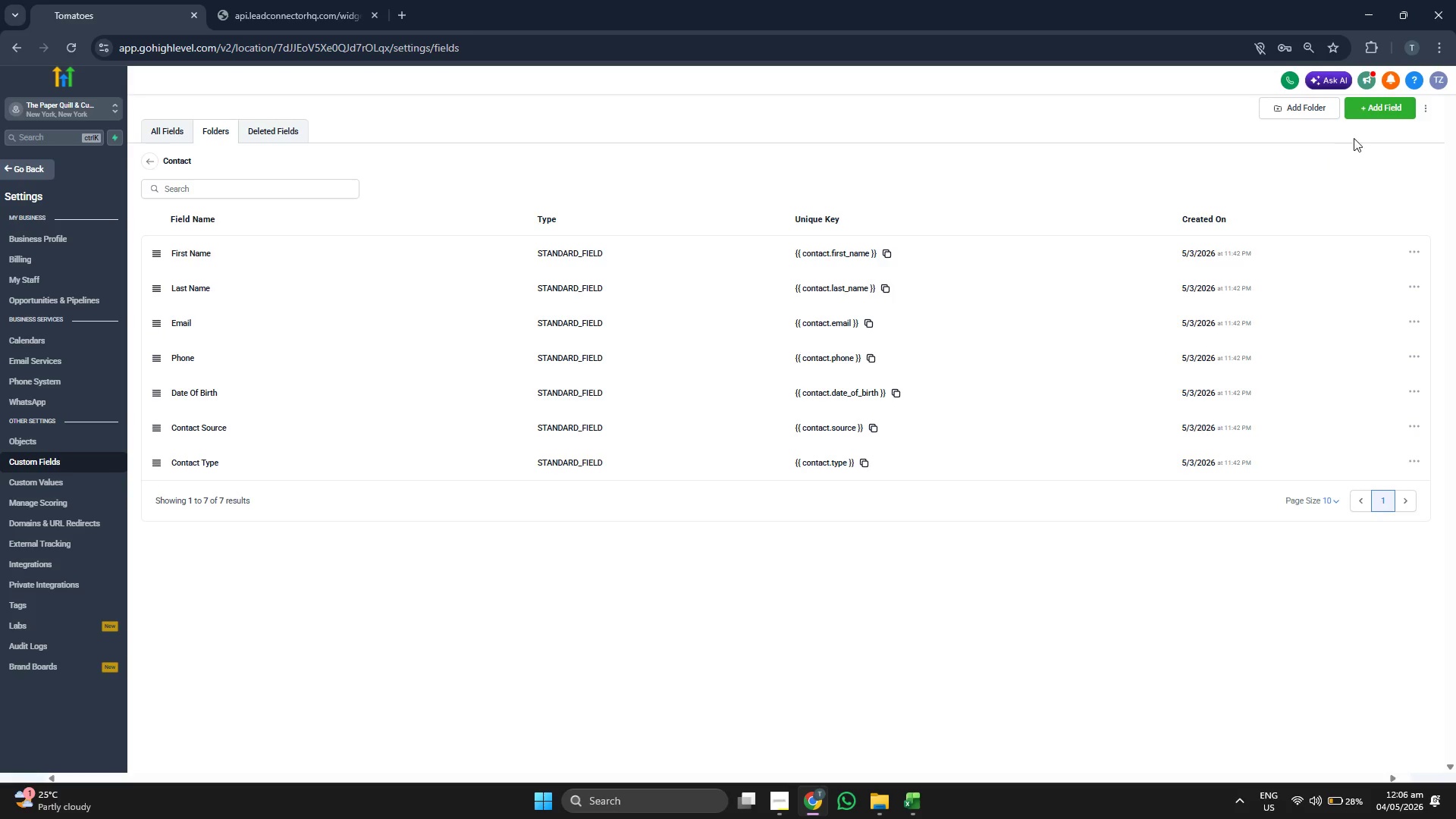 
left_click([1374, 114])
 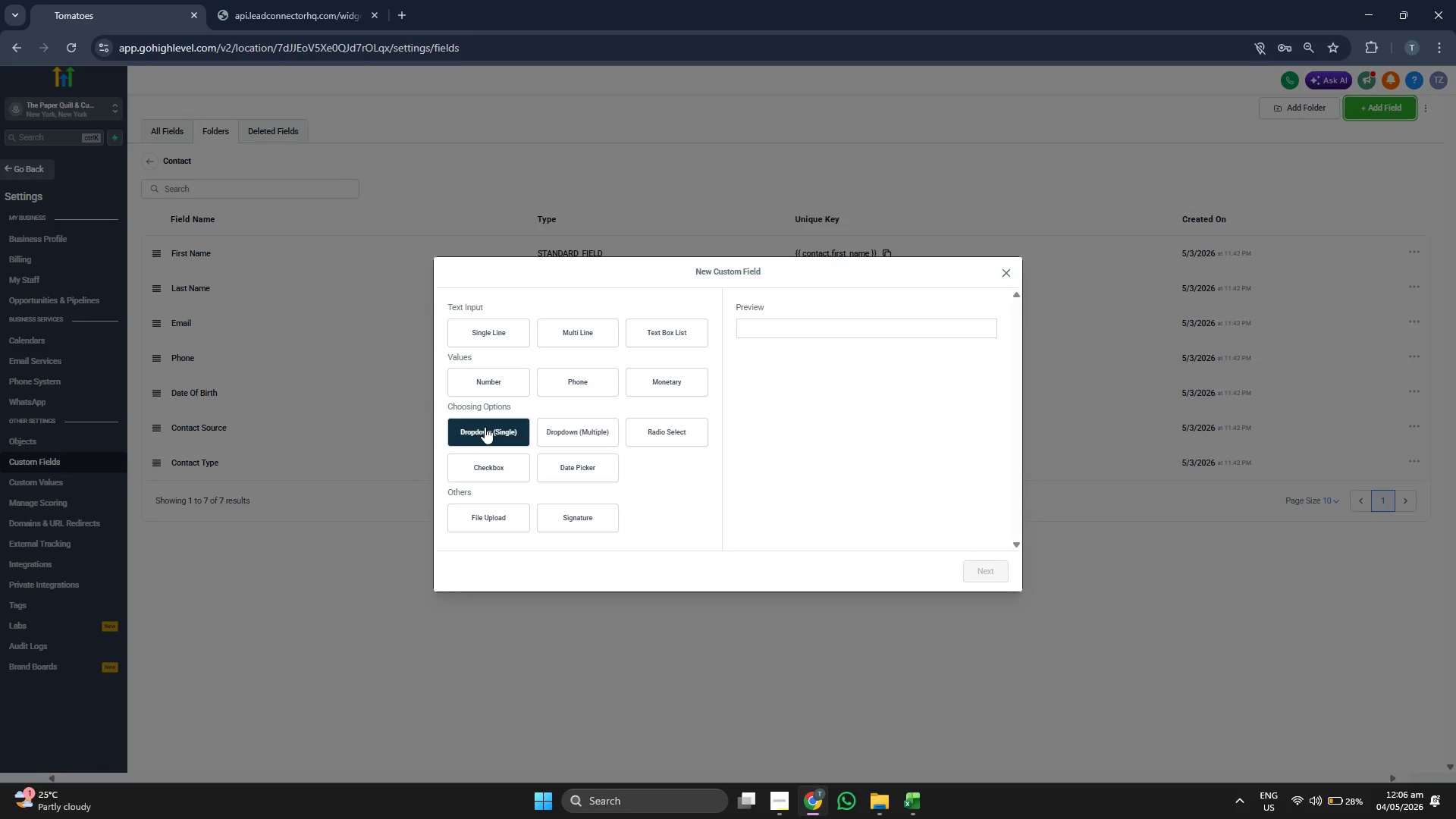 
left_click([783, 343])
 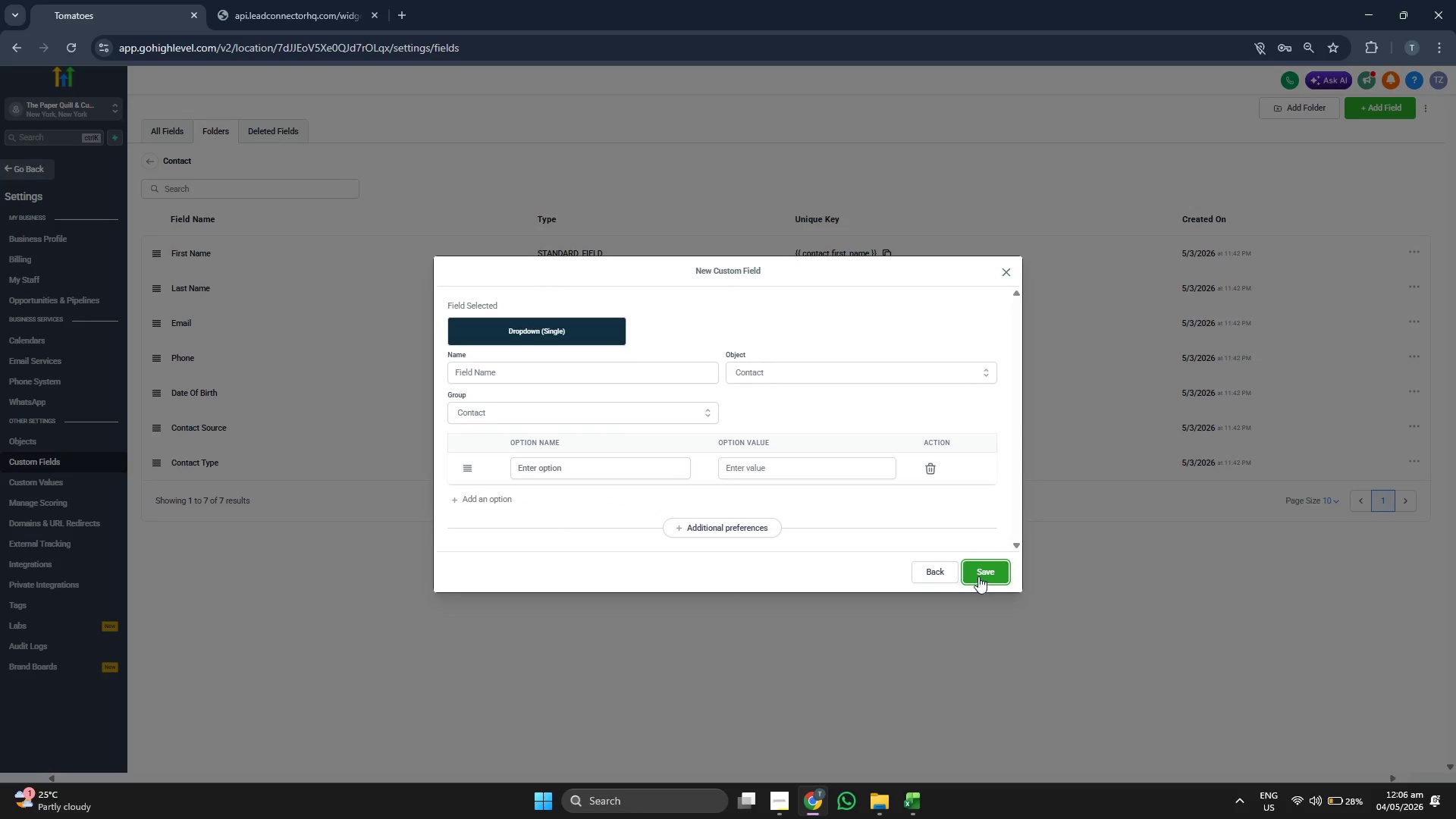 
left_click([568, 378])
 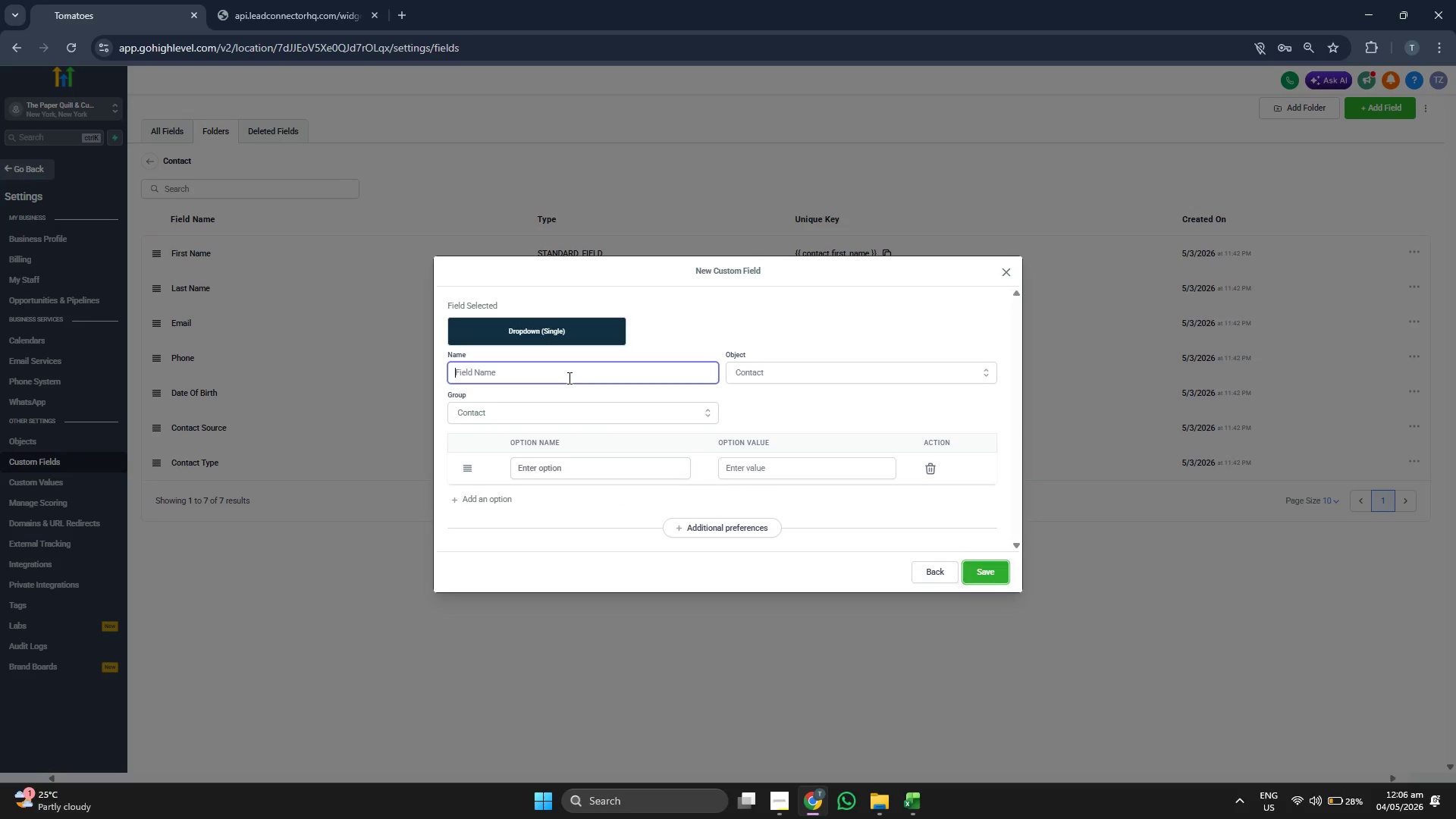 
key(Control+ControlLeft)
 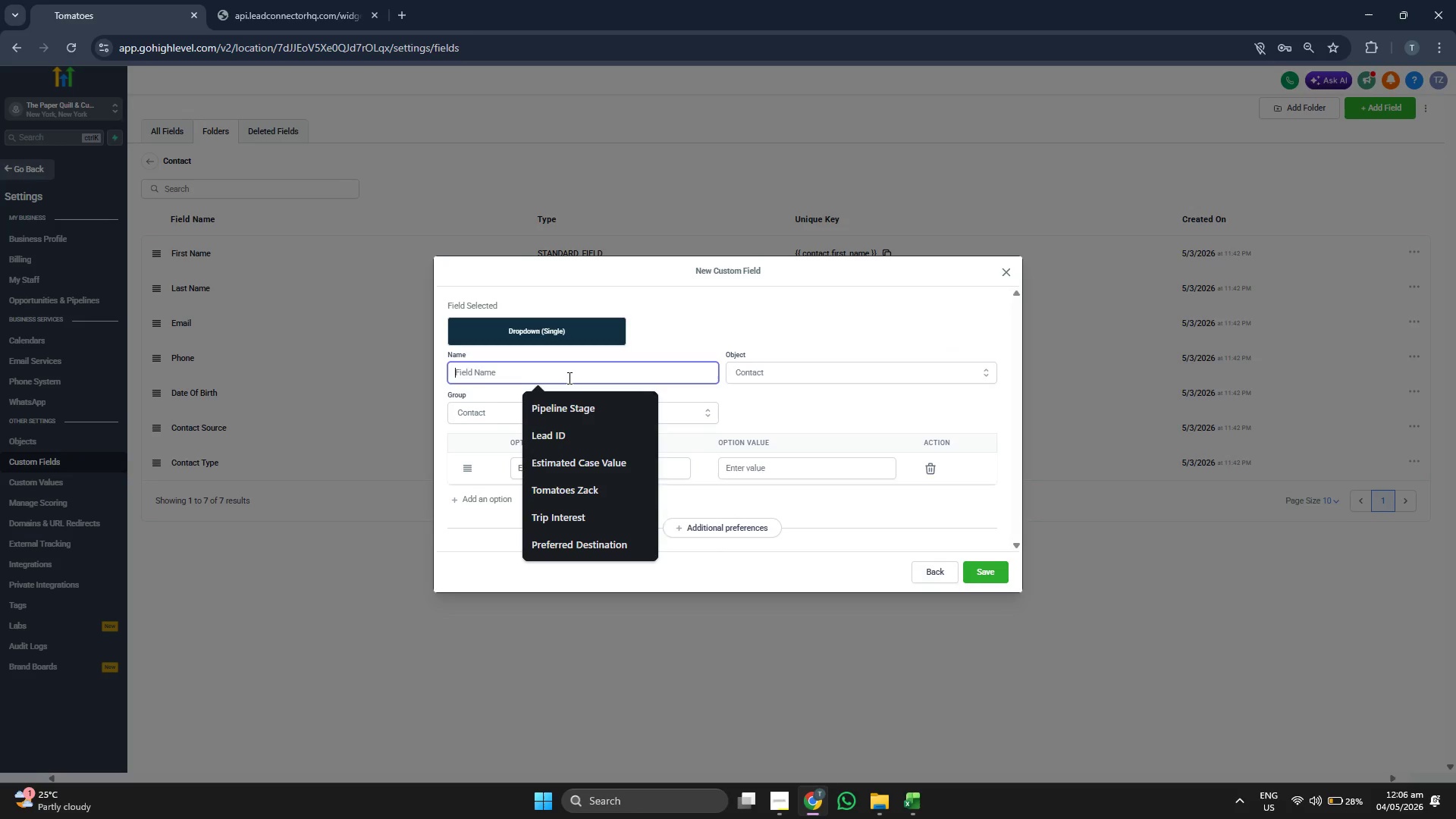 
key(Control+V)
 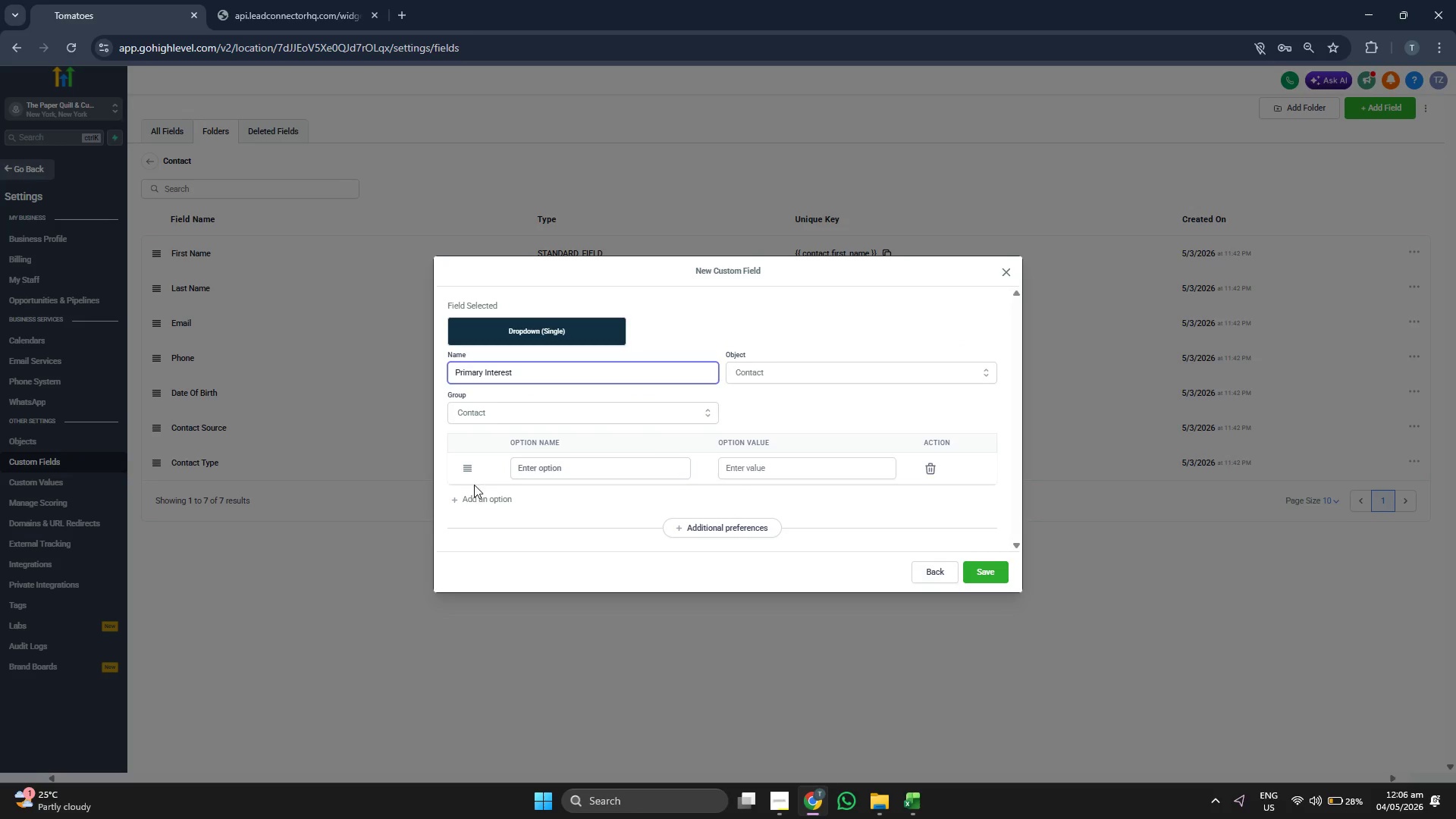 
left_click([488, 489])
 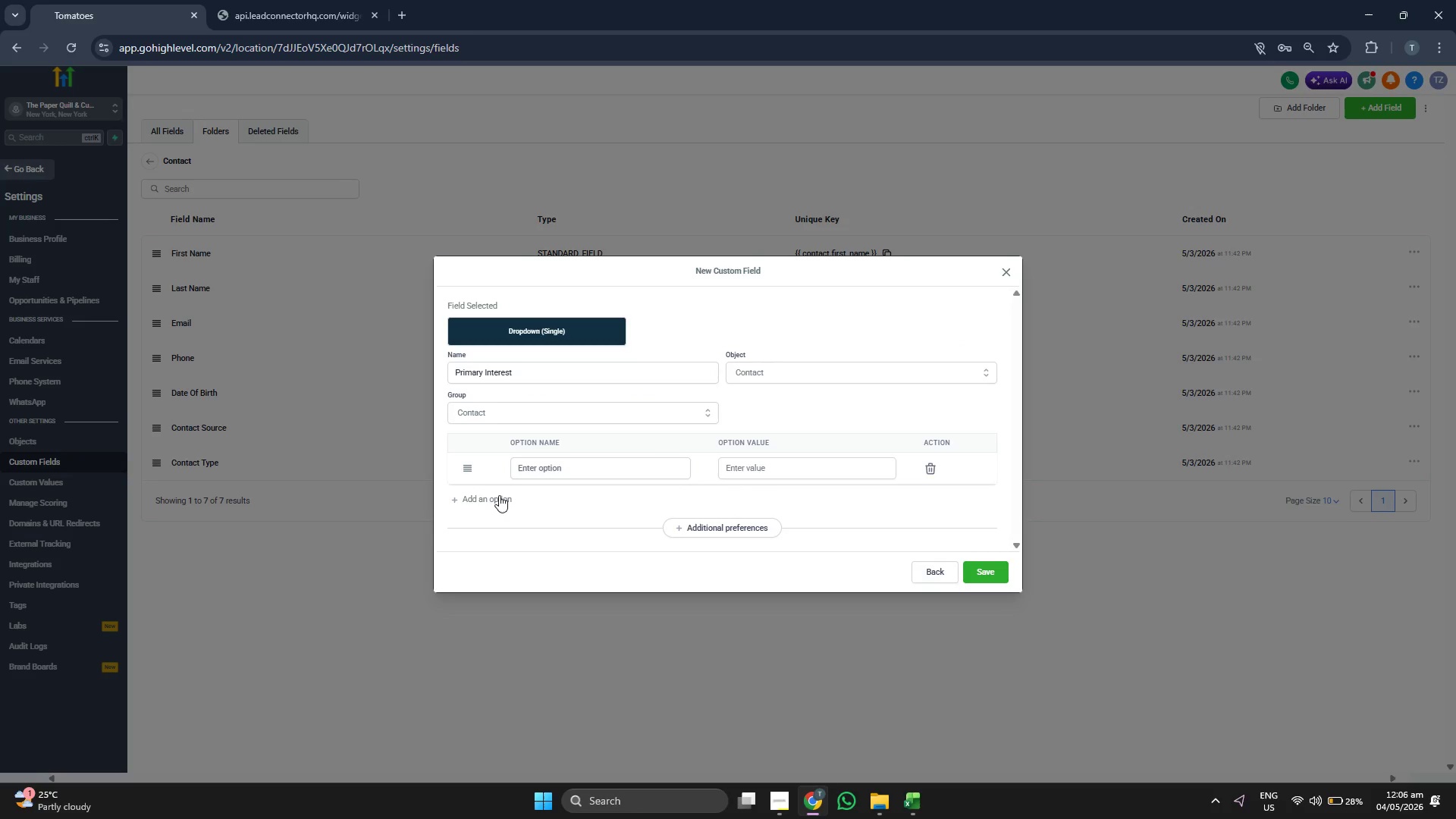 
left_click([500, 496])
 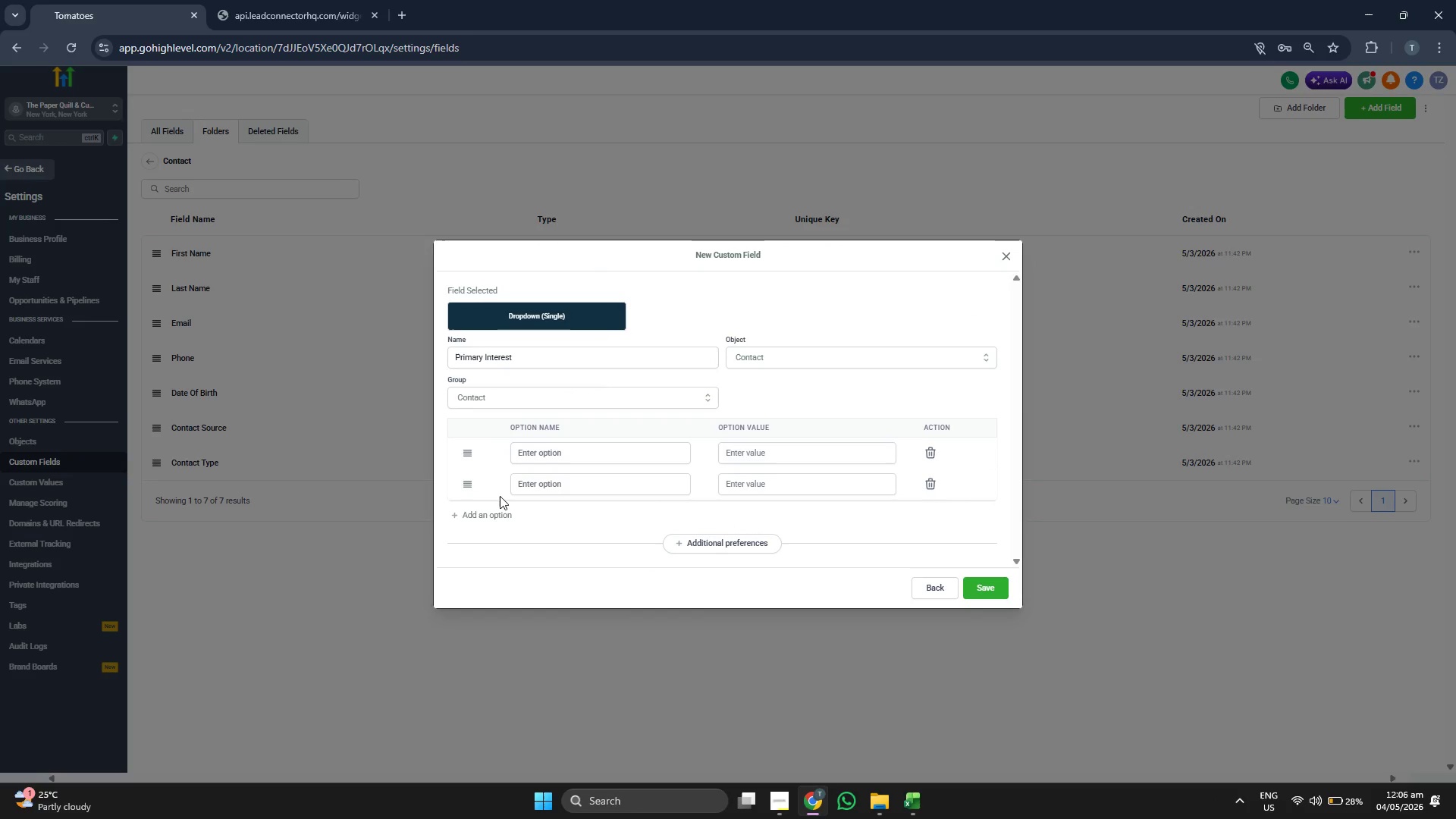 
left_click([500, 494])
 